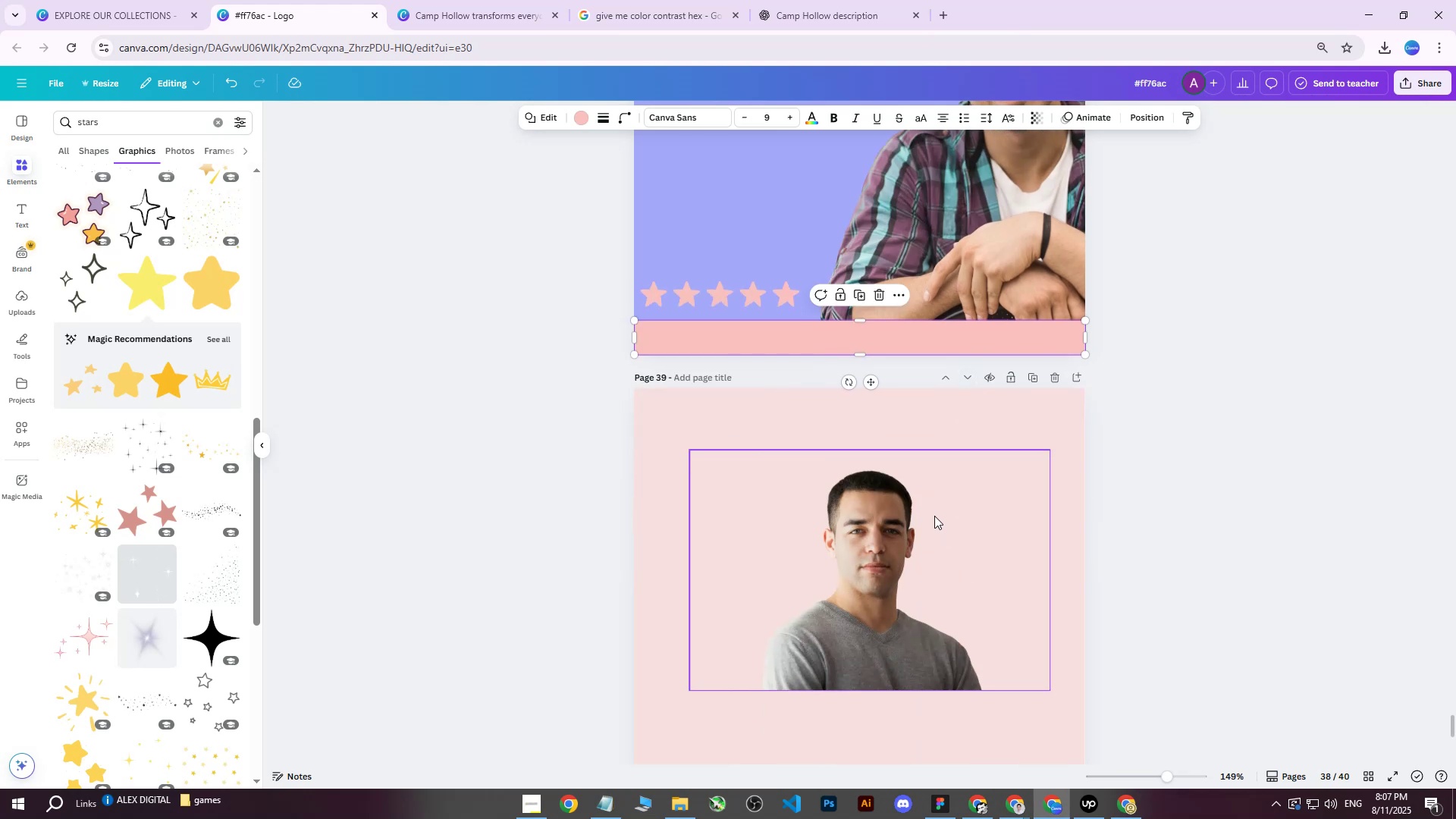 
key(Delete)
 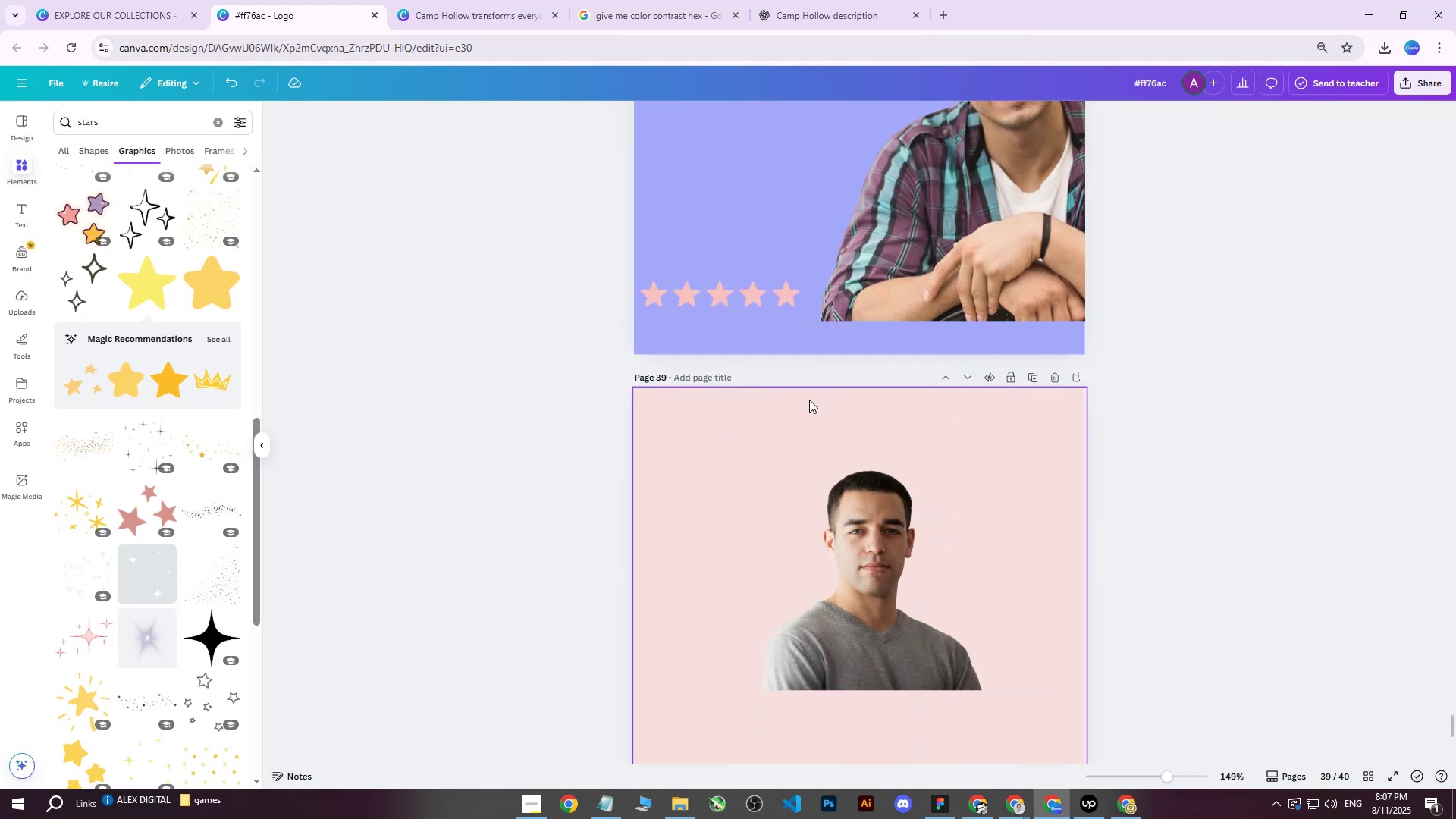 
scroll: coordinate [777, 379], scroll_direction: up, amount: 3.0
 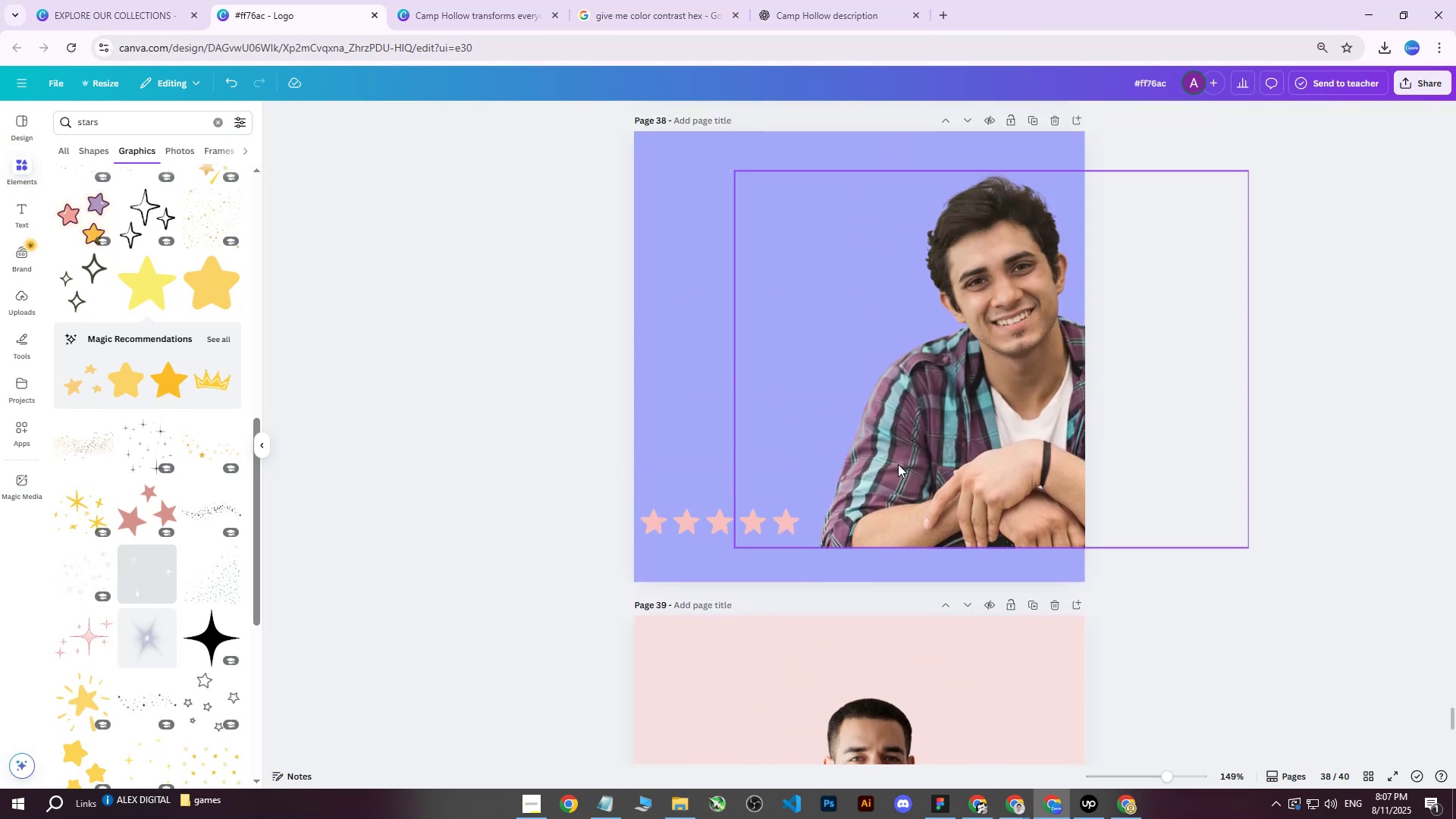 
left_click([902, 466])
 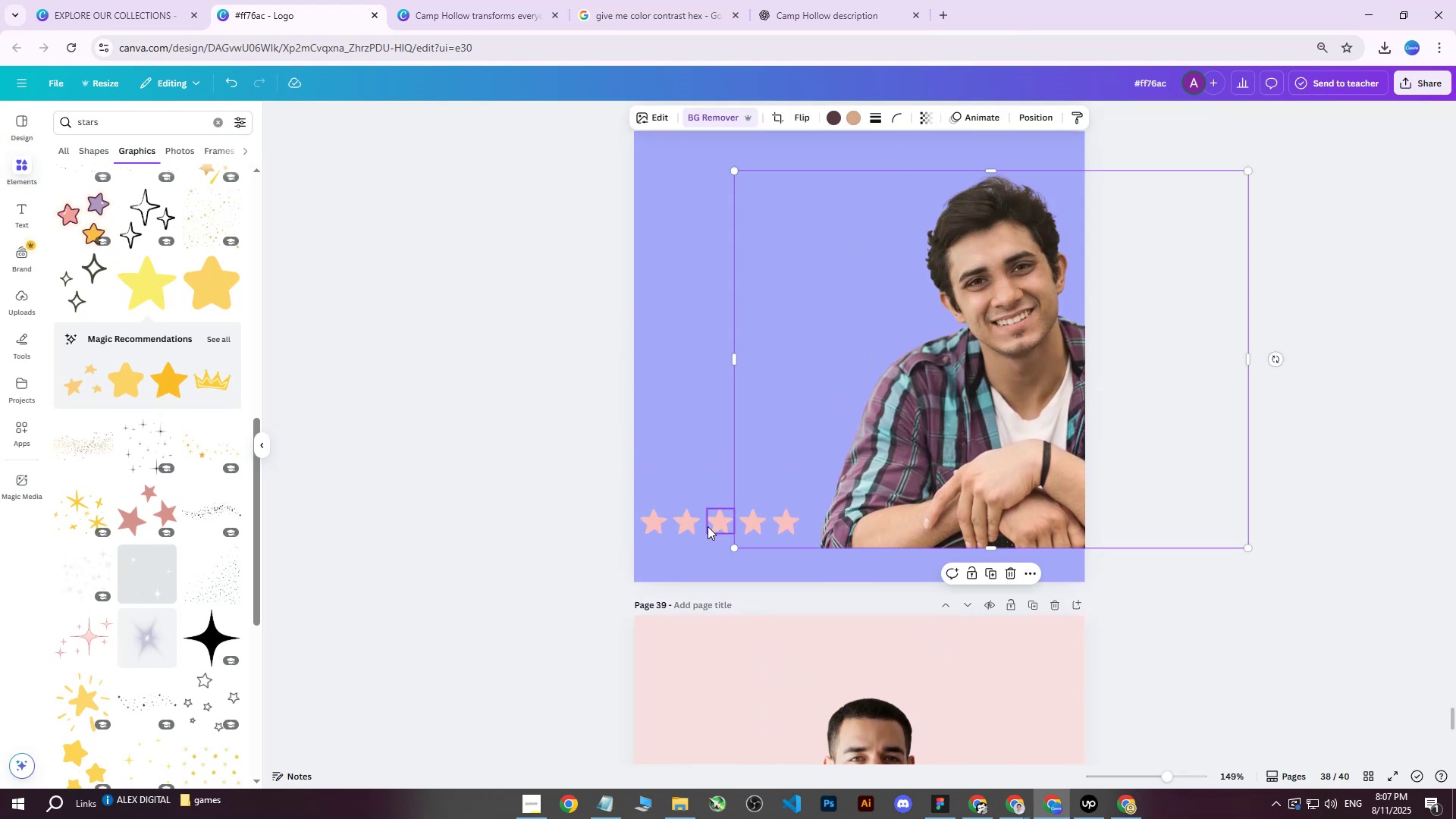 
hold_key(key=ShiftLeft, duration=1.53)
left_click([657, 527])
 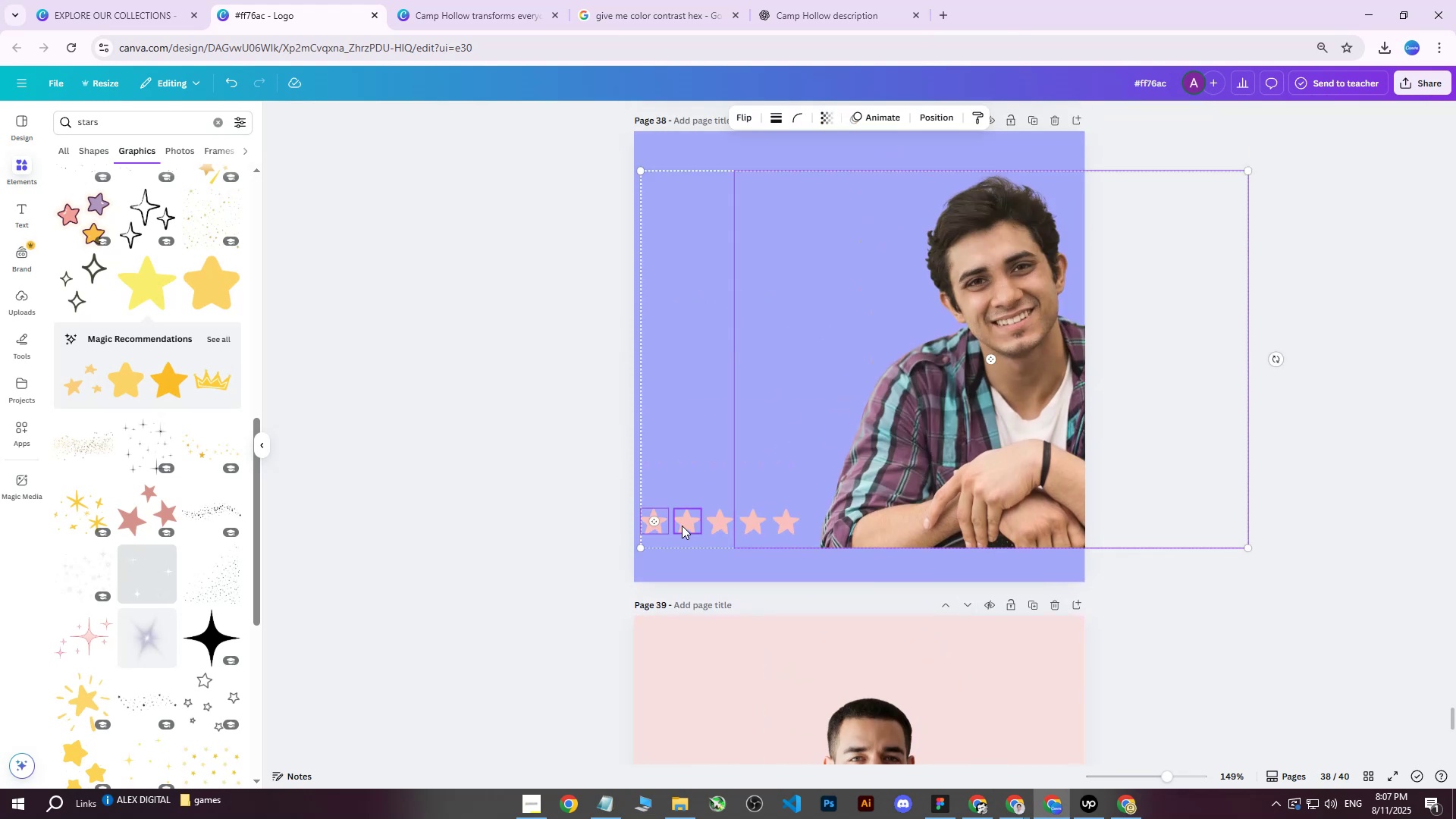 
double_click([682, 526])
 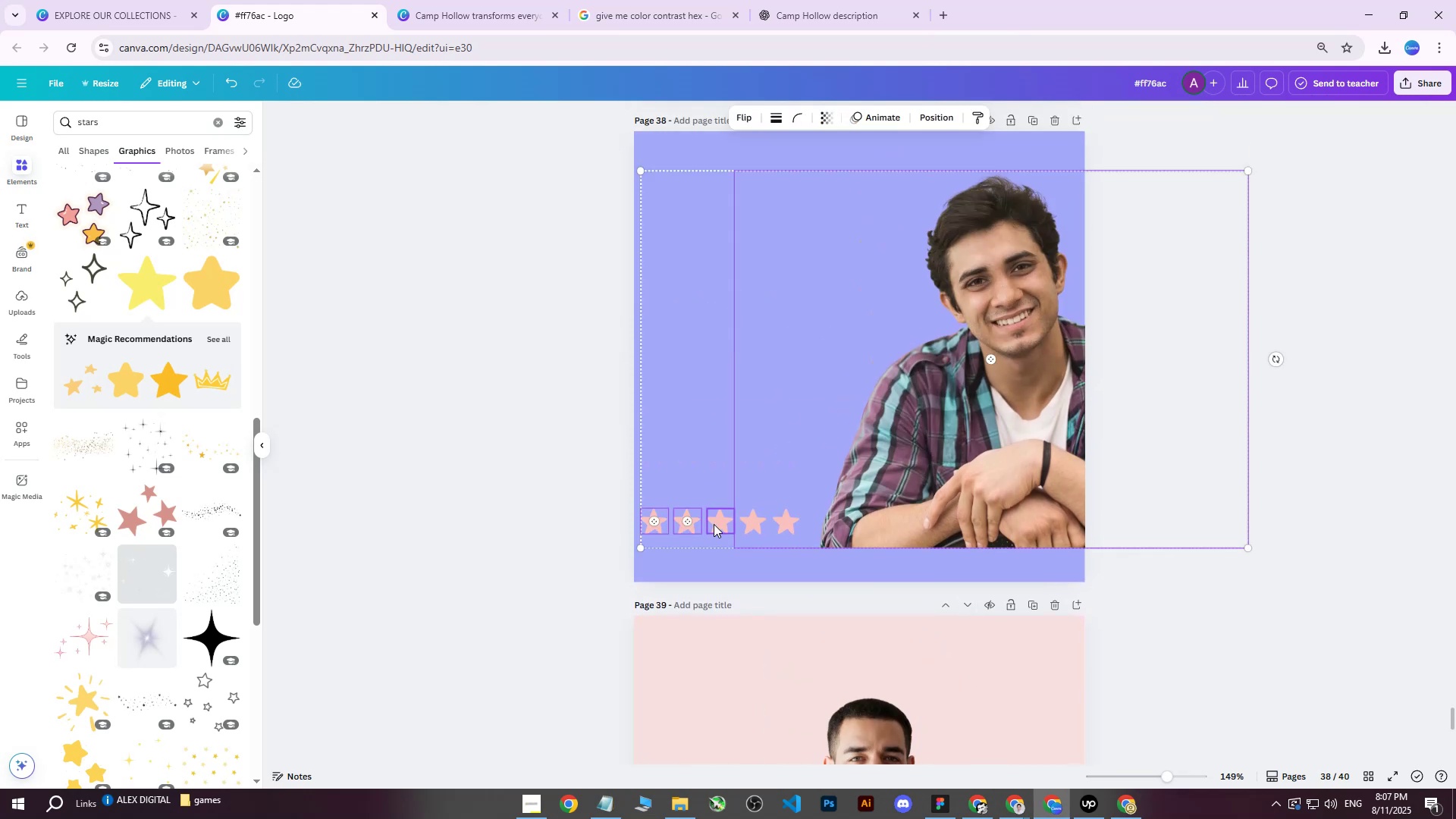 
triple_click([714, 524])
 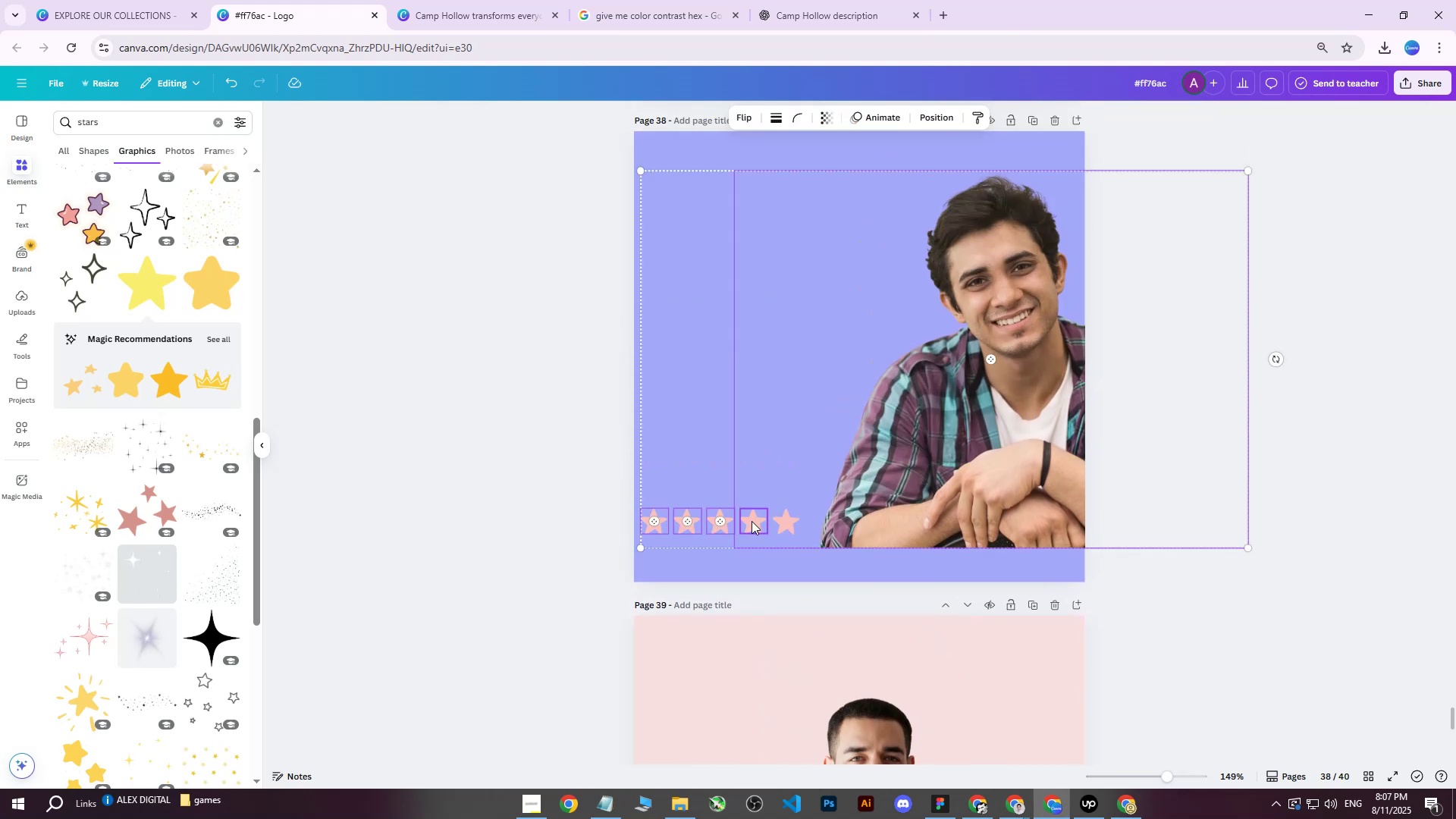 
triple_click([752, 521])
 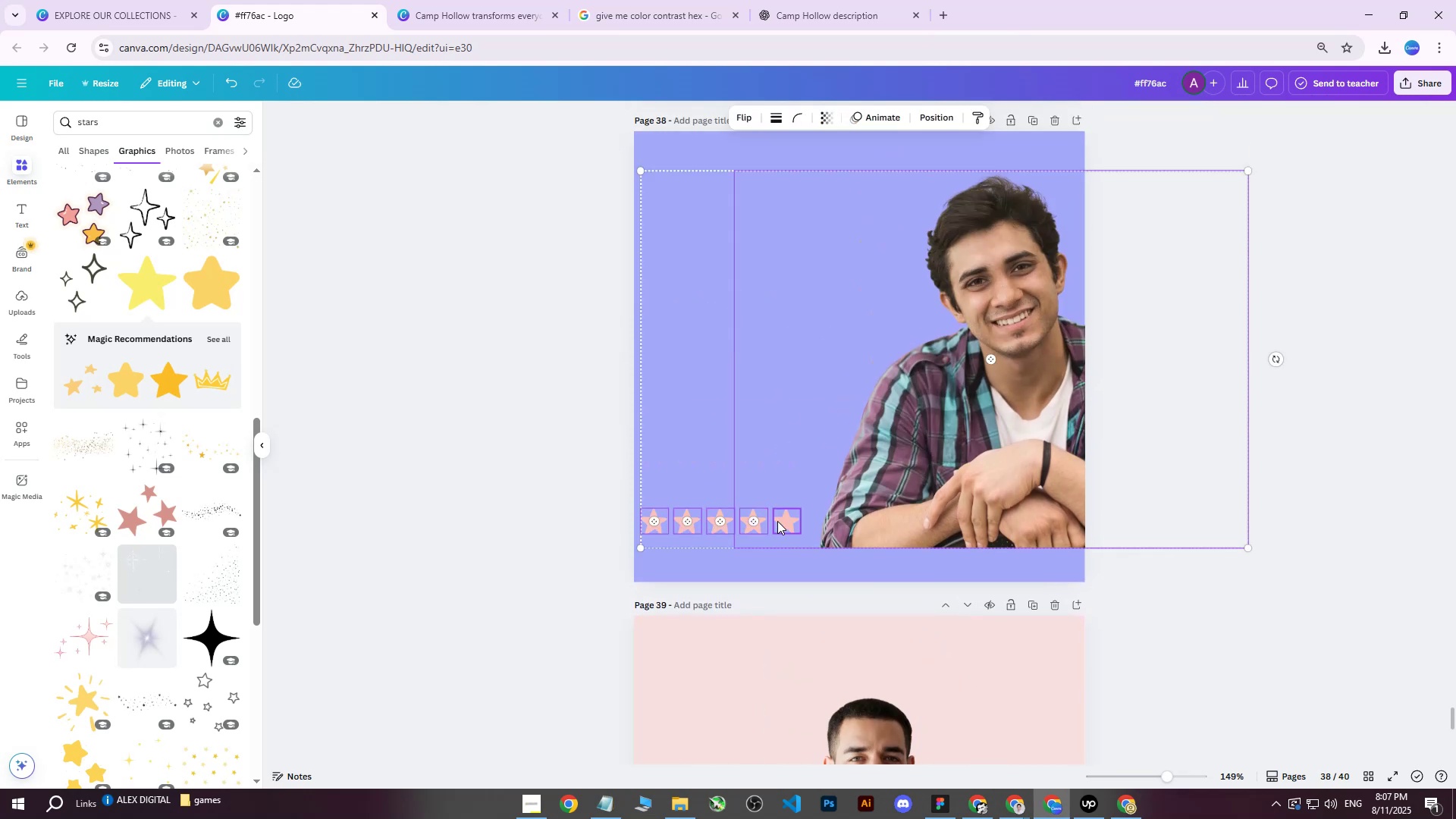 
key(Shift+ShiftLeft)
 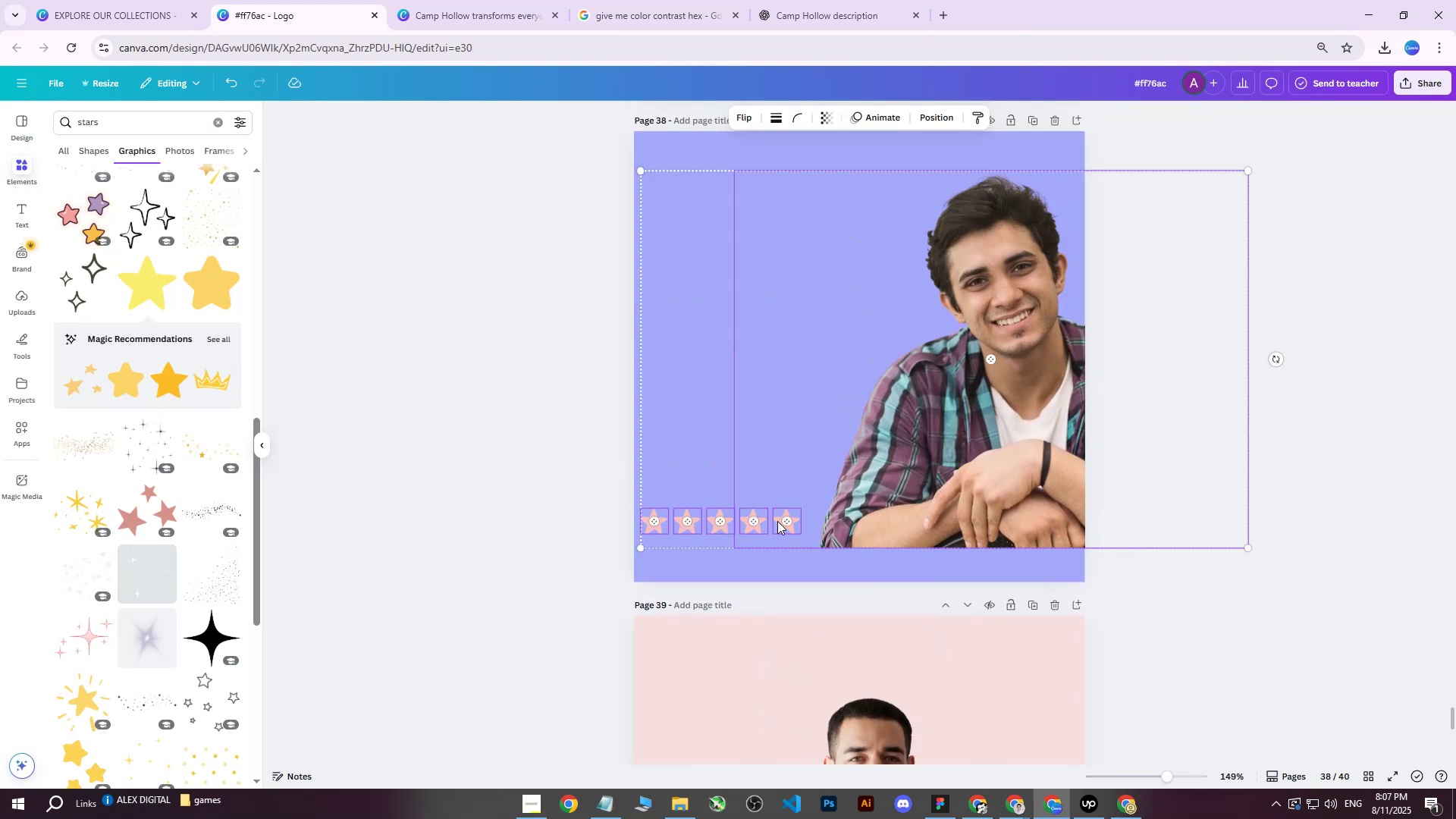 
key(Shift+ShiftLeft)
 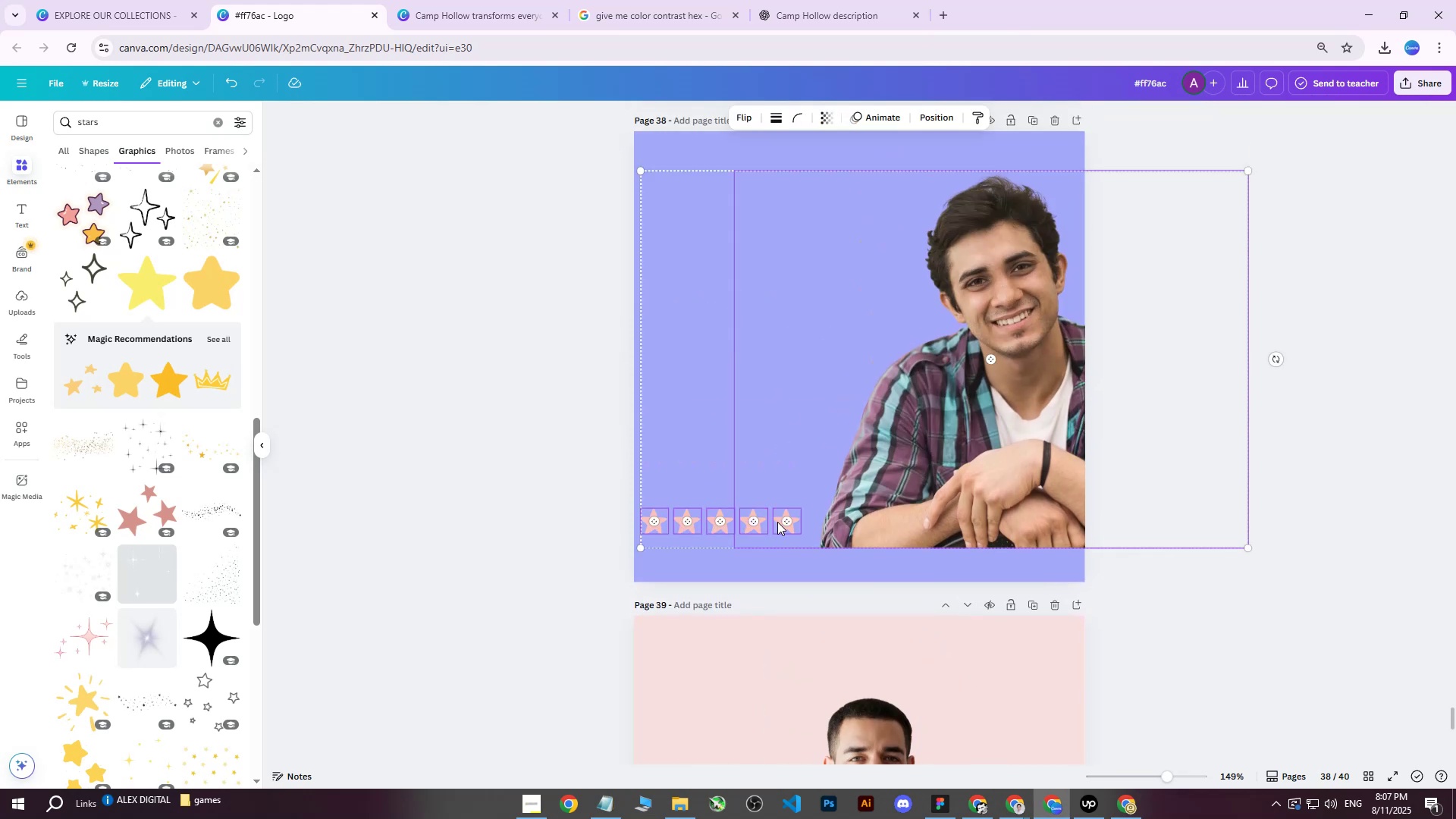 
key(Shift+ShiftLeft)
 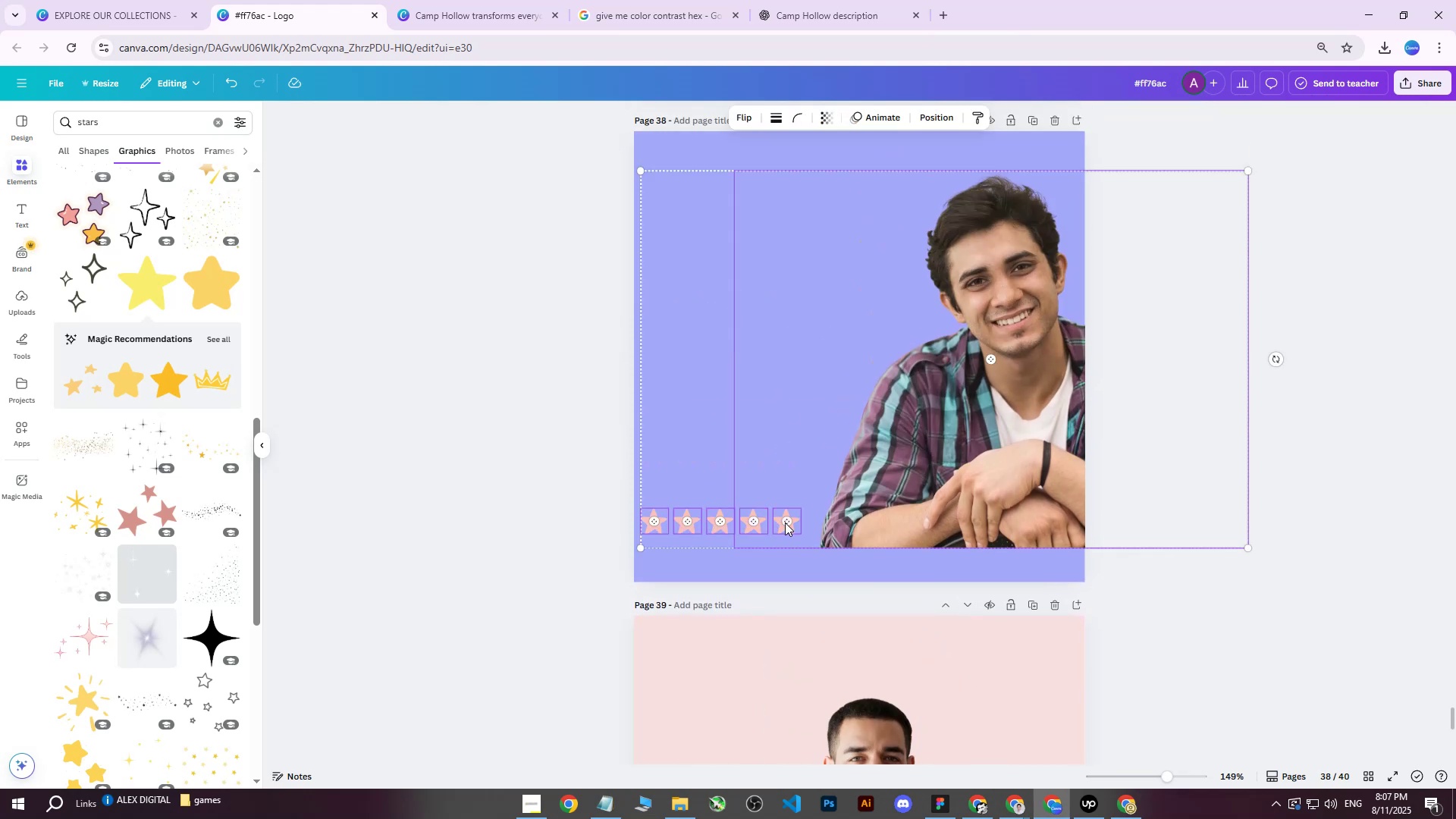 
key(Shift+ShiftLeft)
 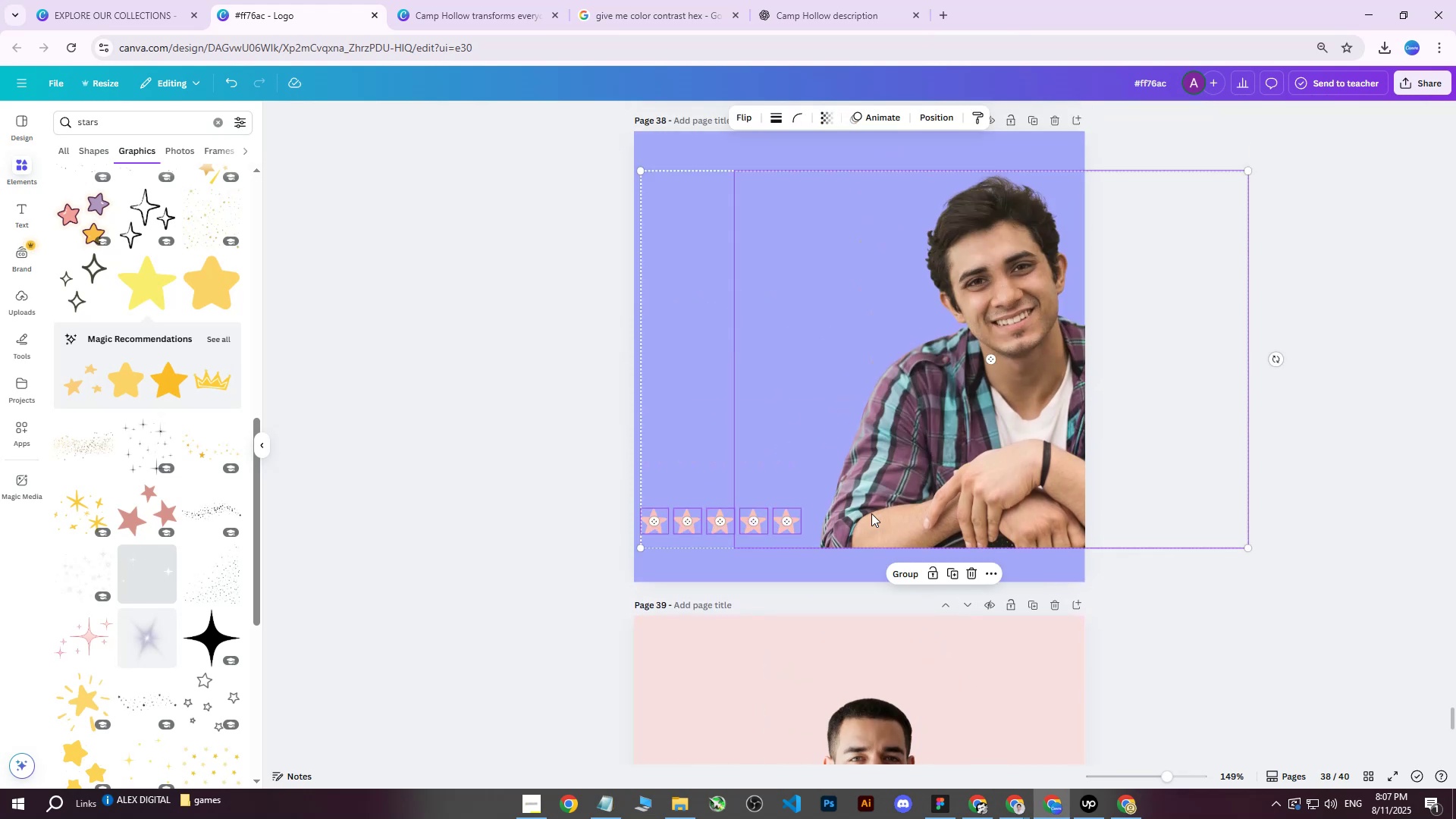 
key(Shift+ShiftLeft)
 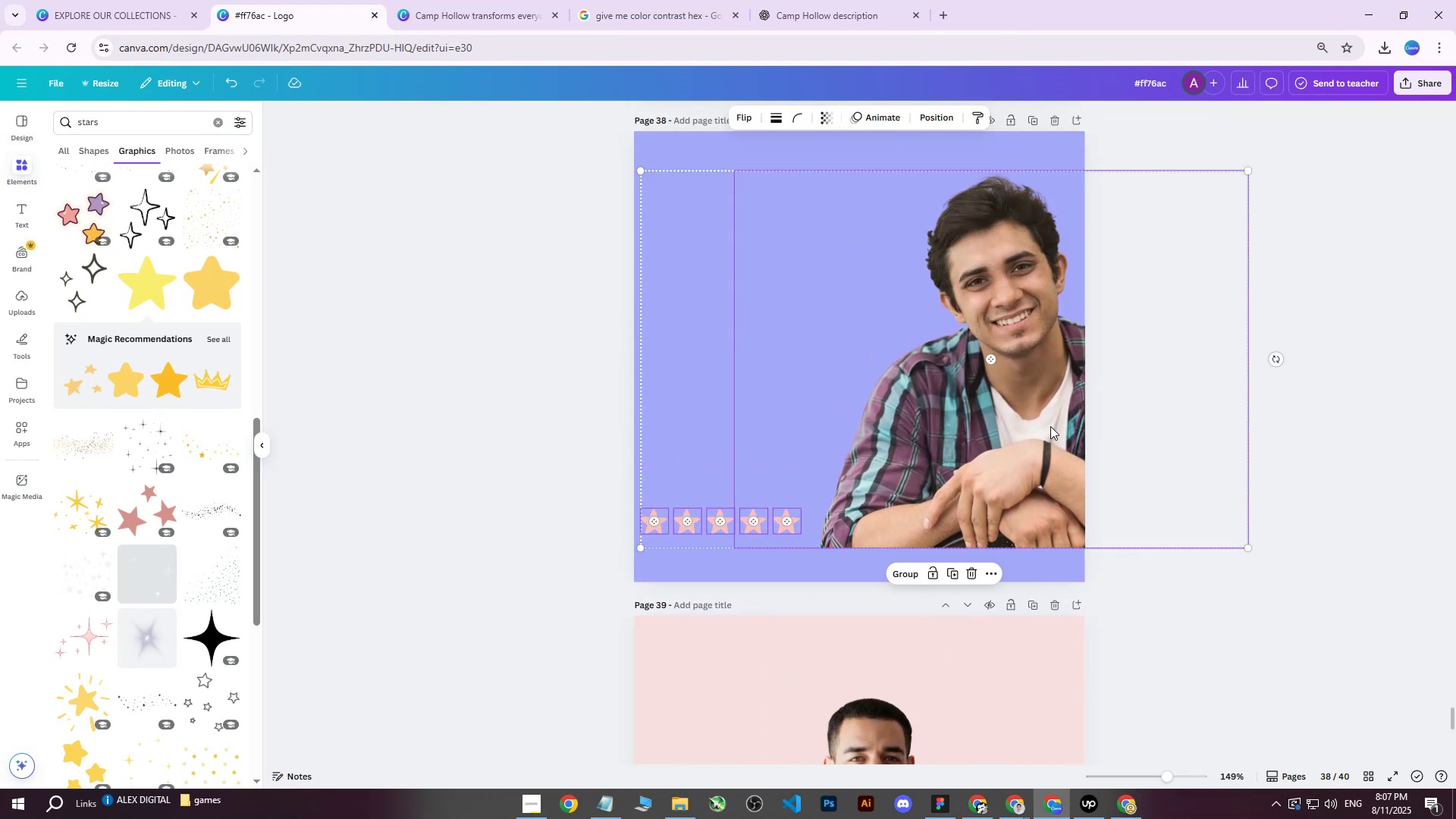 
hold_key(key=ArrowDown, duration=1.5)
 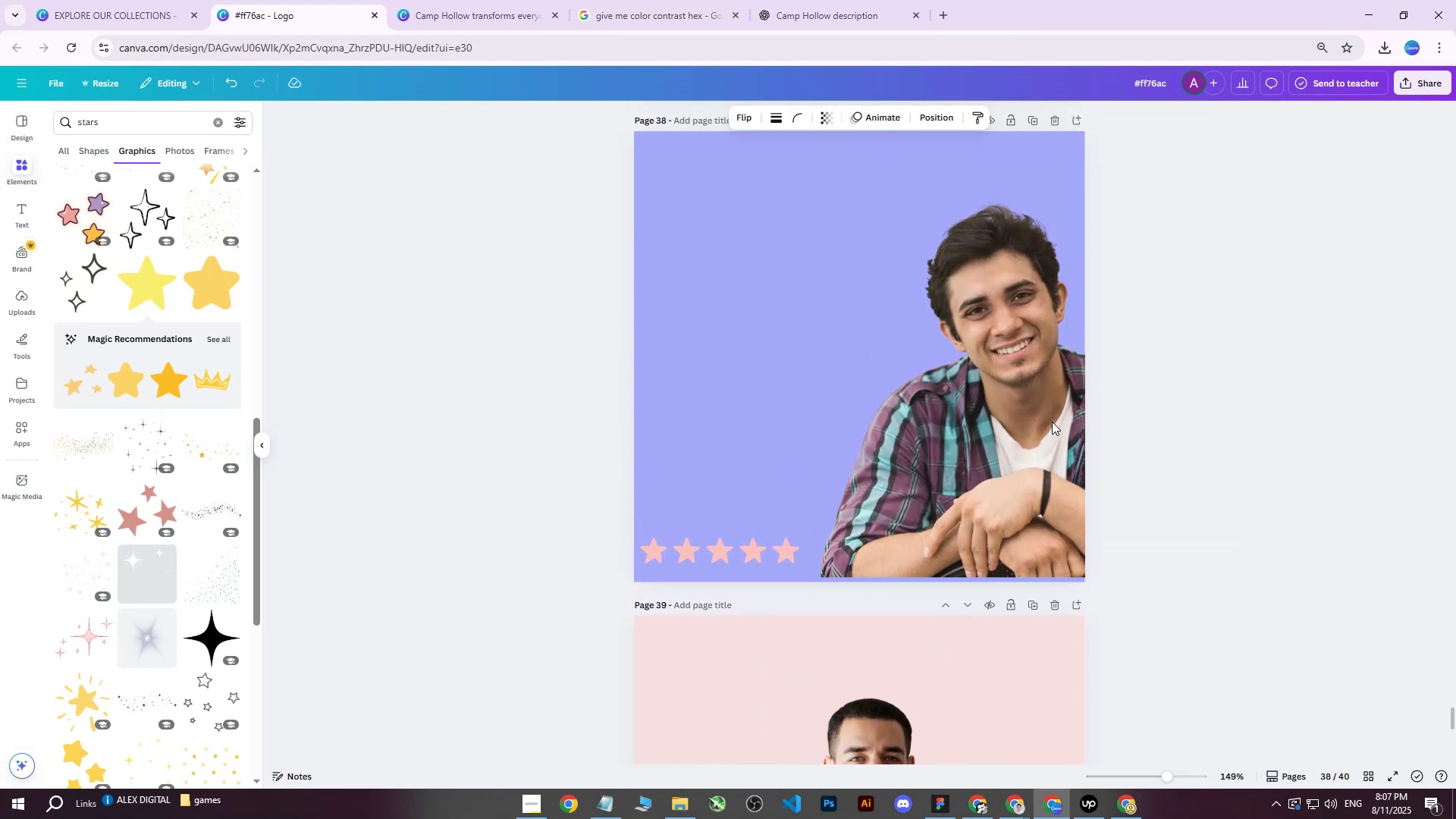 
key(ArrowDown)
 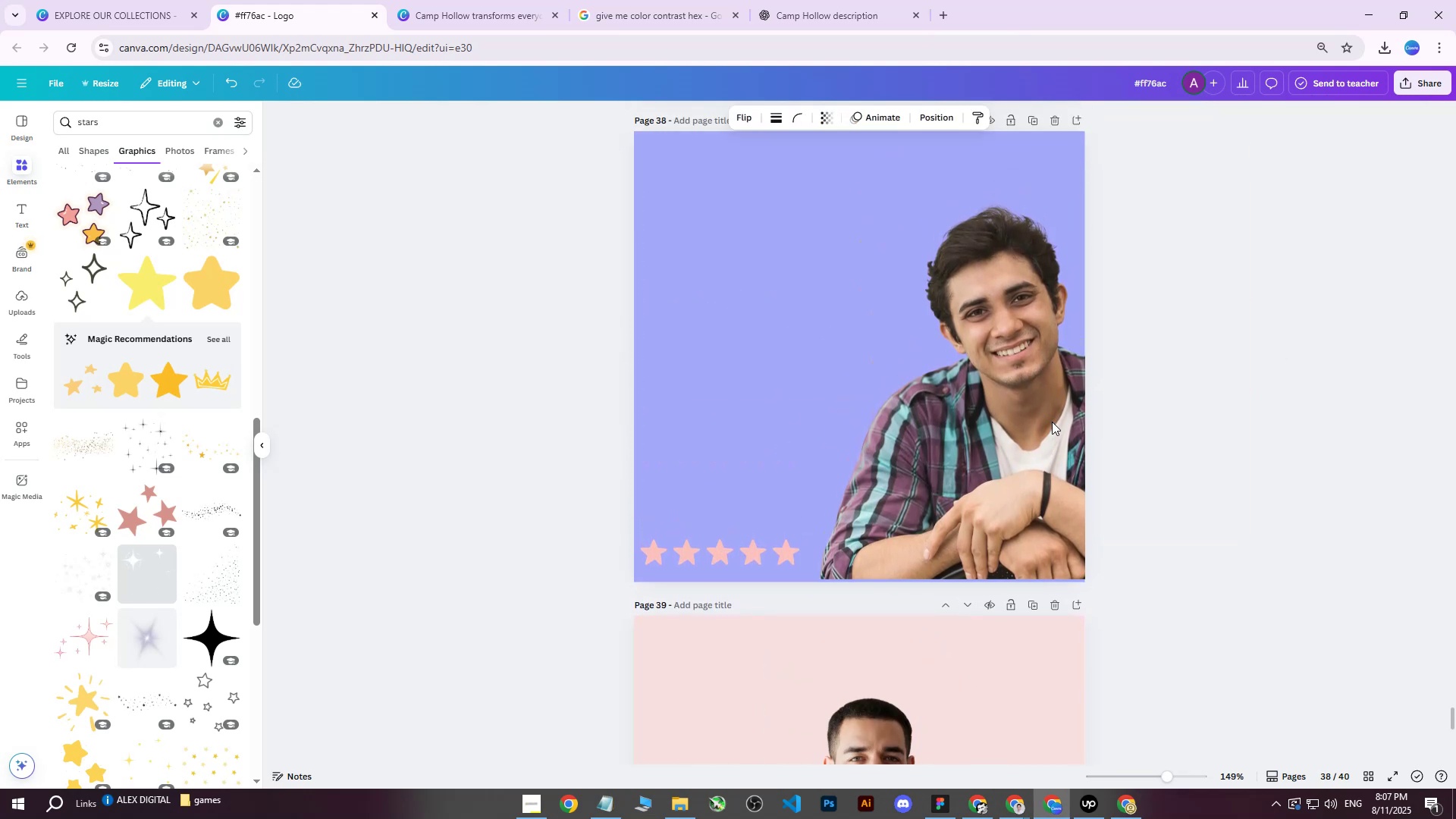 
key(ArrowDown)
 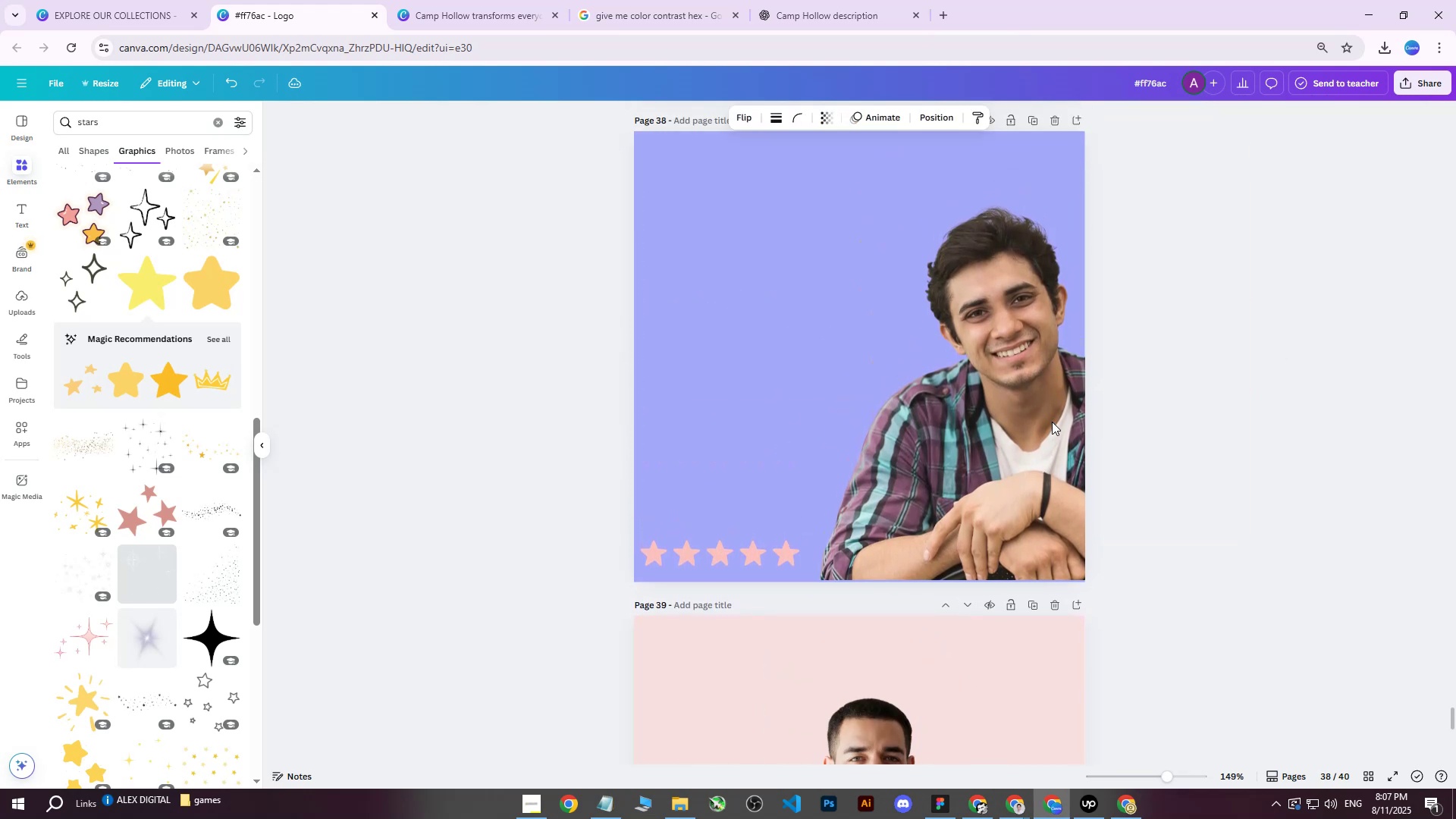 
key(ArrowDown)
 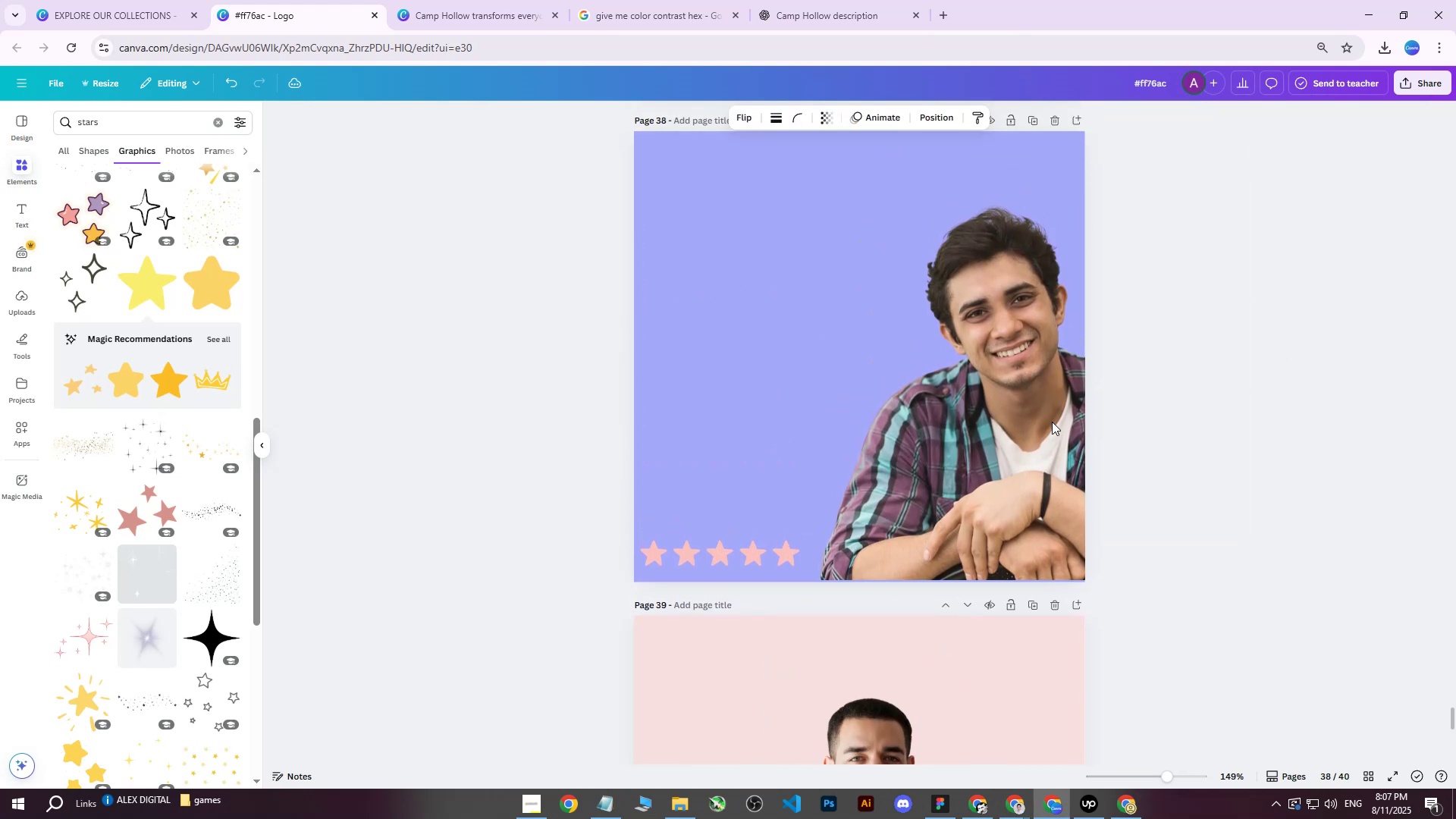 
key(ArrowDown)
 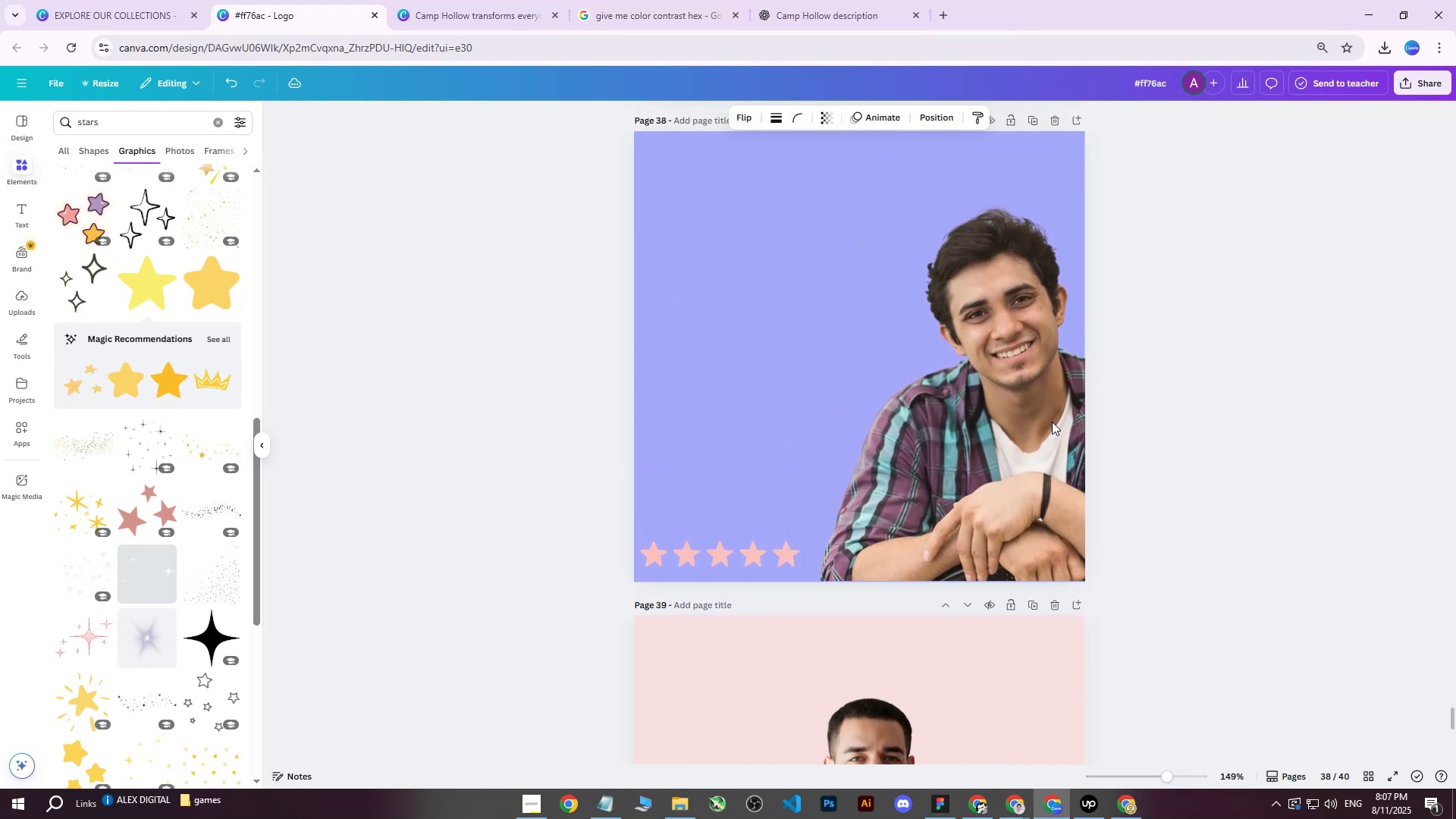 
key(ArrowDown)
 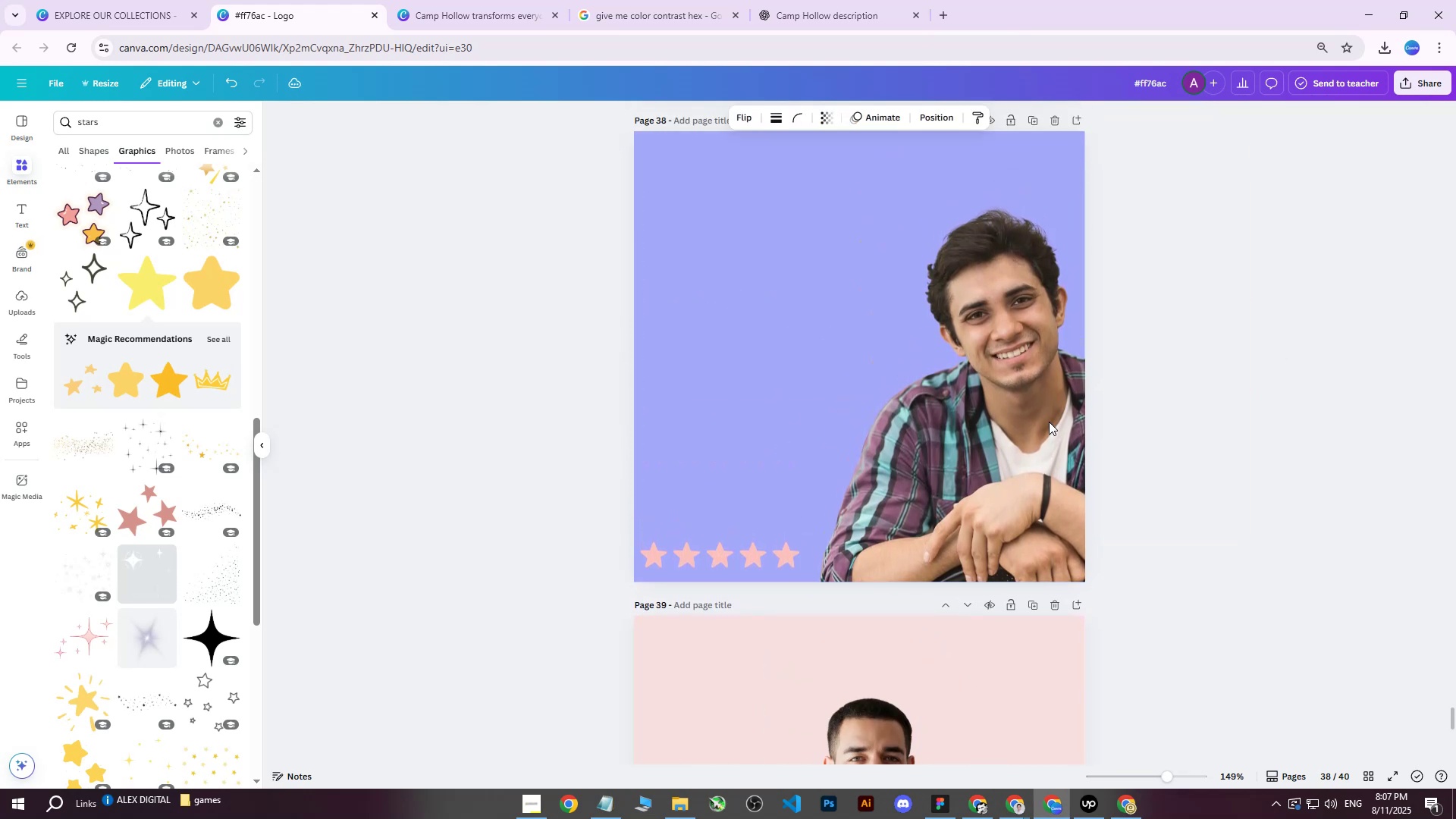 
key(ArrowDown)
 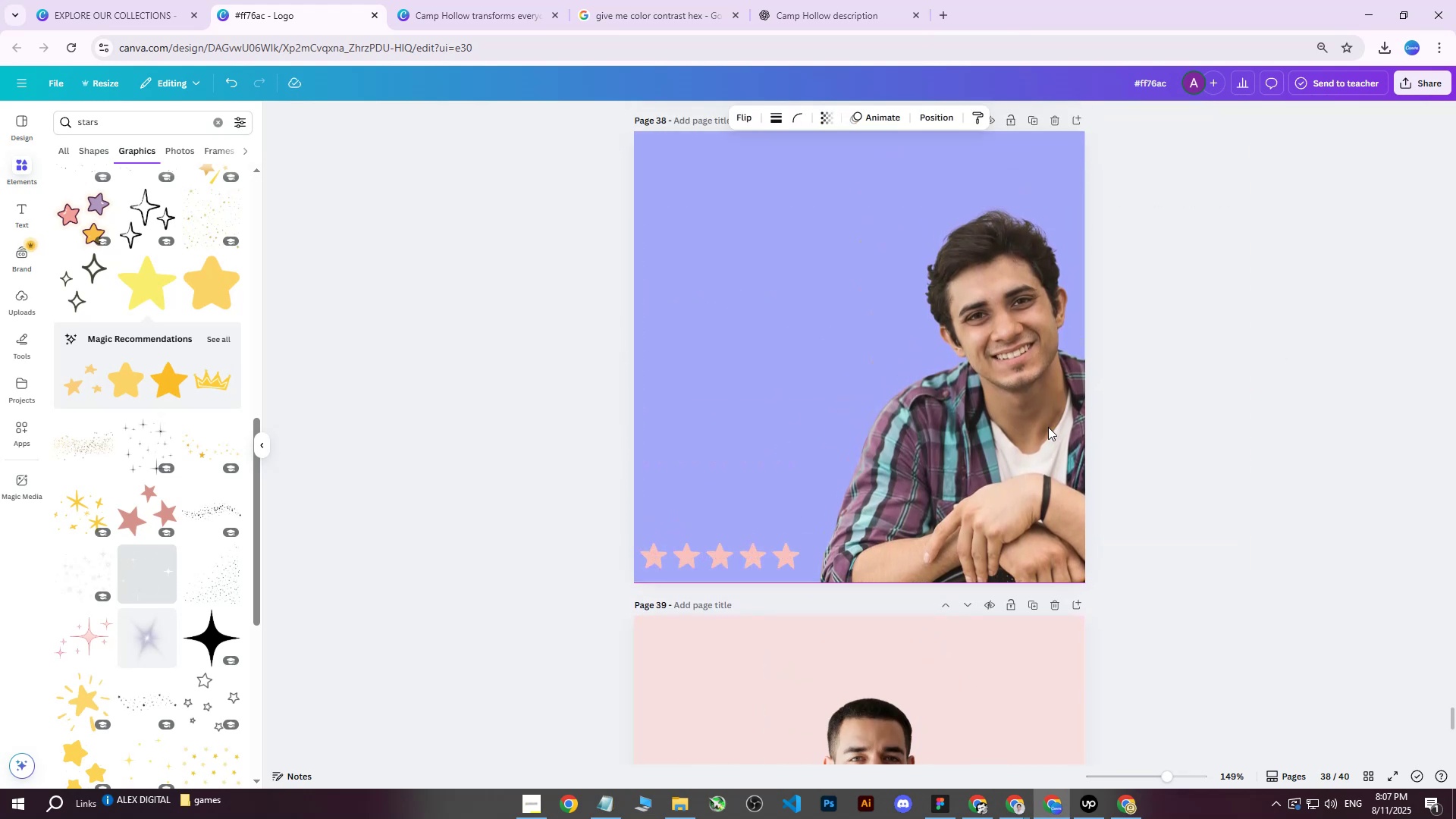 
key(ArrowUp)
 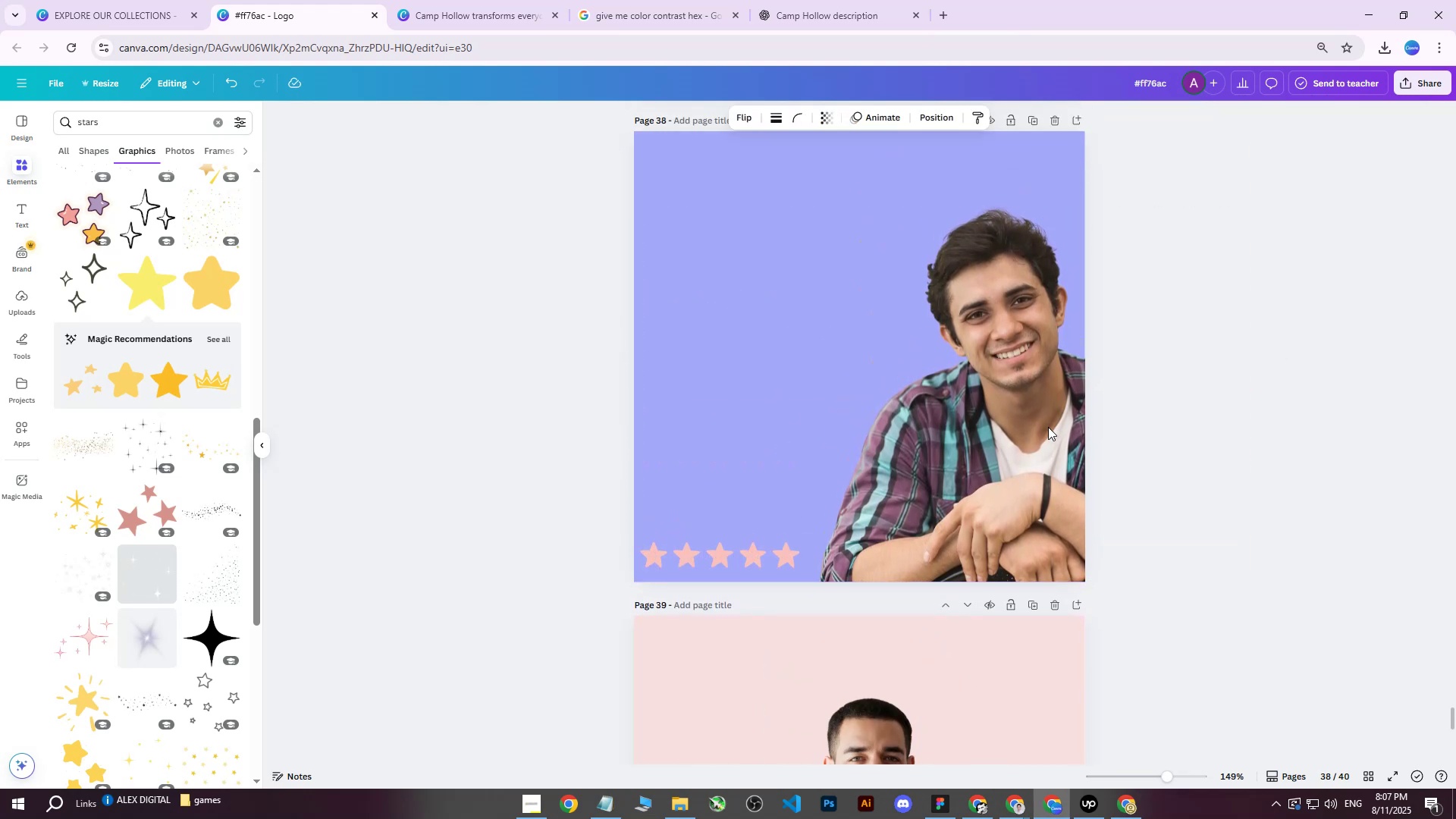 
key(ArrowDown)
 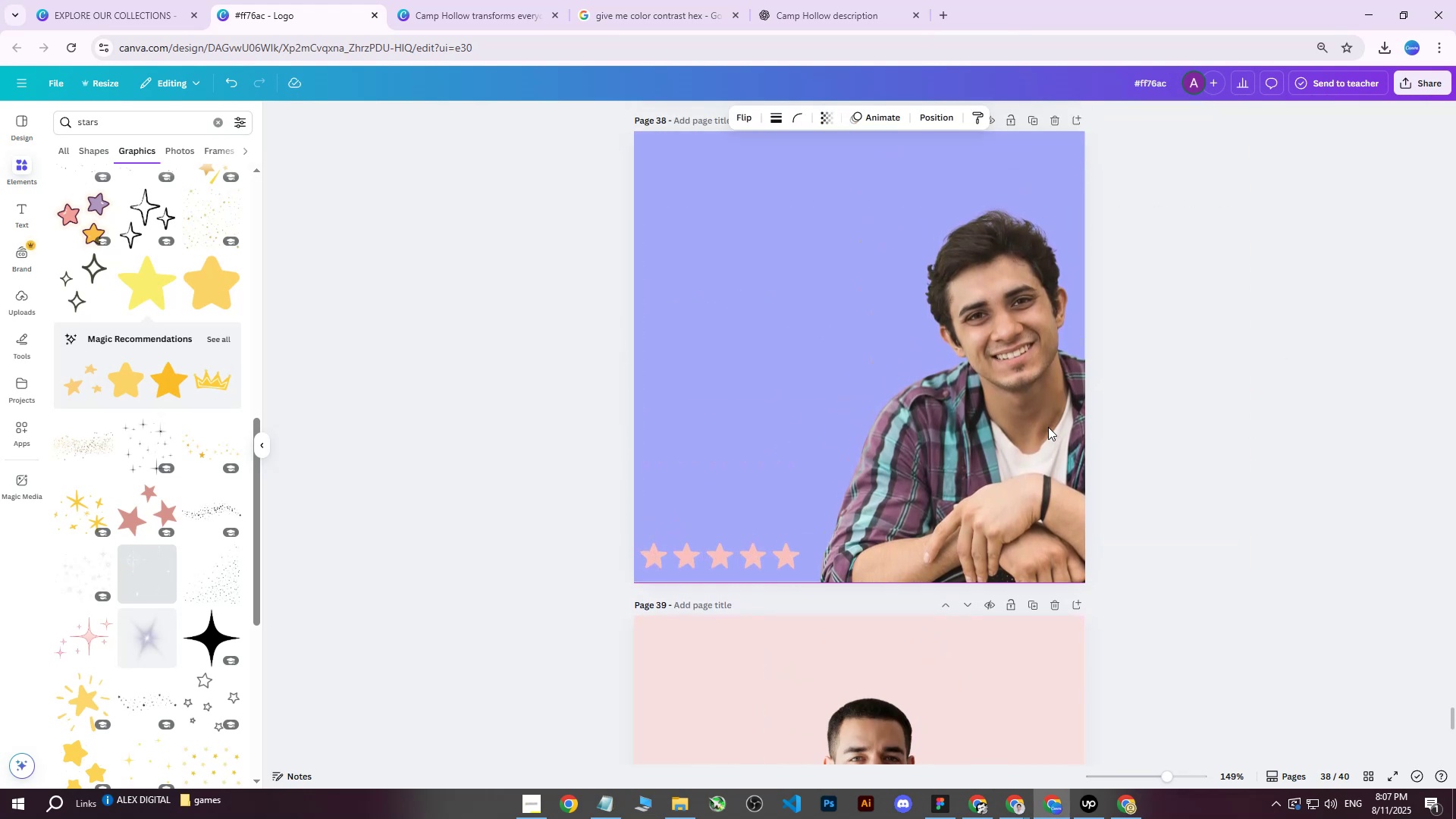 
key(ArrowUp)
 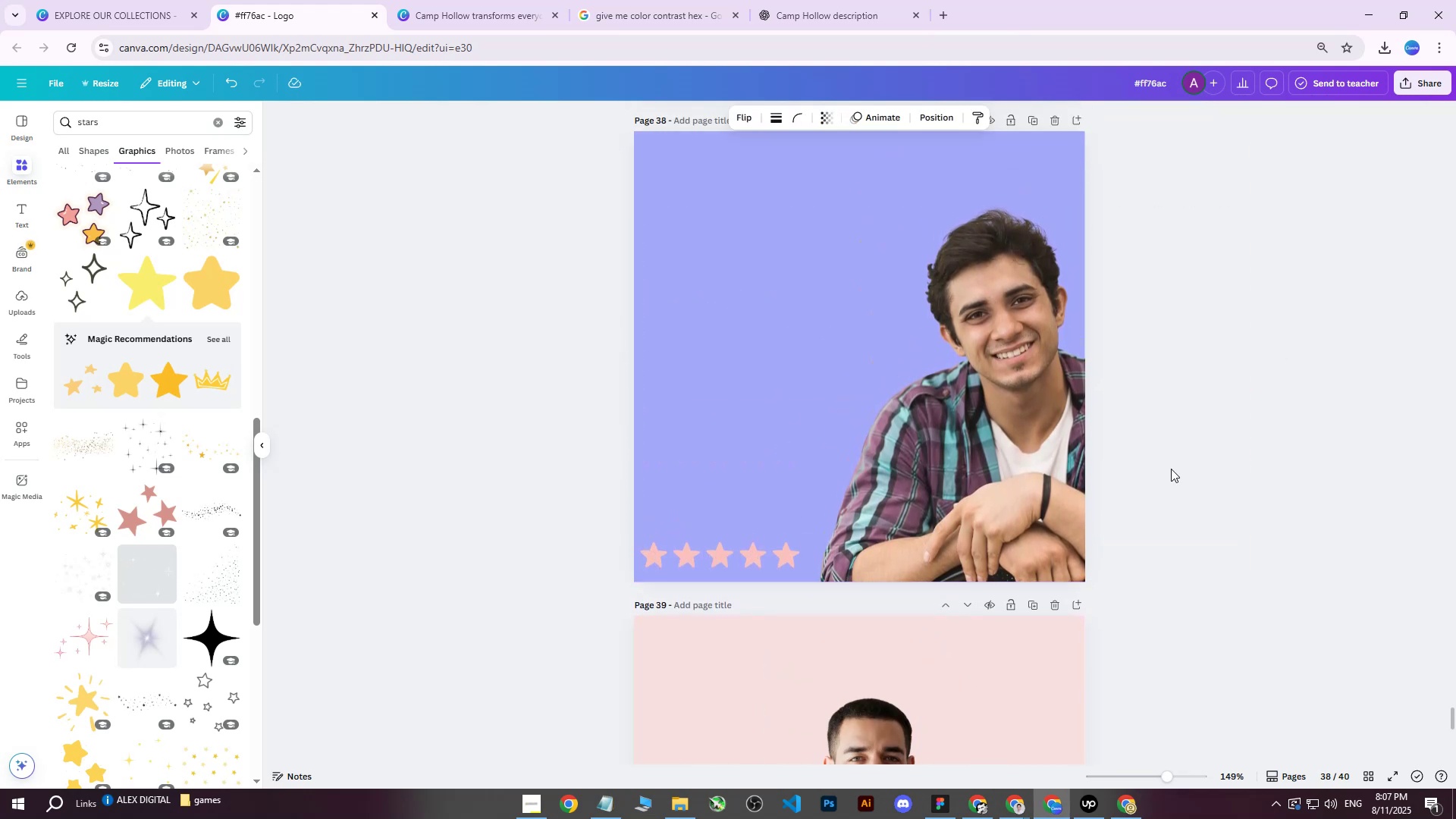 
left_click([1191, 479])
 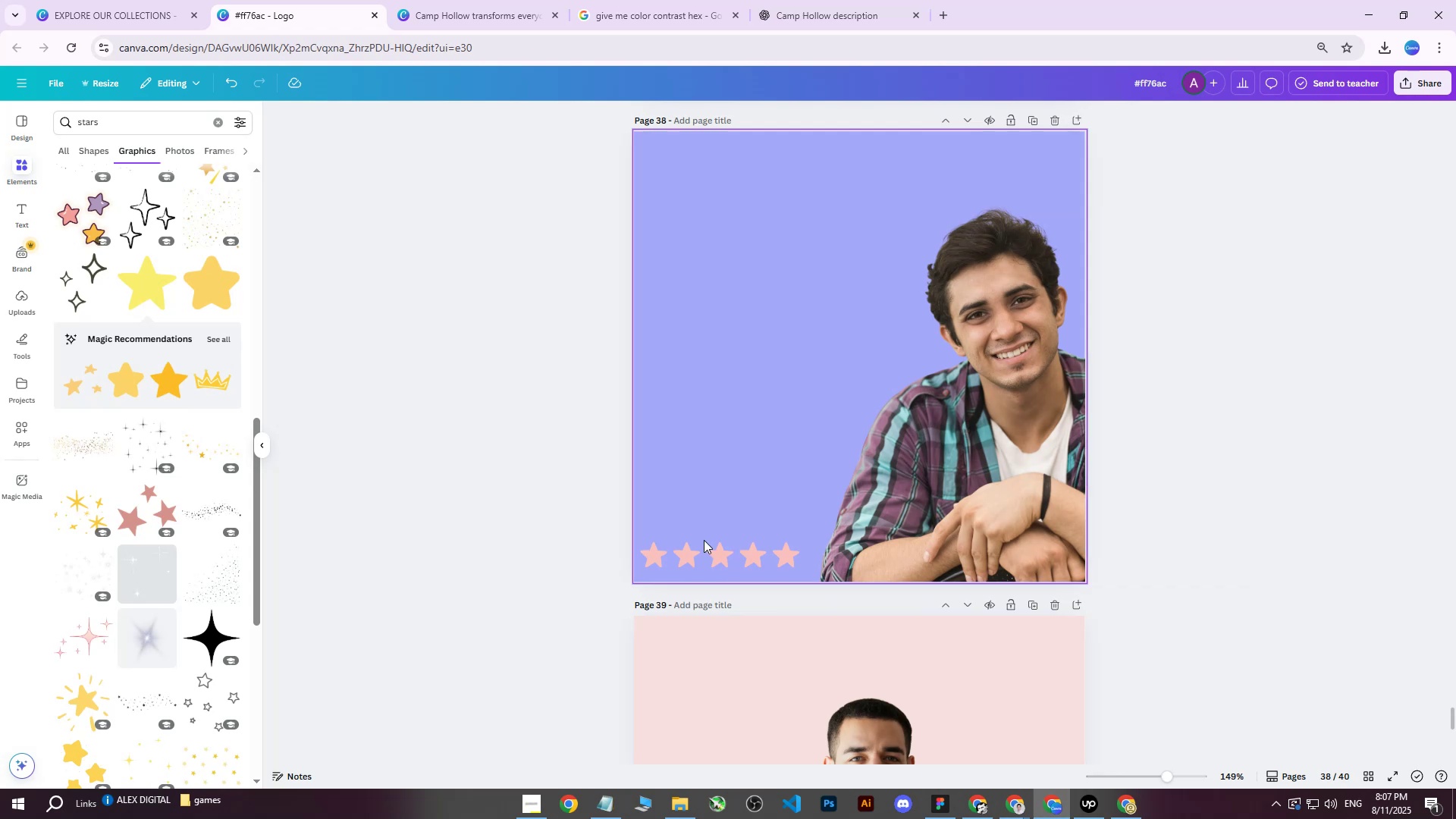 
hold_key(key=ControlLeft, duration=0.36)
scroll: coordinate [656, 558], scroll_direction: up, amount: 3.0
 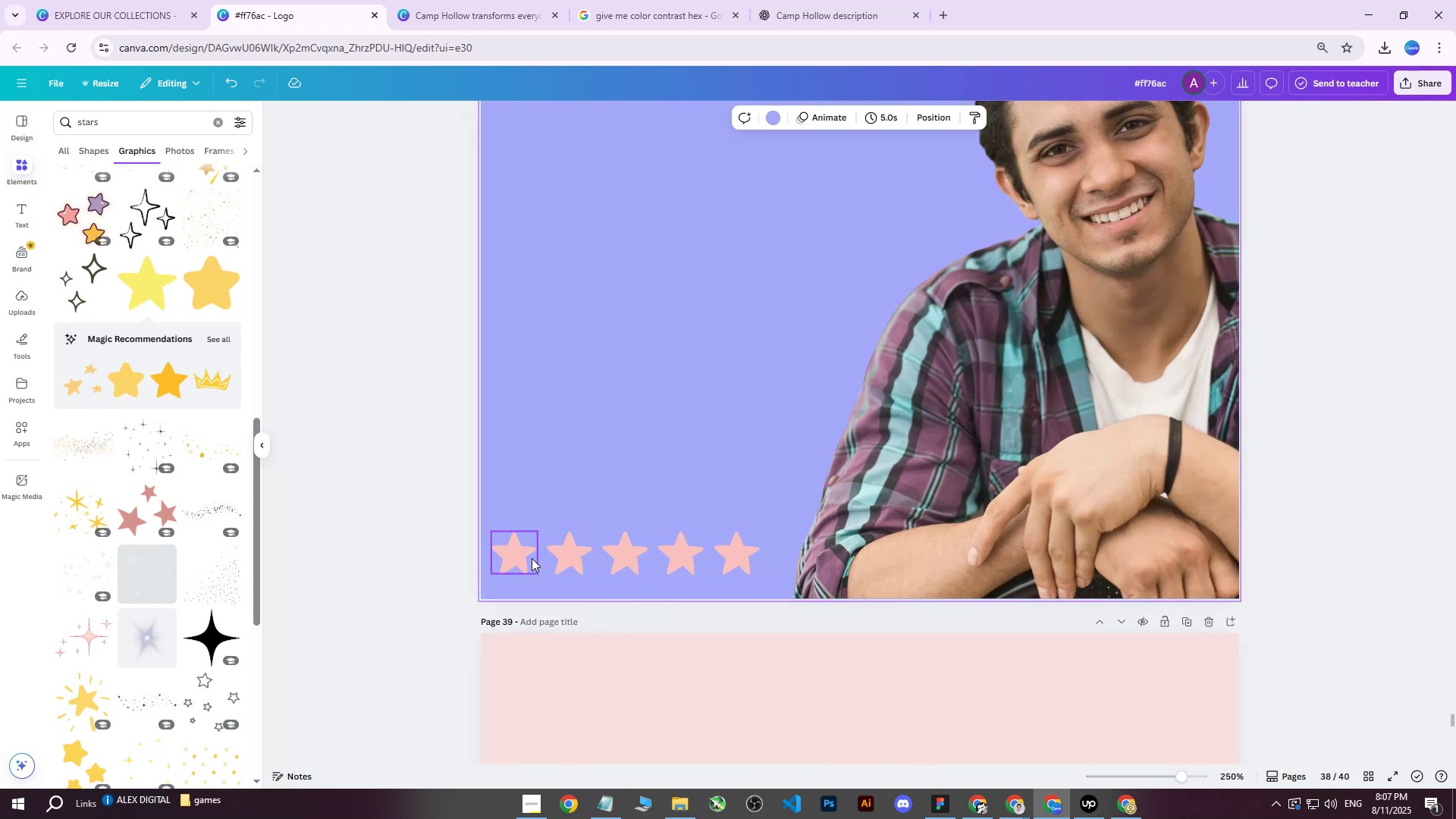 
double_click([510, 558])
 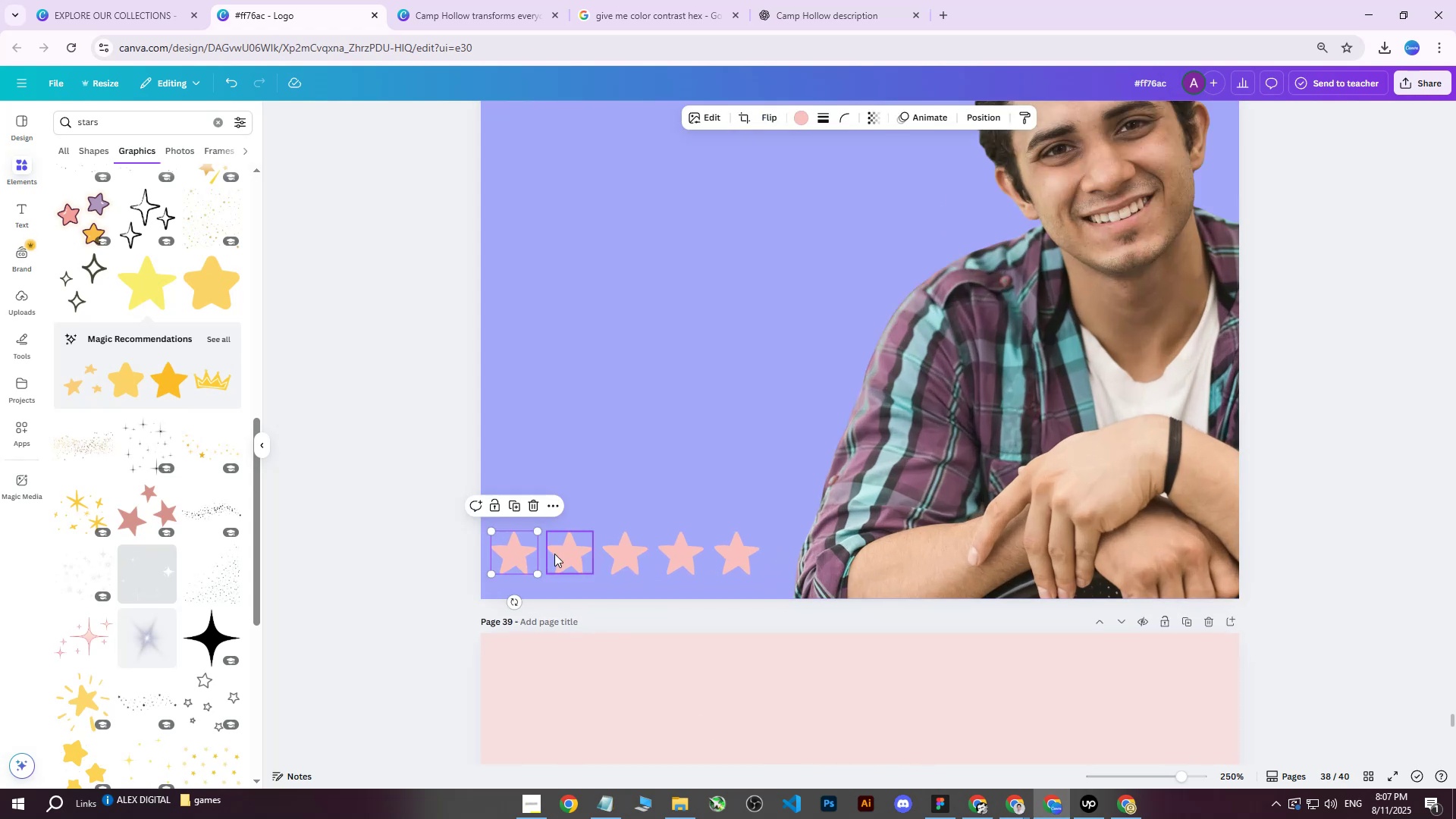 
hold_key(key=ShiftLeft, duration=1.31)
triple_click([563, 554])
 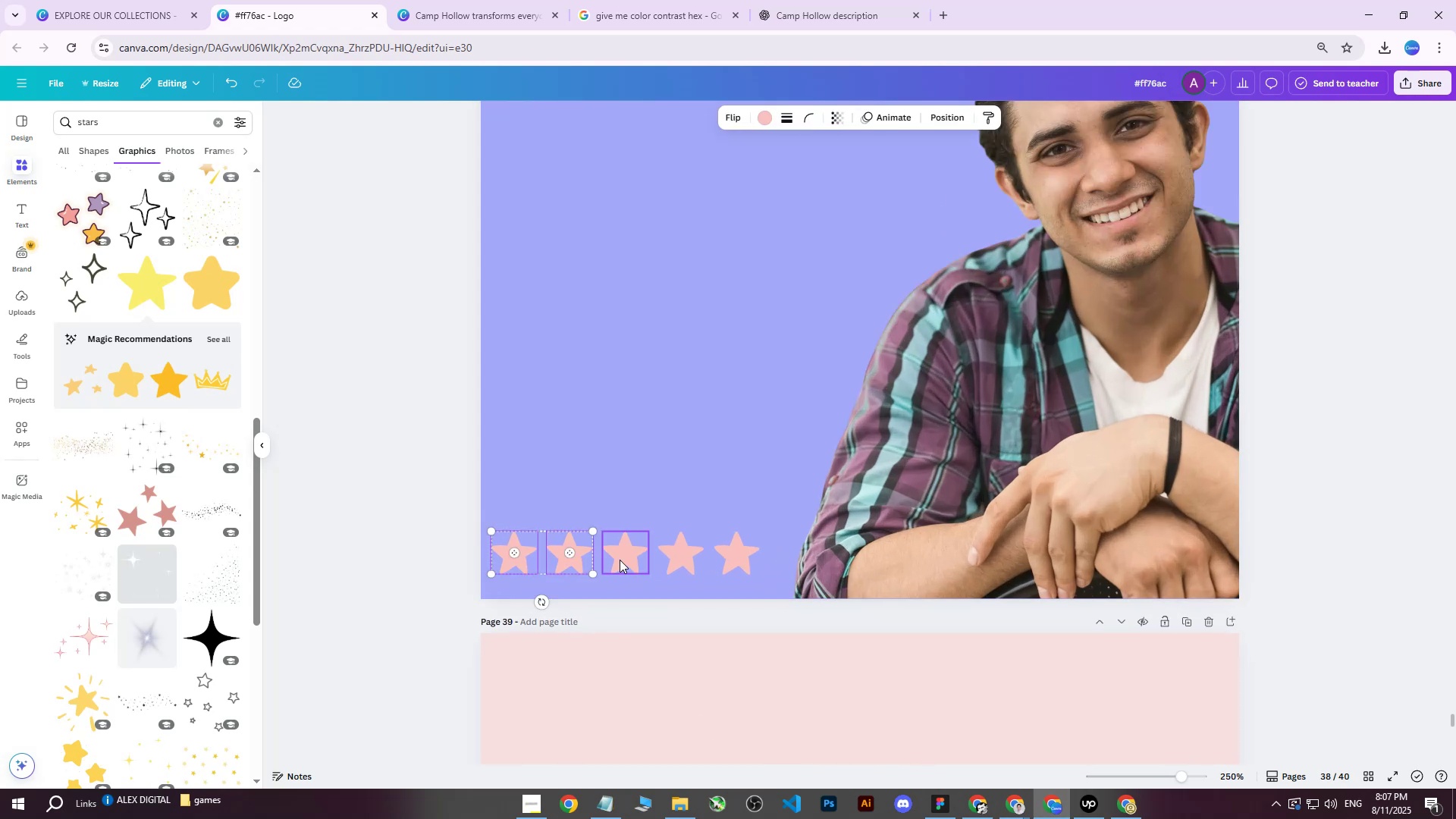 
triple_click([620, 560])
 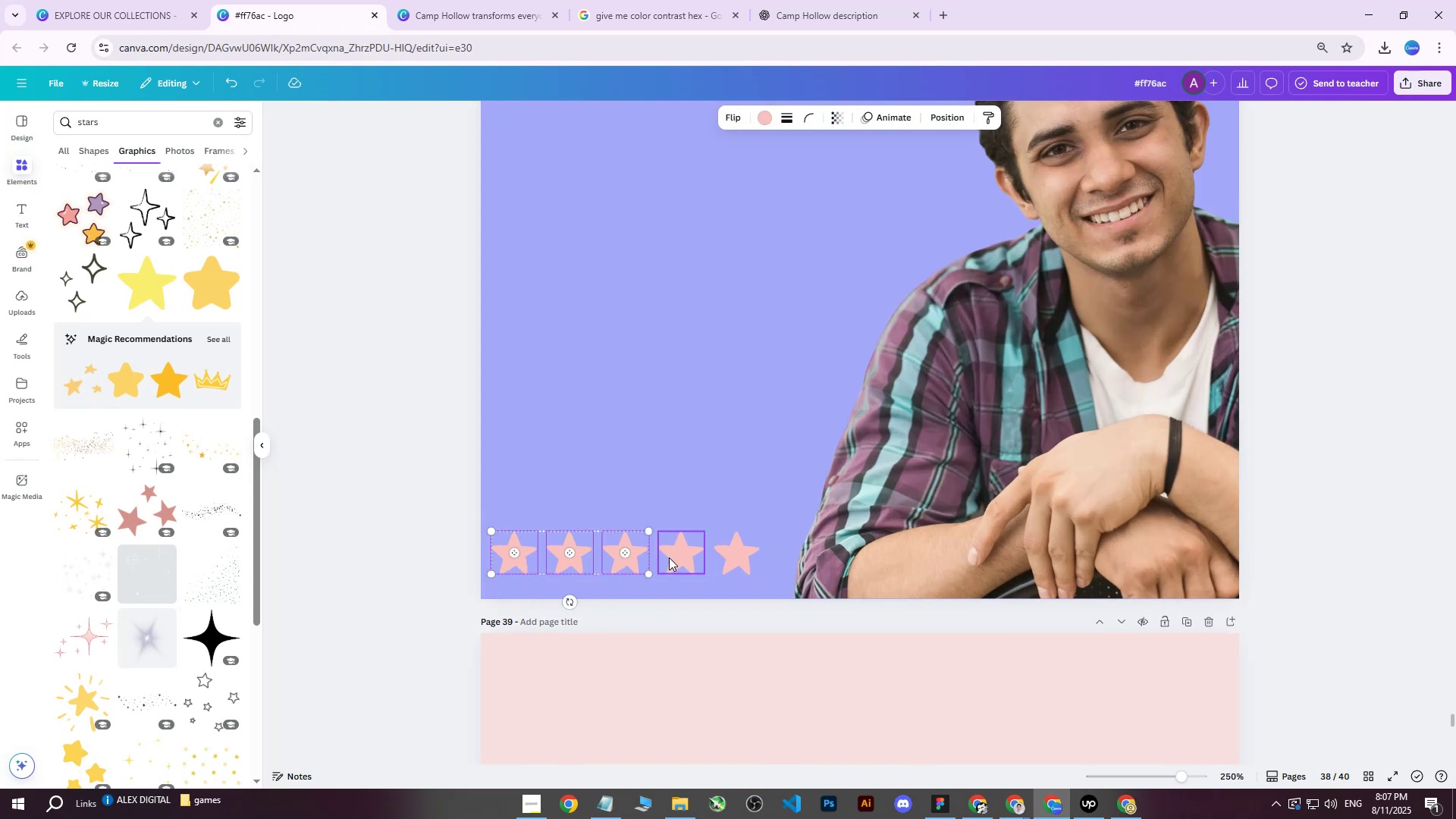 
triple_click([669, 557])
 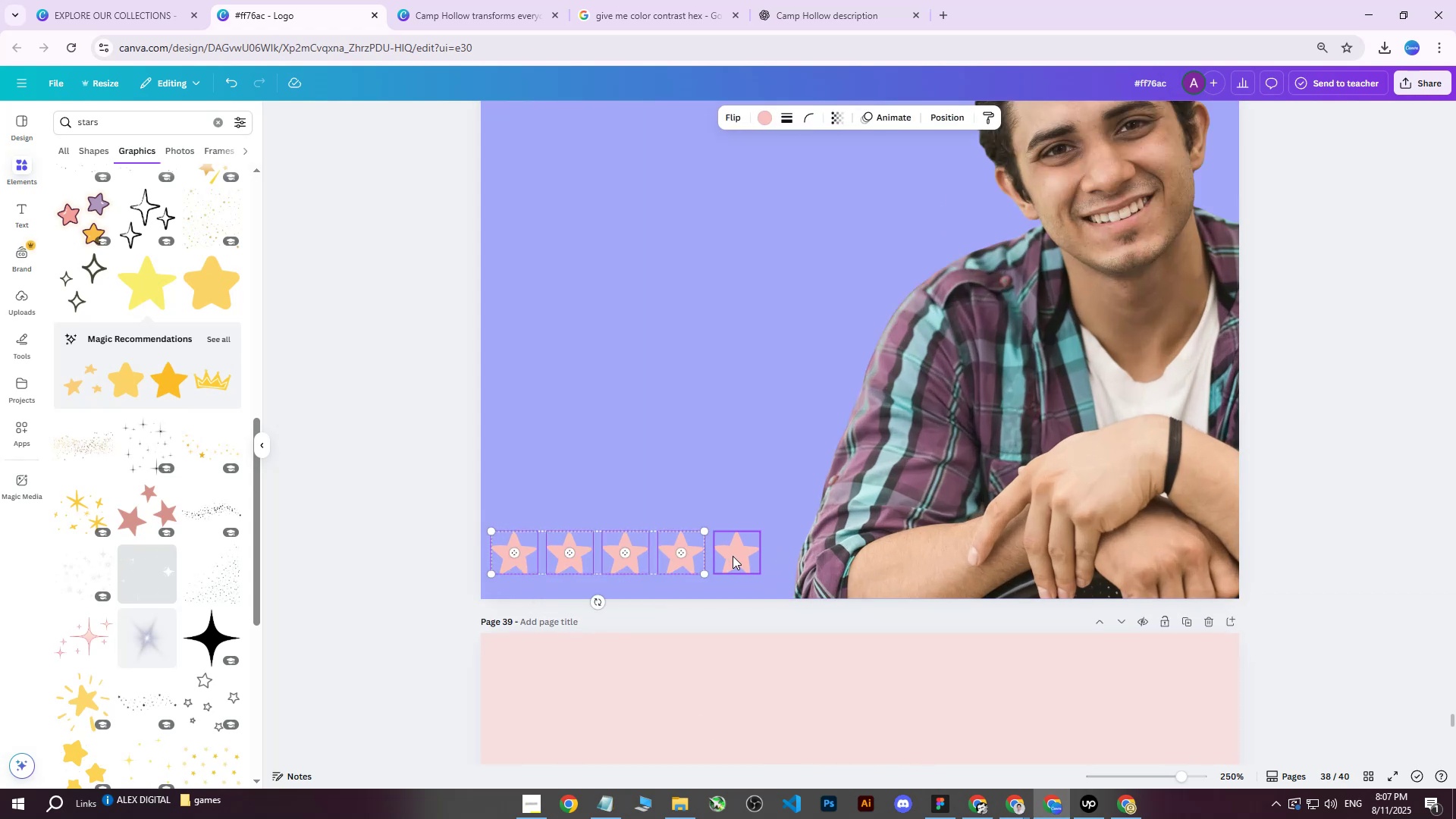 
triple_click([733, 556])
 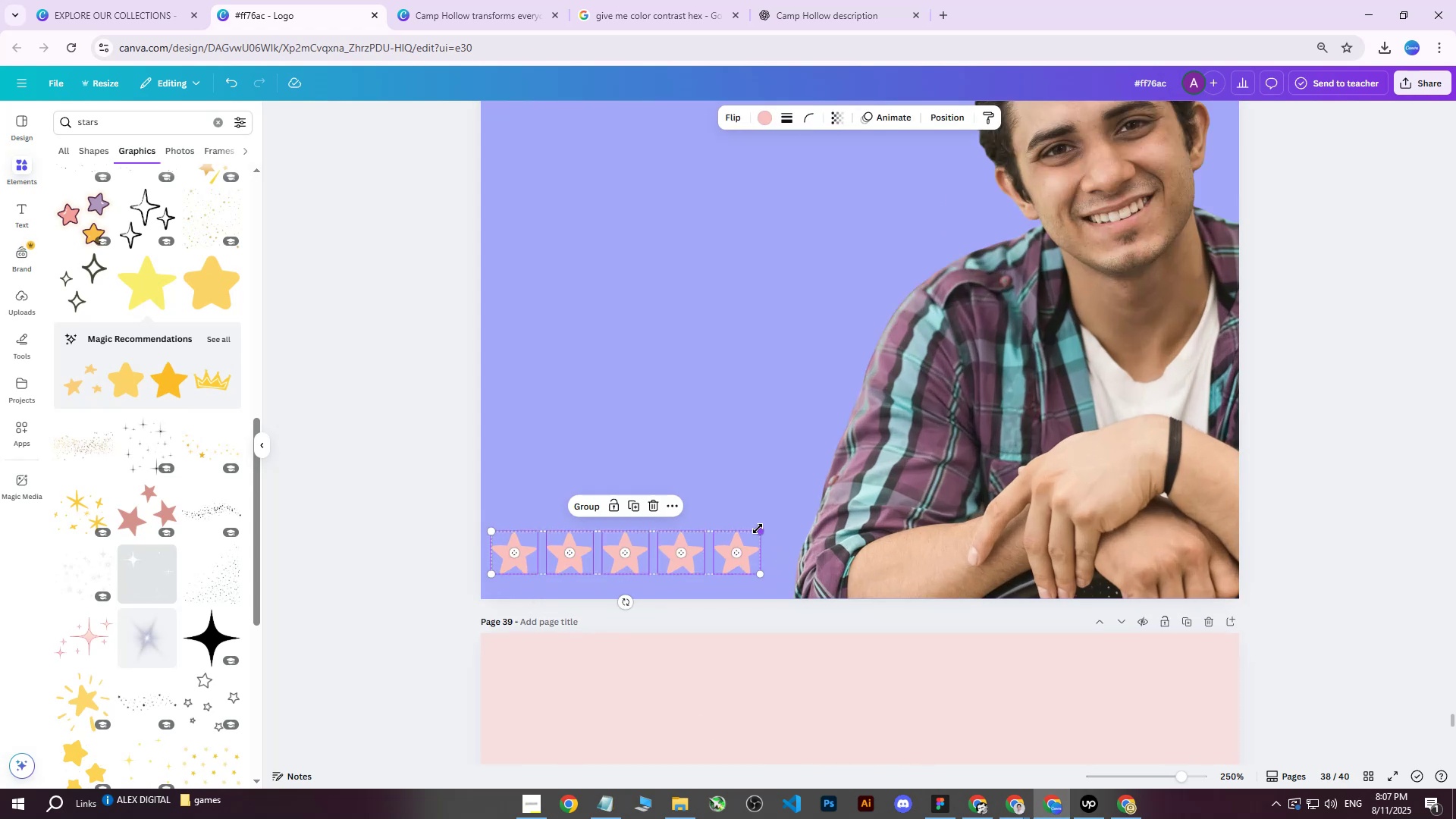 
left_click_drag(start_coordinate=[758, 529], to_coordinate=[780, 500])
 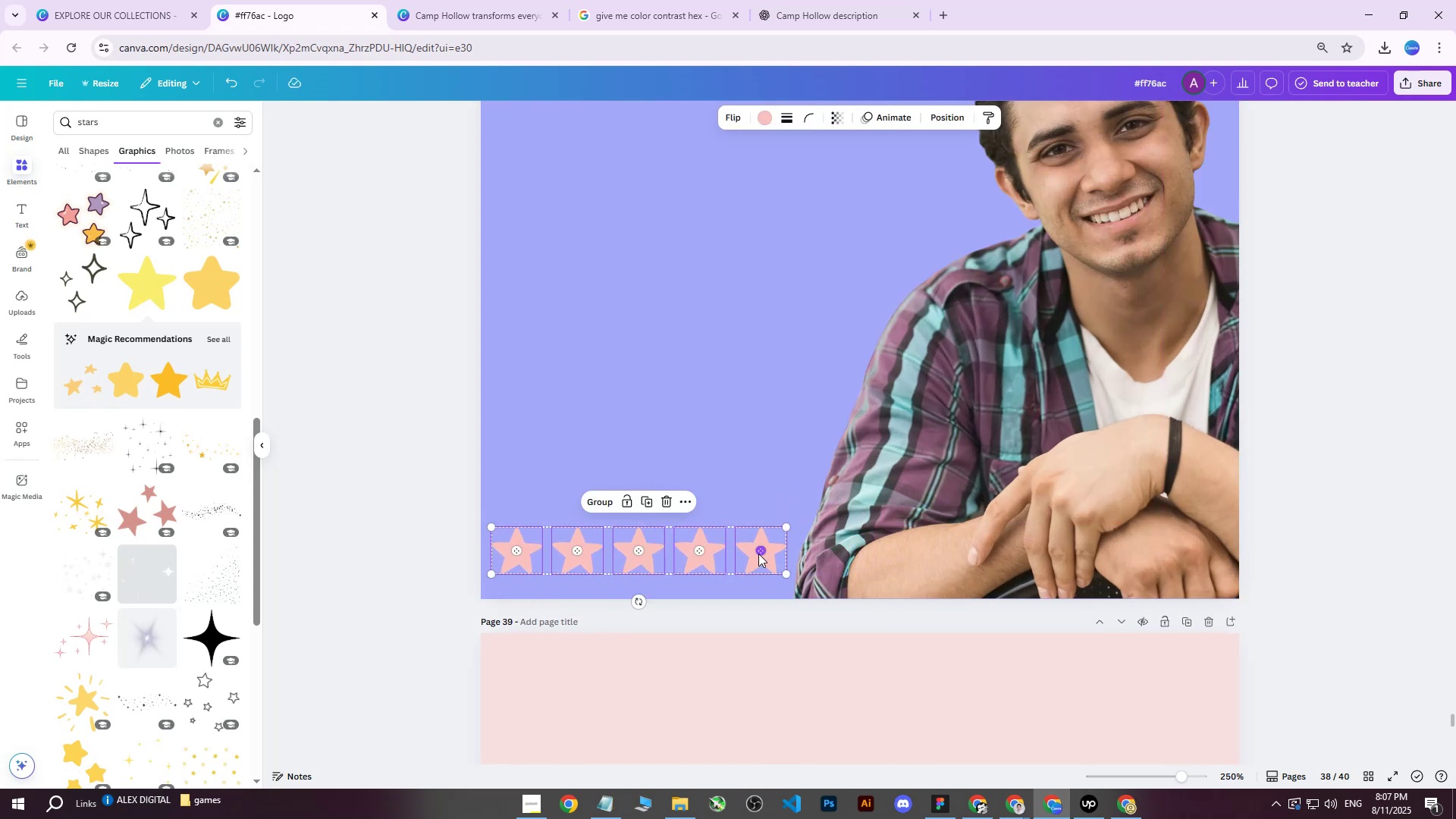 
left_click_drag(start_coordinate=[758, 554], to_coordinate=[752, 574])
 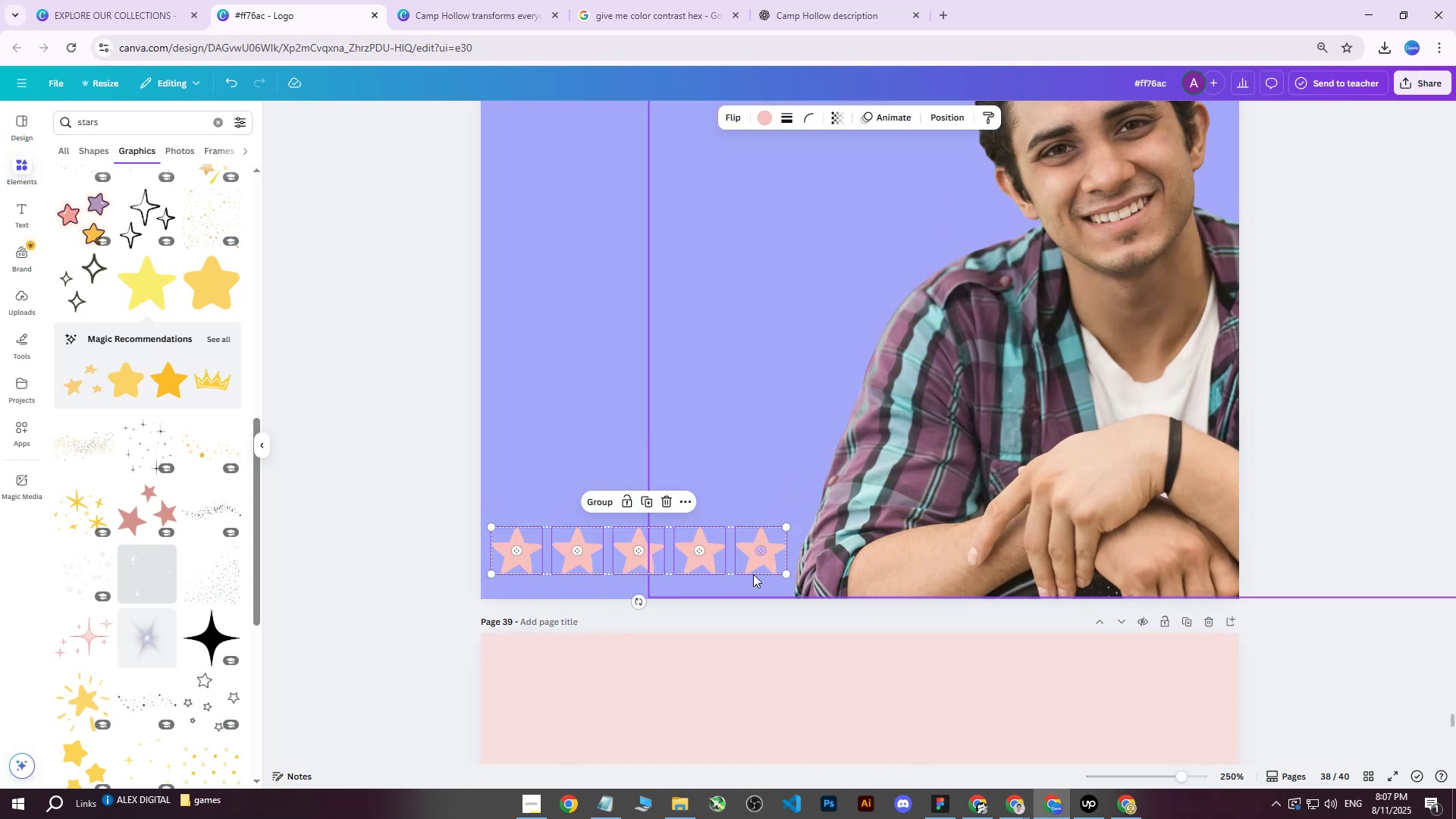 
key(Control+Z)
 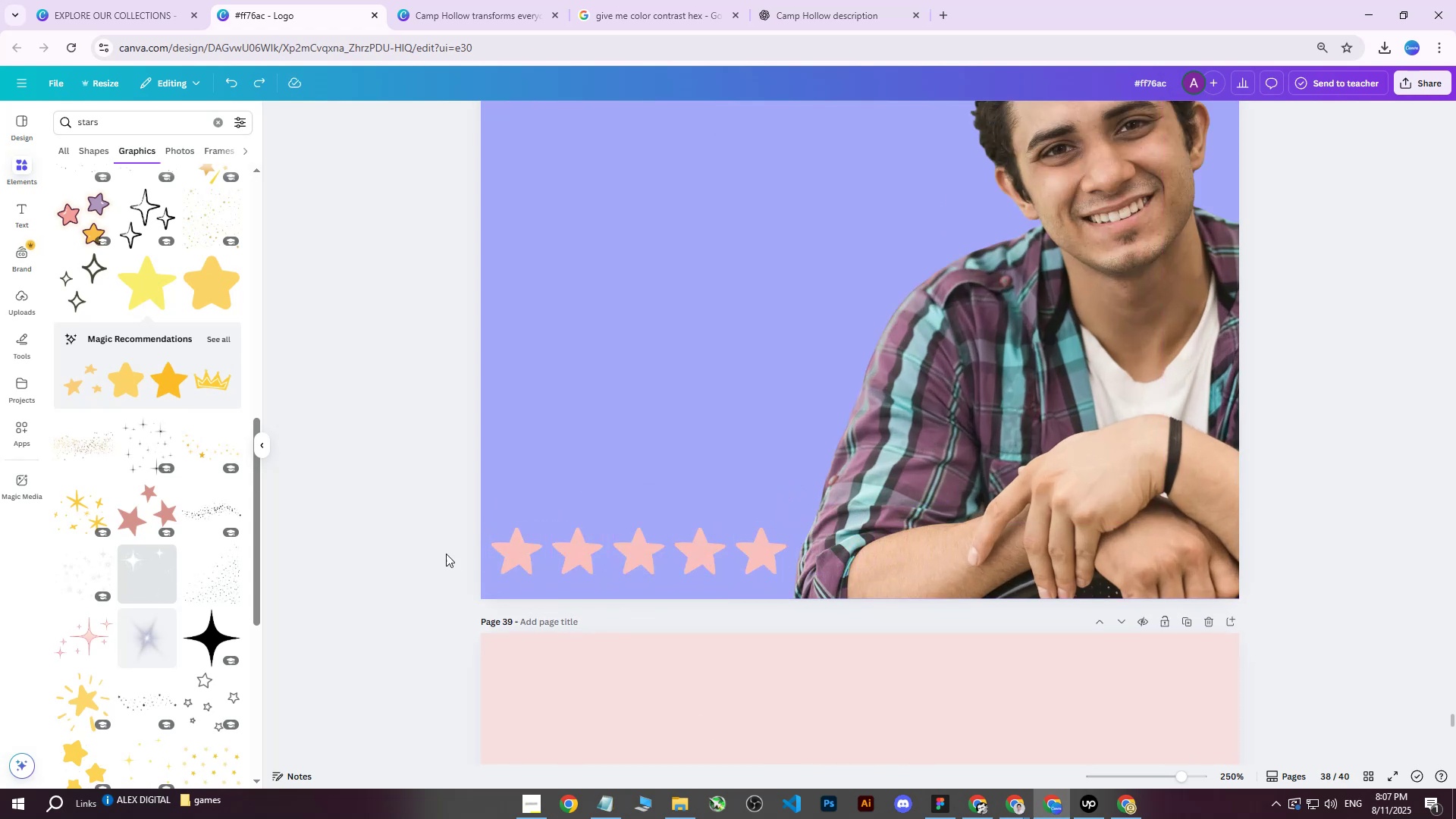 
double_click([518, 547])
 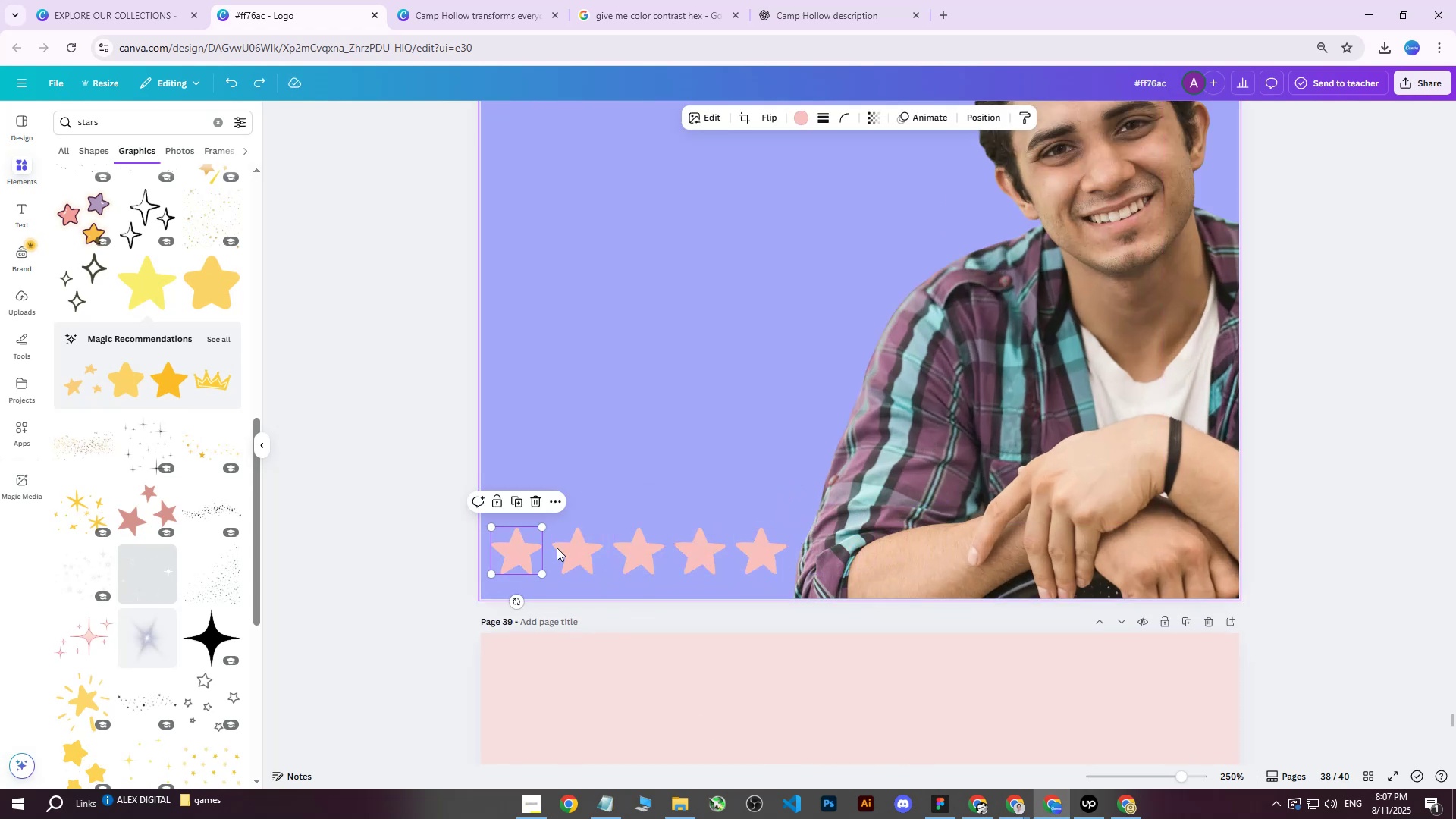 
hold_key(key=ShiftLeft, duration=1.04)
triple_click([588, 549])
 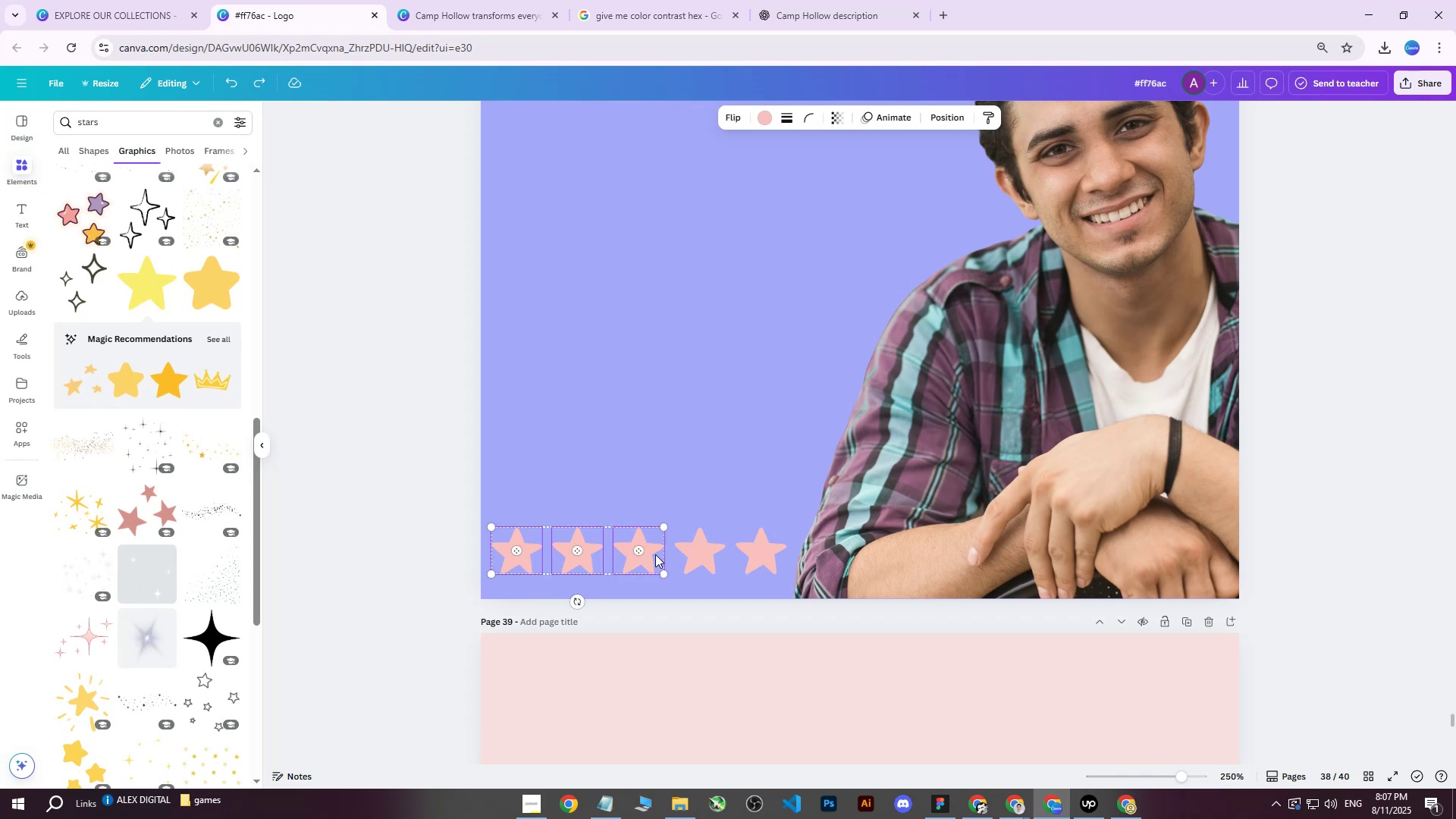 
triple_click([655, 554])
 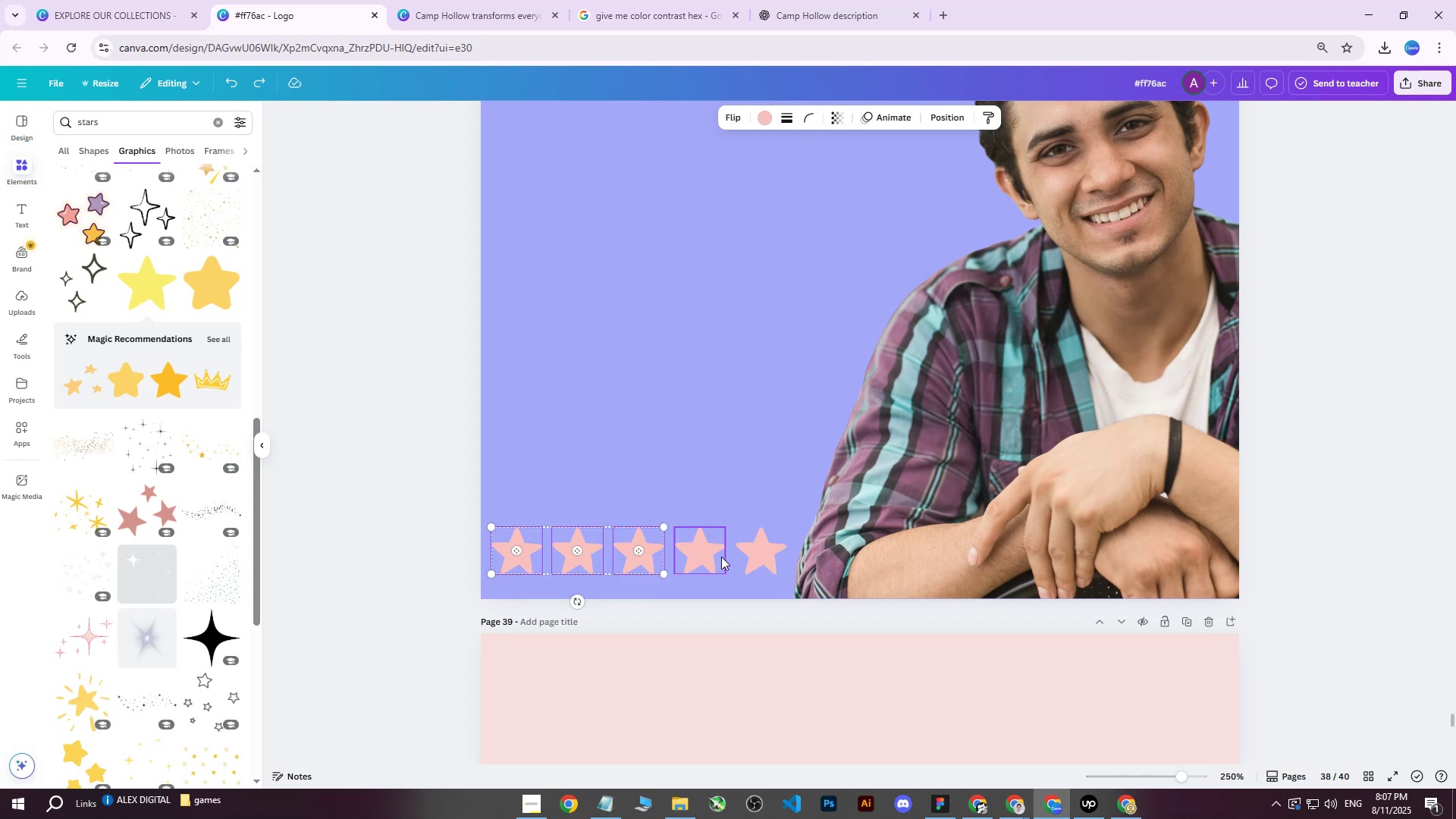 
triple_click([721, 557])
 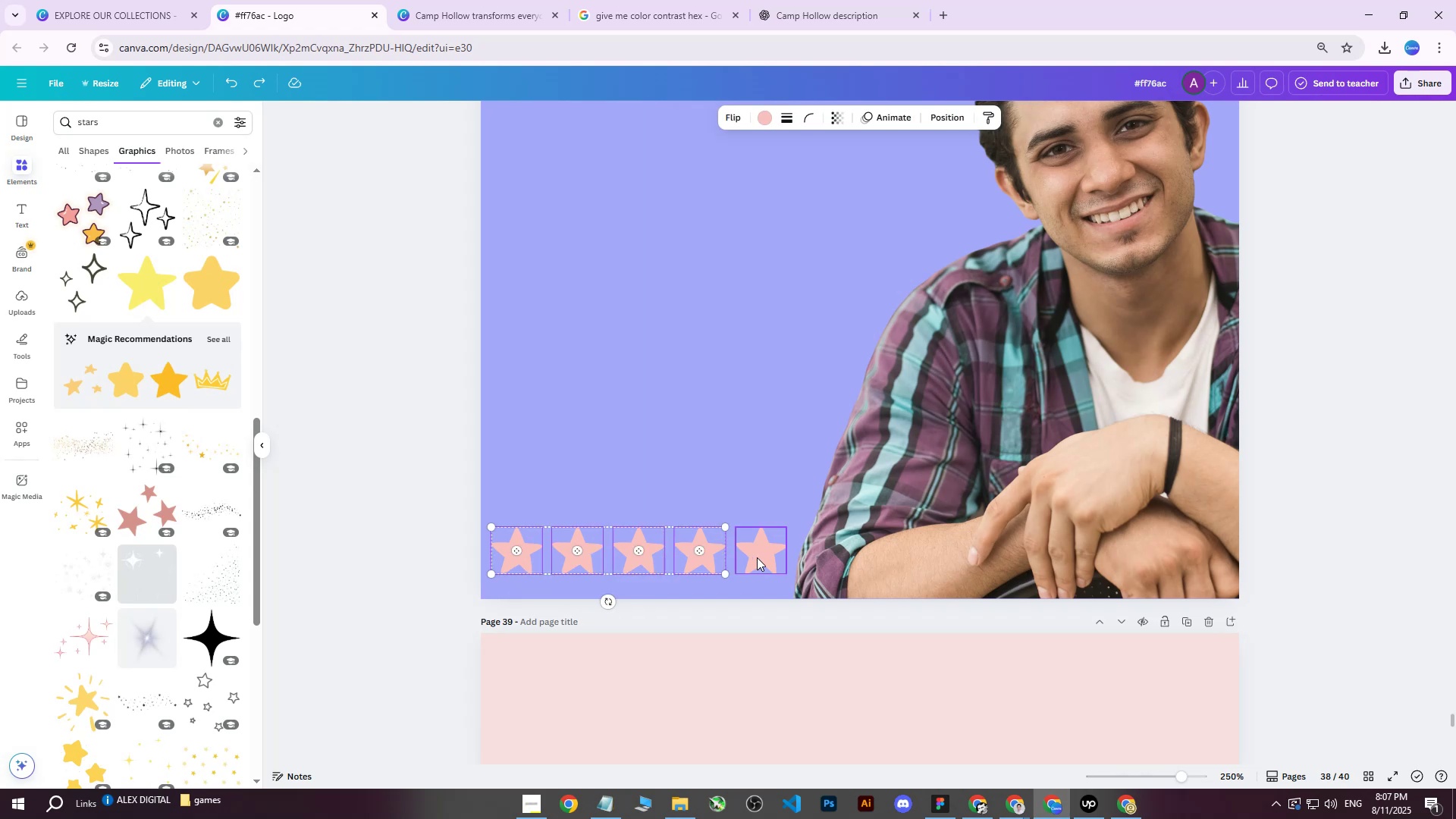 
triple_click([757, 557])
 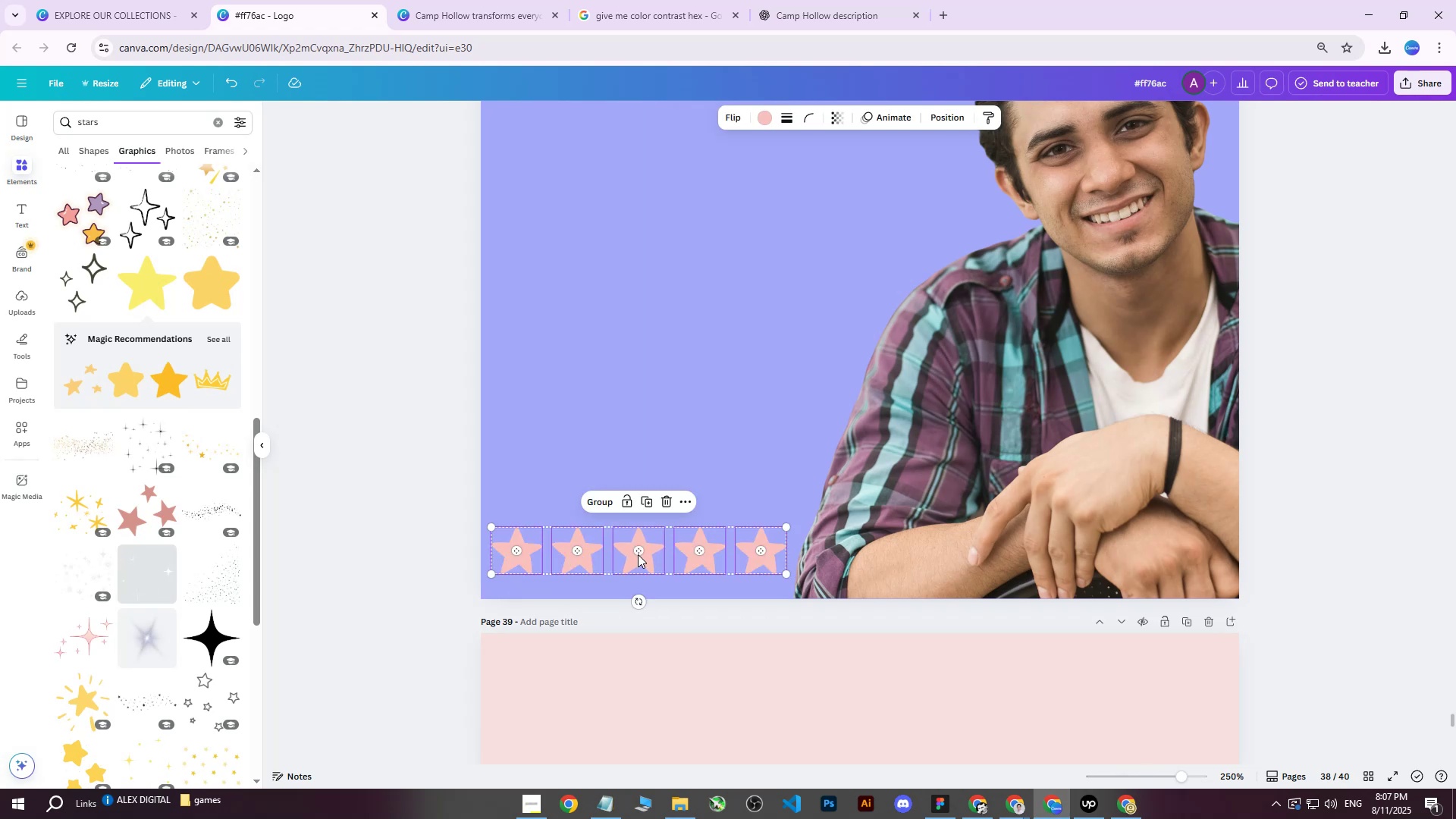 
left_click_drag(start_coordinate=[598, 560], to_coordinate=[595, 574])
 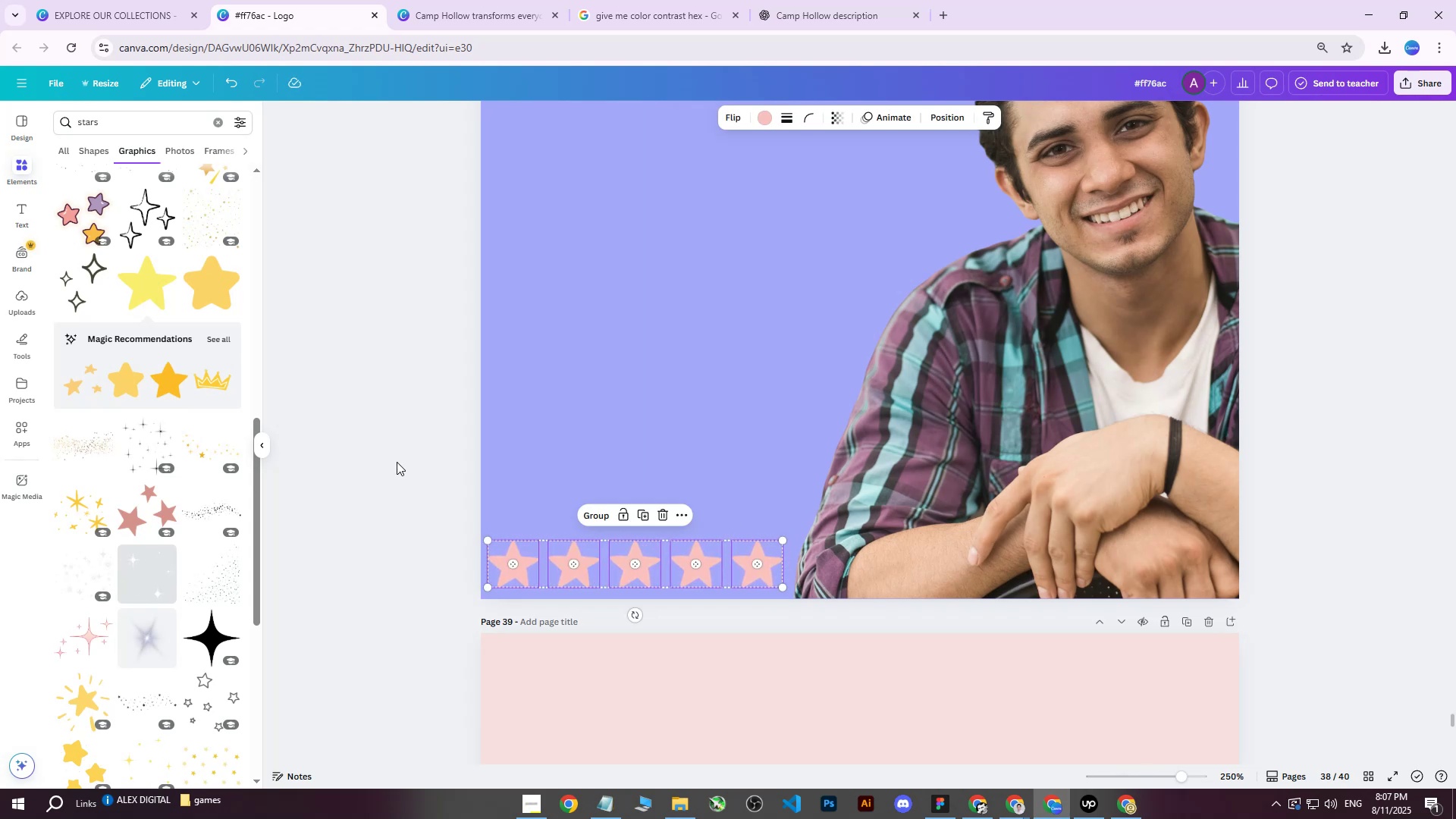 
left_click([397, 462])
 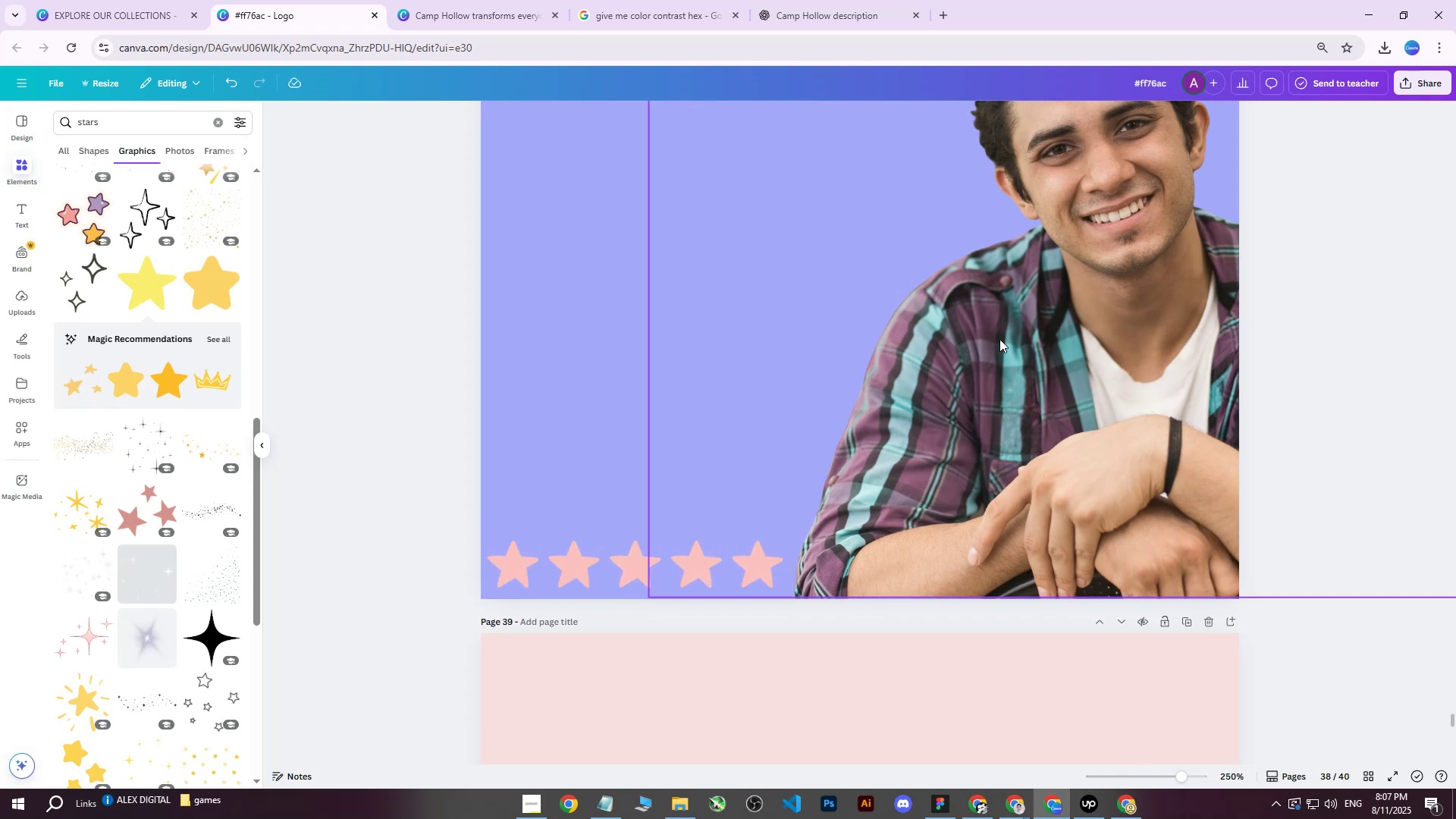 
left_click([999, 339])
 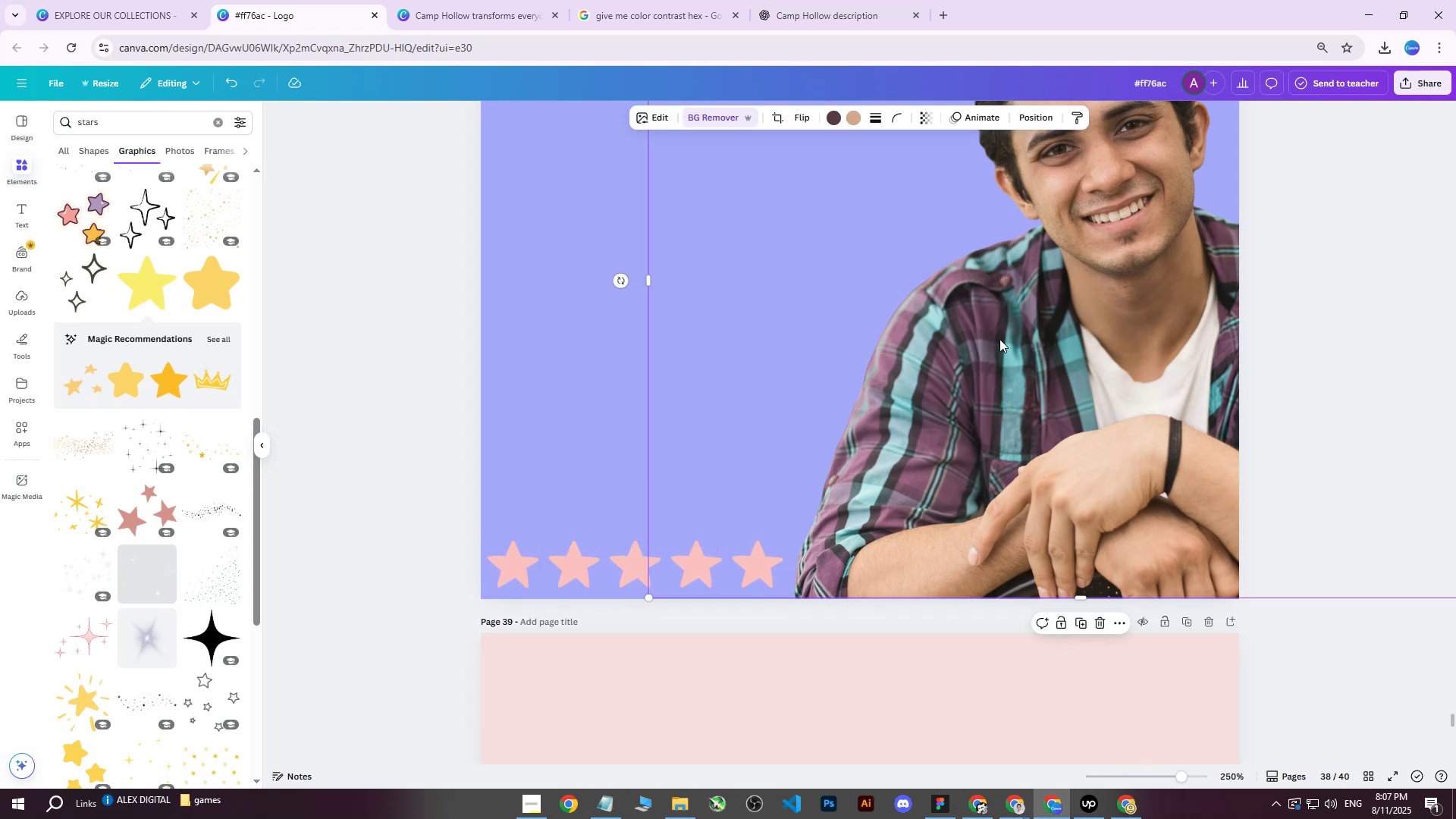 
hold_key(key=ControlLeft, duration=0.76)
scroll: coordinate [1068, 356], scroll_direction: down, amount: 6.0
 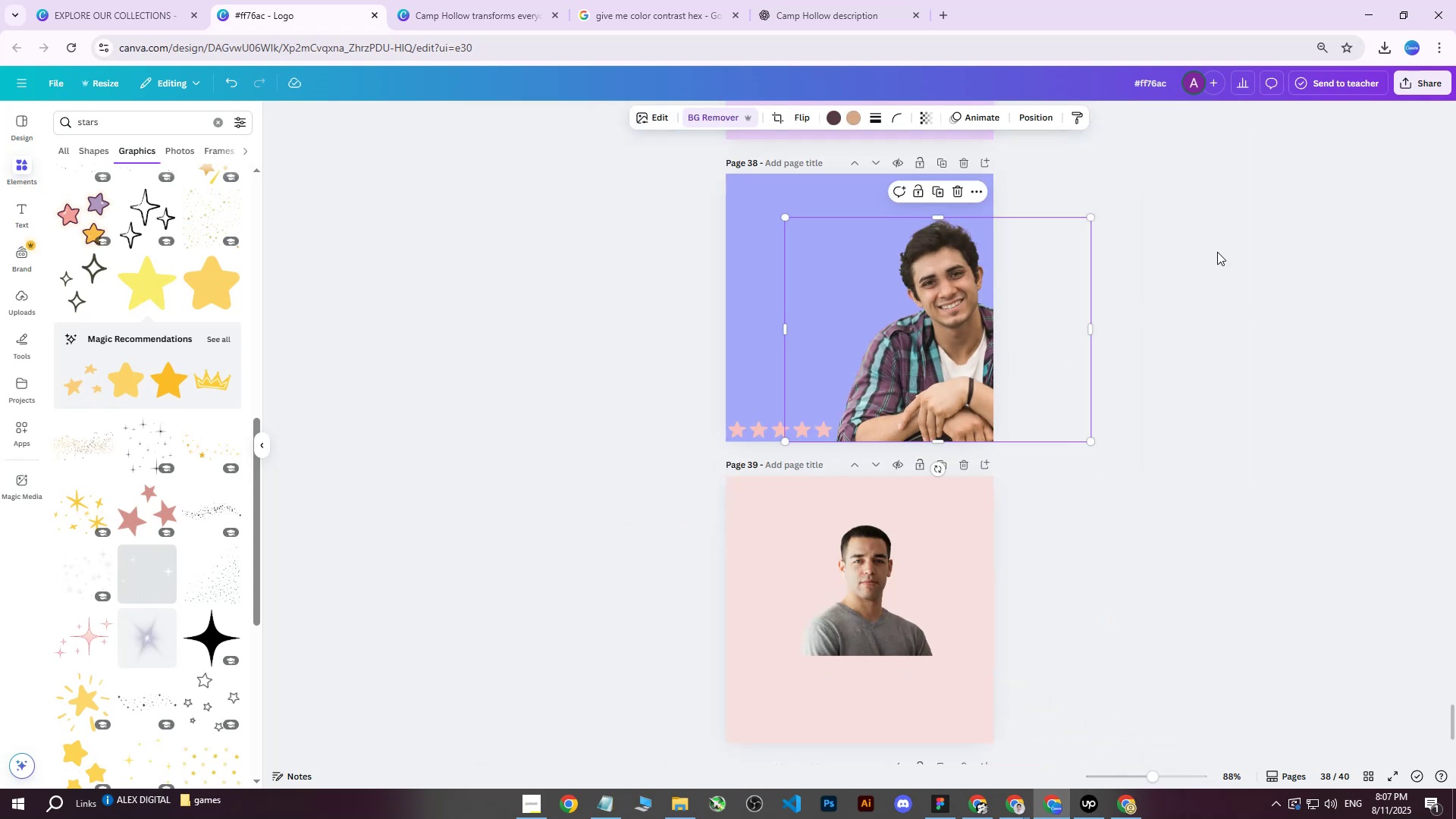 
left_click([1219, 249])
 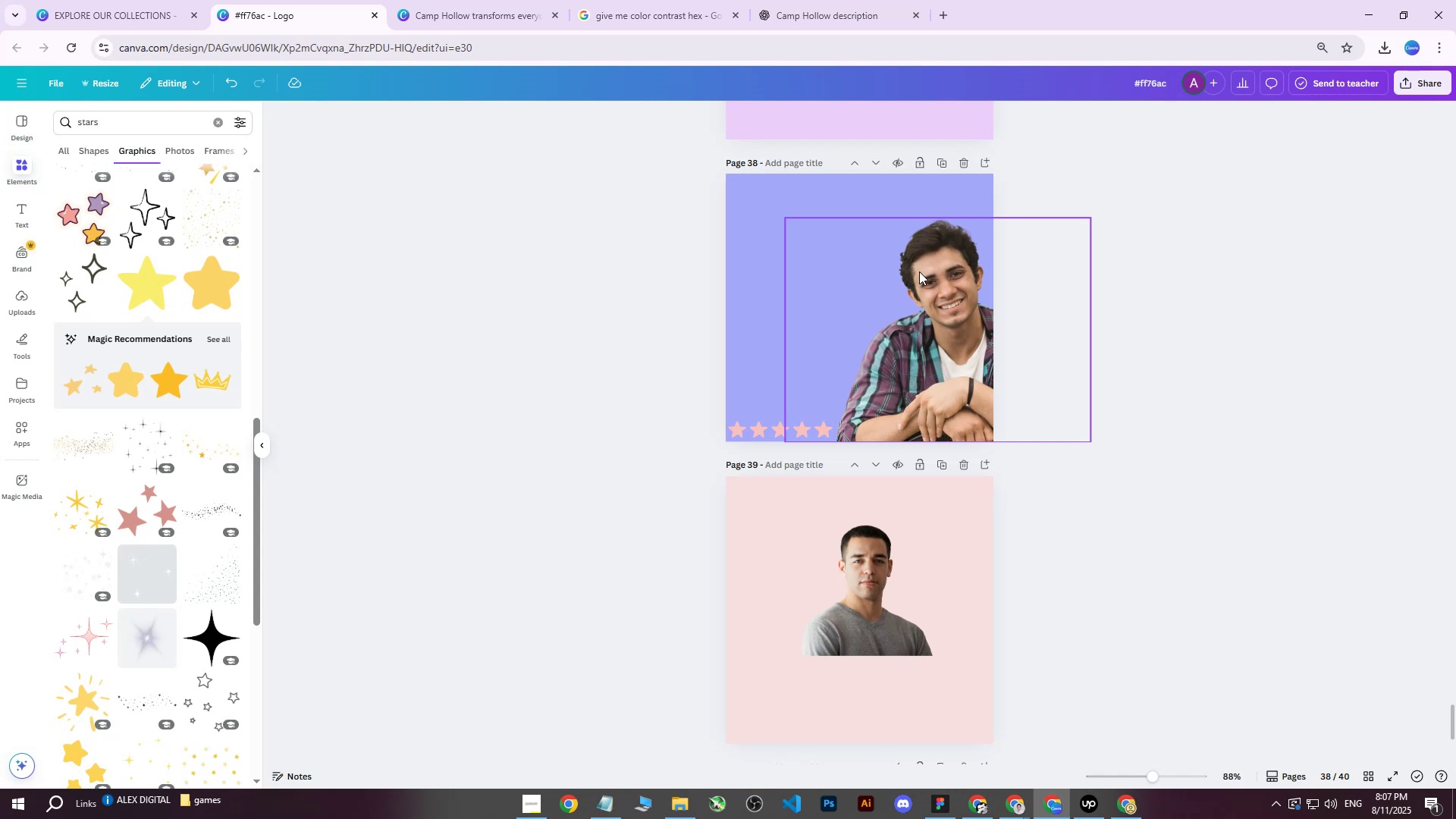 
left_click([1411, 74])
 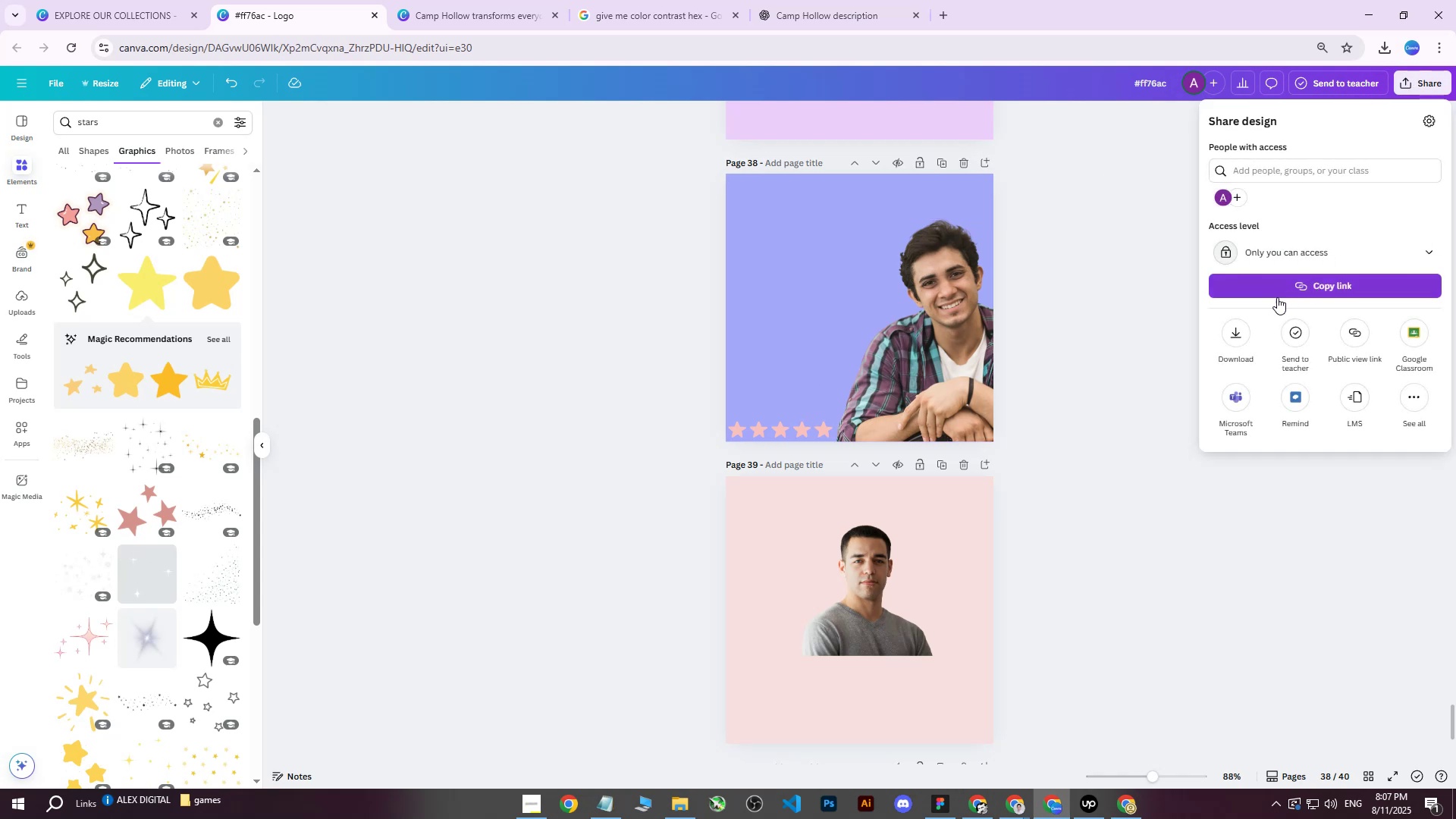 
double_click([1245, 339])
 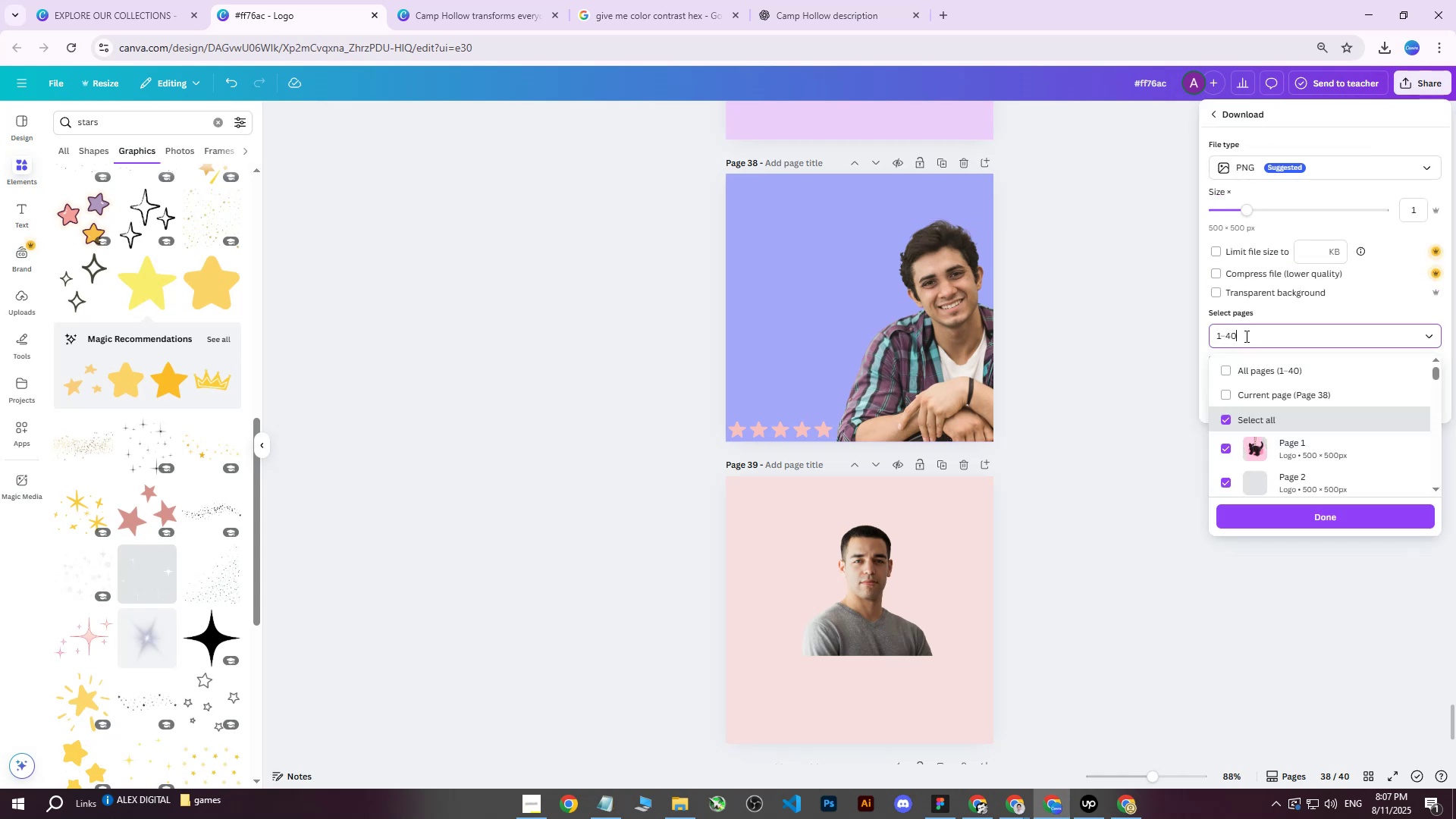 
double_click([1243, 356])
 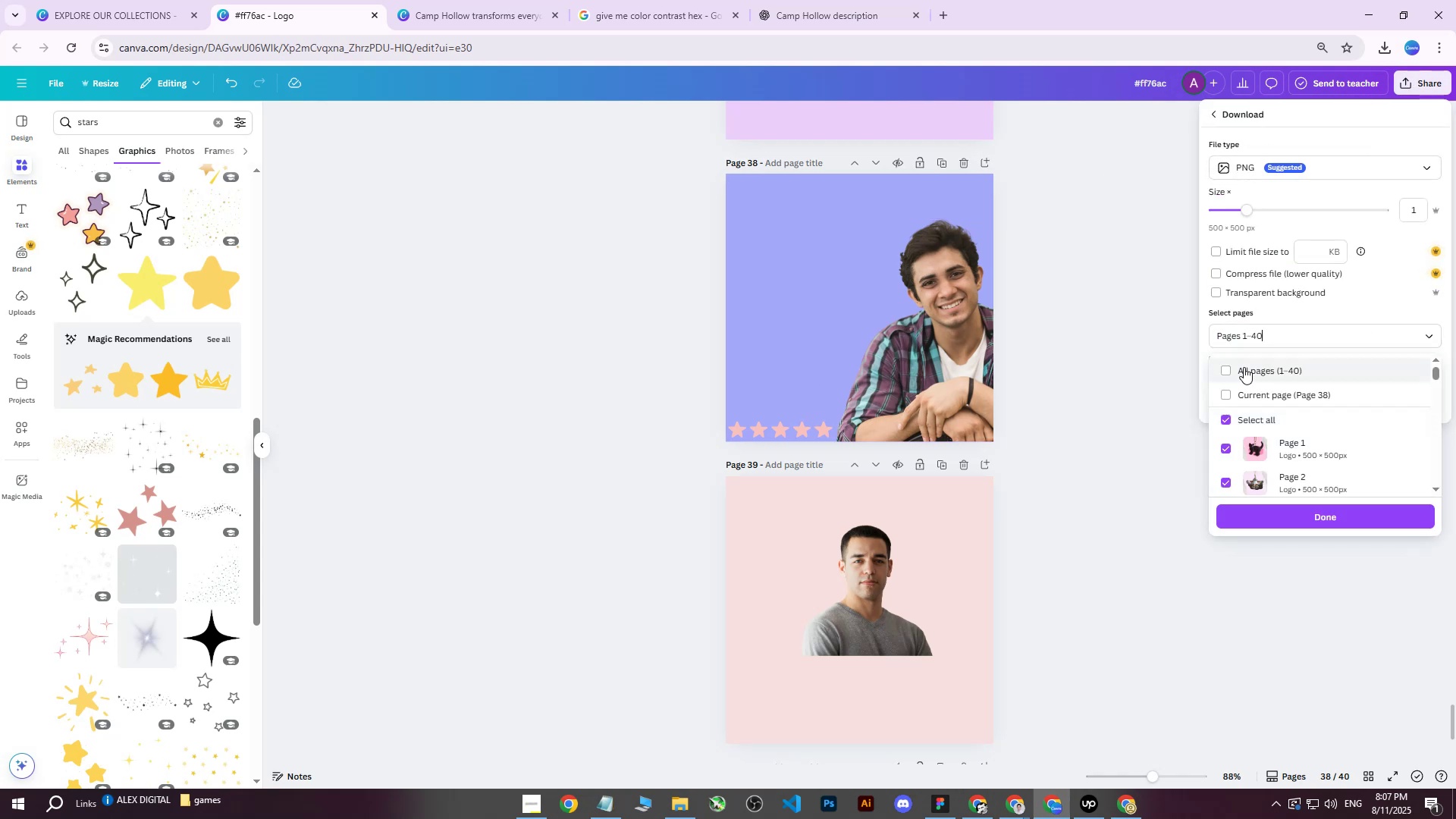 
triple_click([1244, 367])
 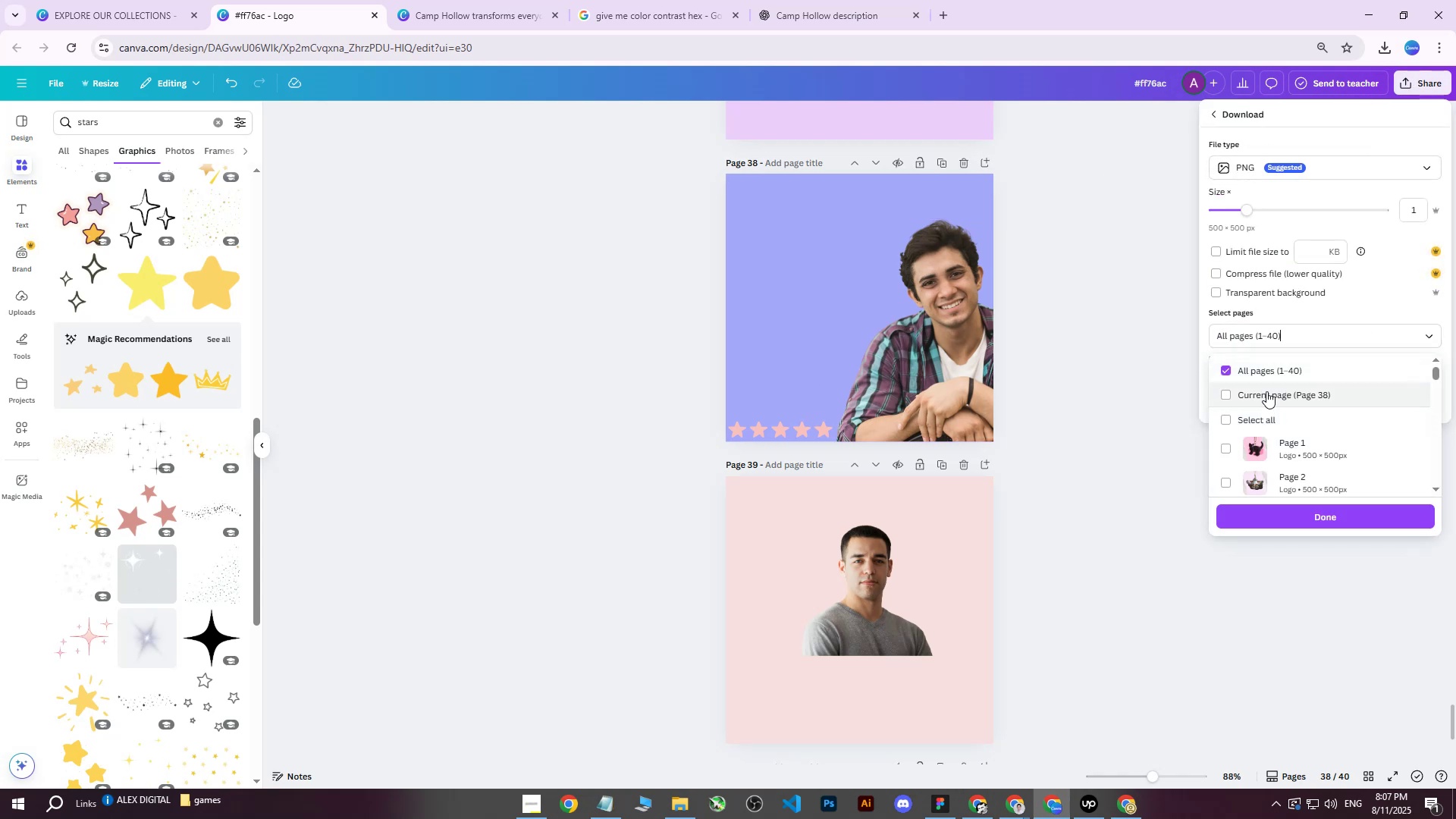 
triple_click([1266, 391])
 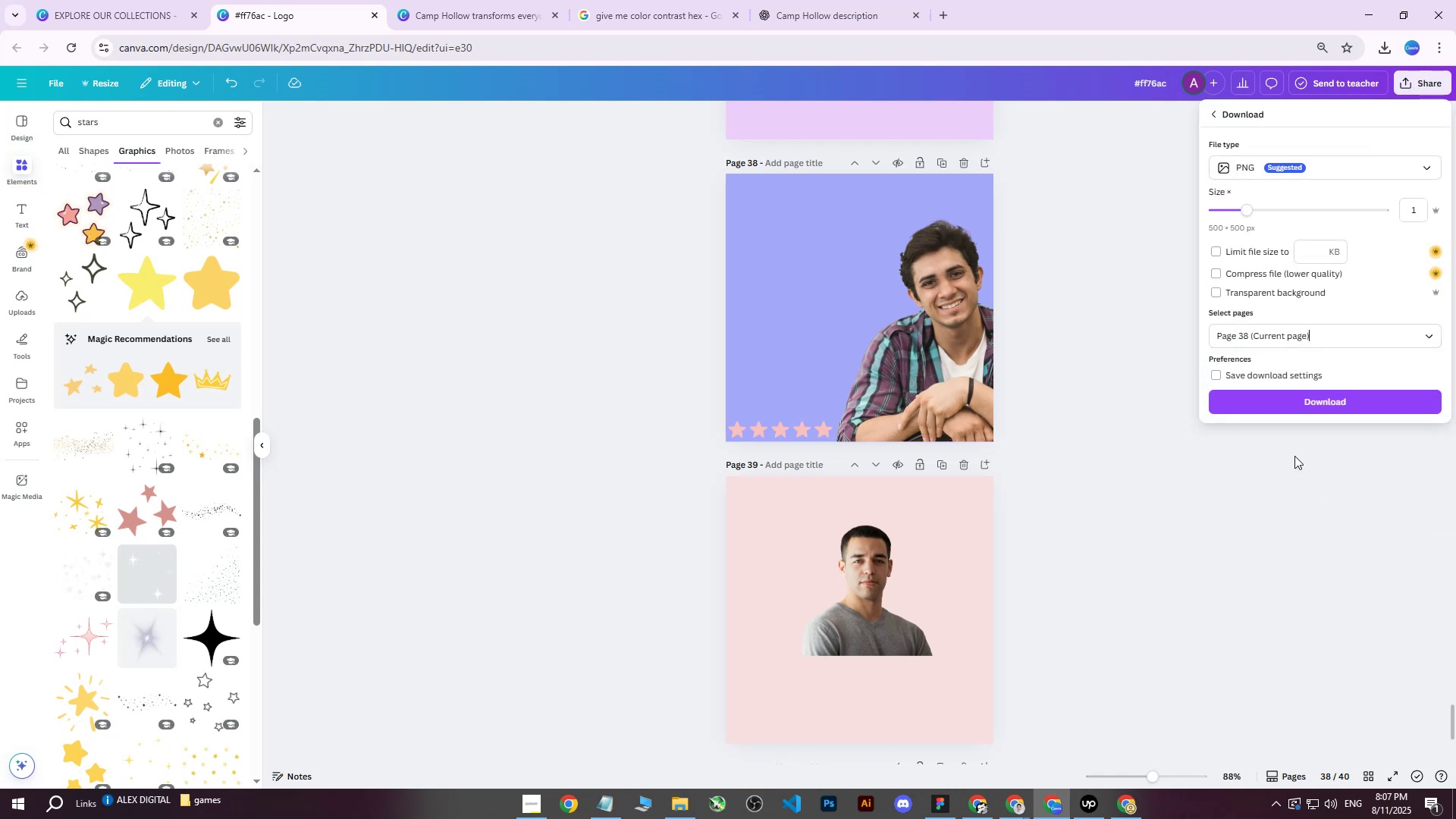 
left_click([1282, 400])
 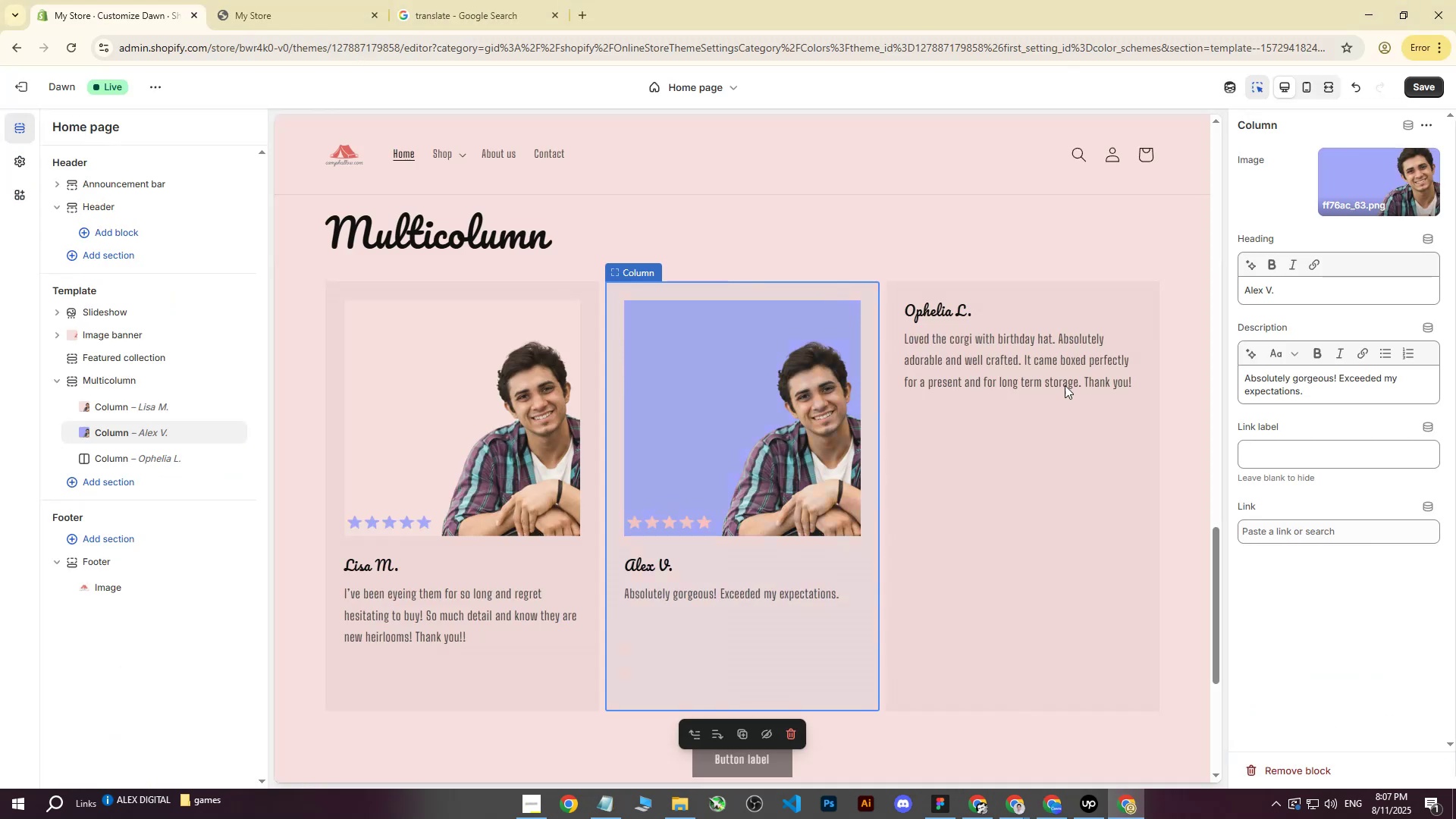 
left_click([1369, 177])
 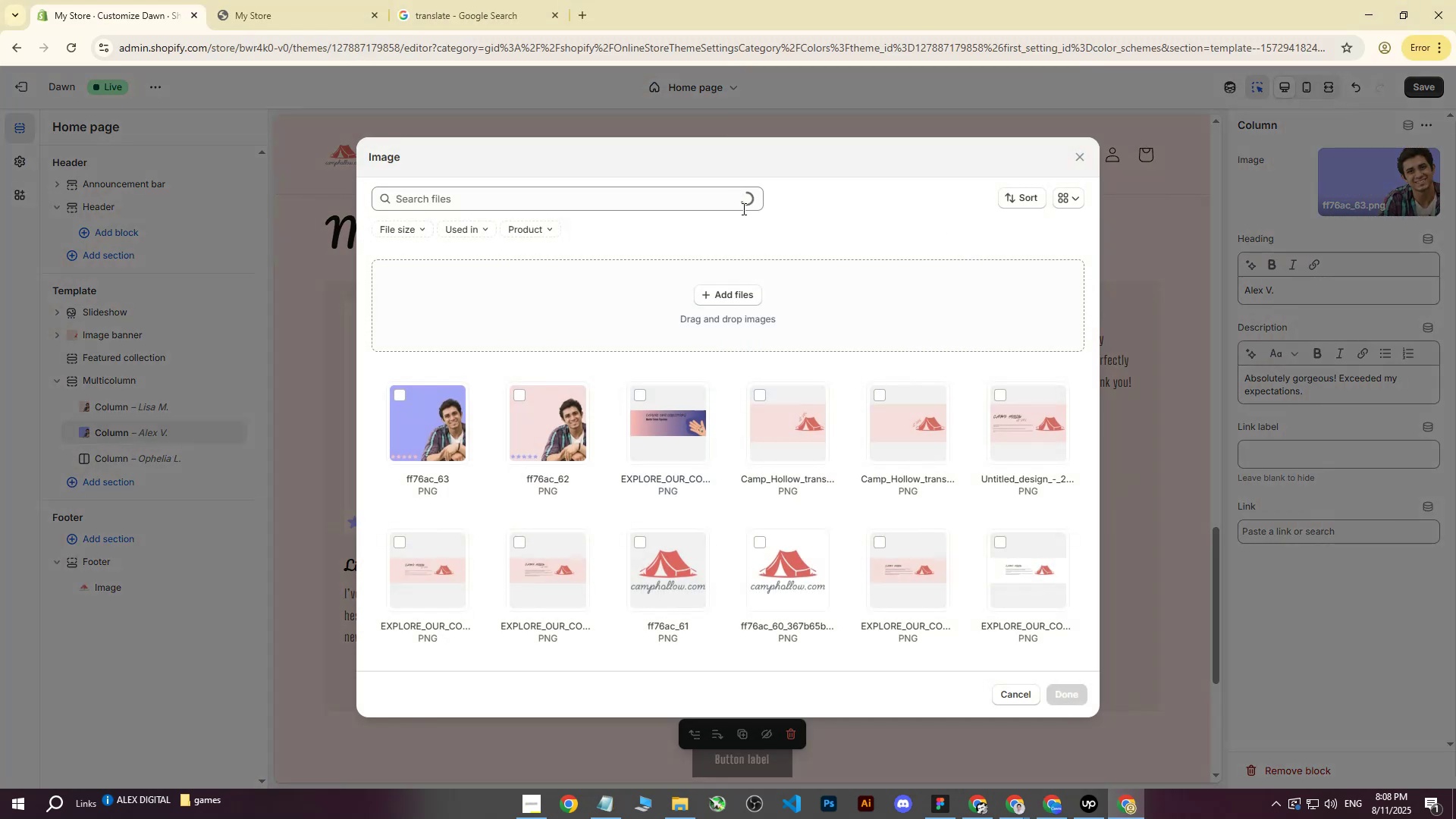 
left_click([718, 301])
 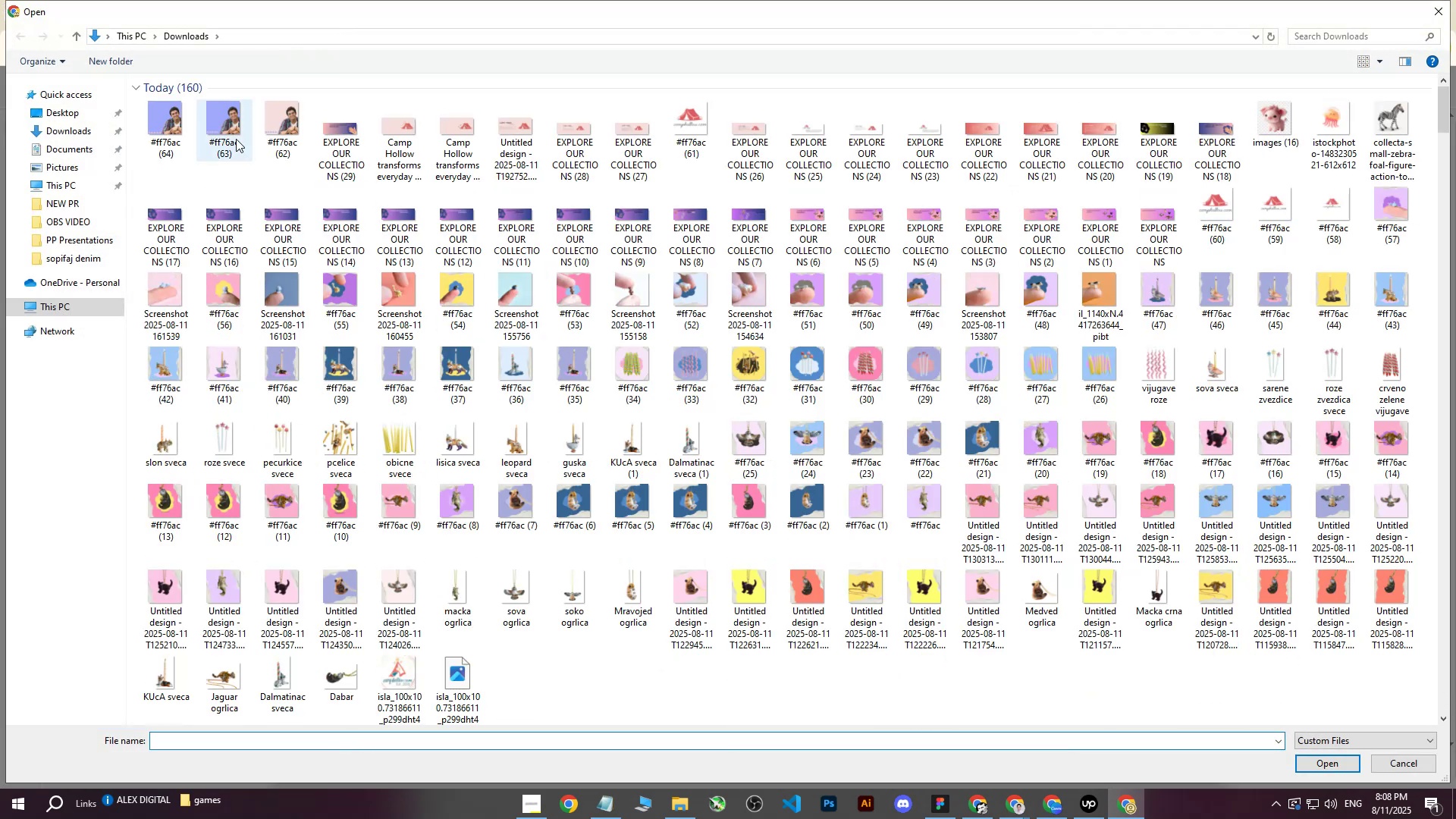 
left_click([177, 124])
 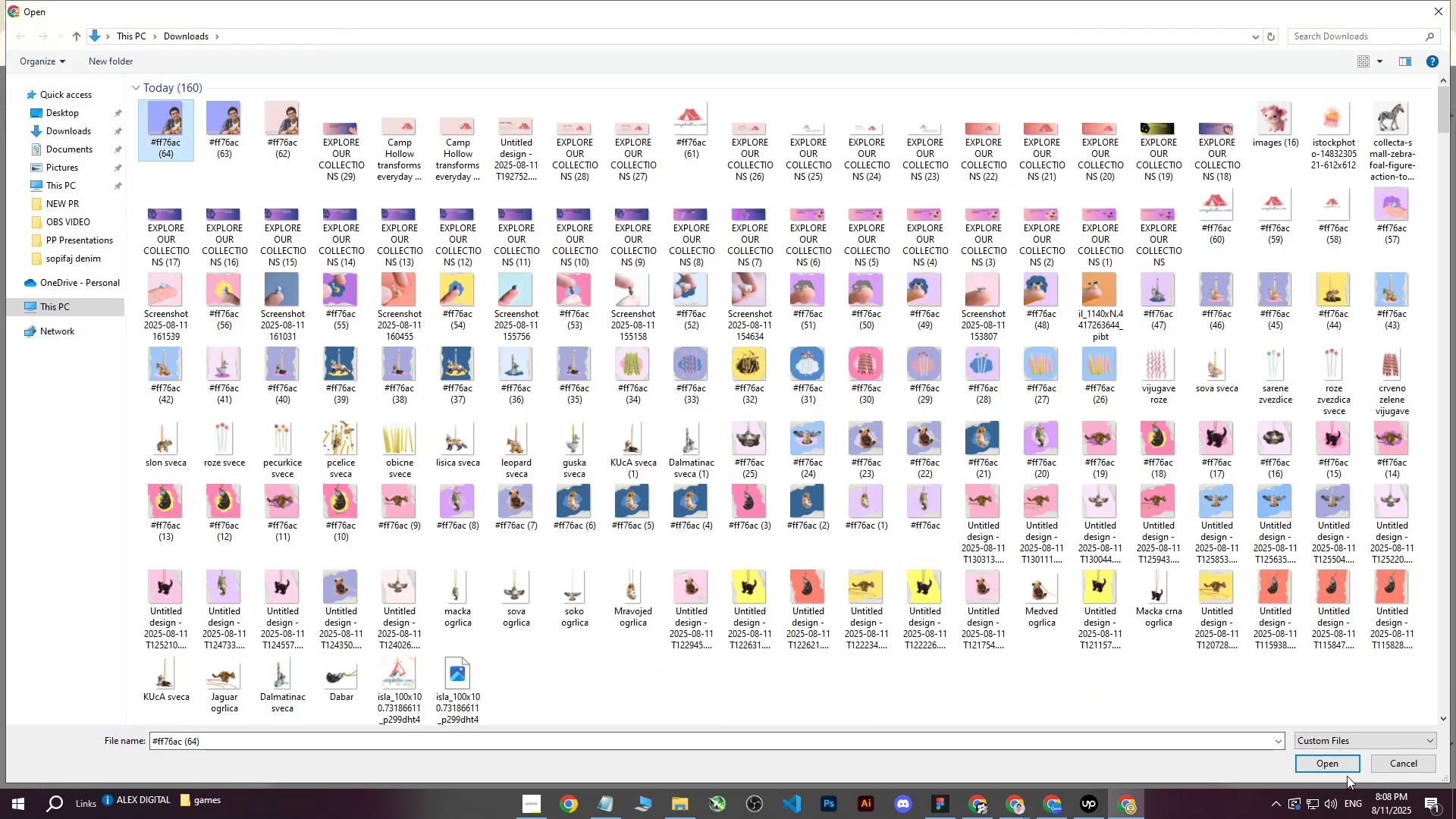 
left_click([1345, 768])
 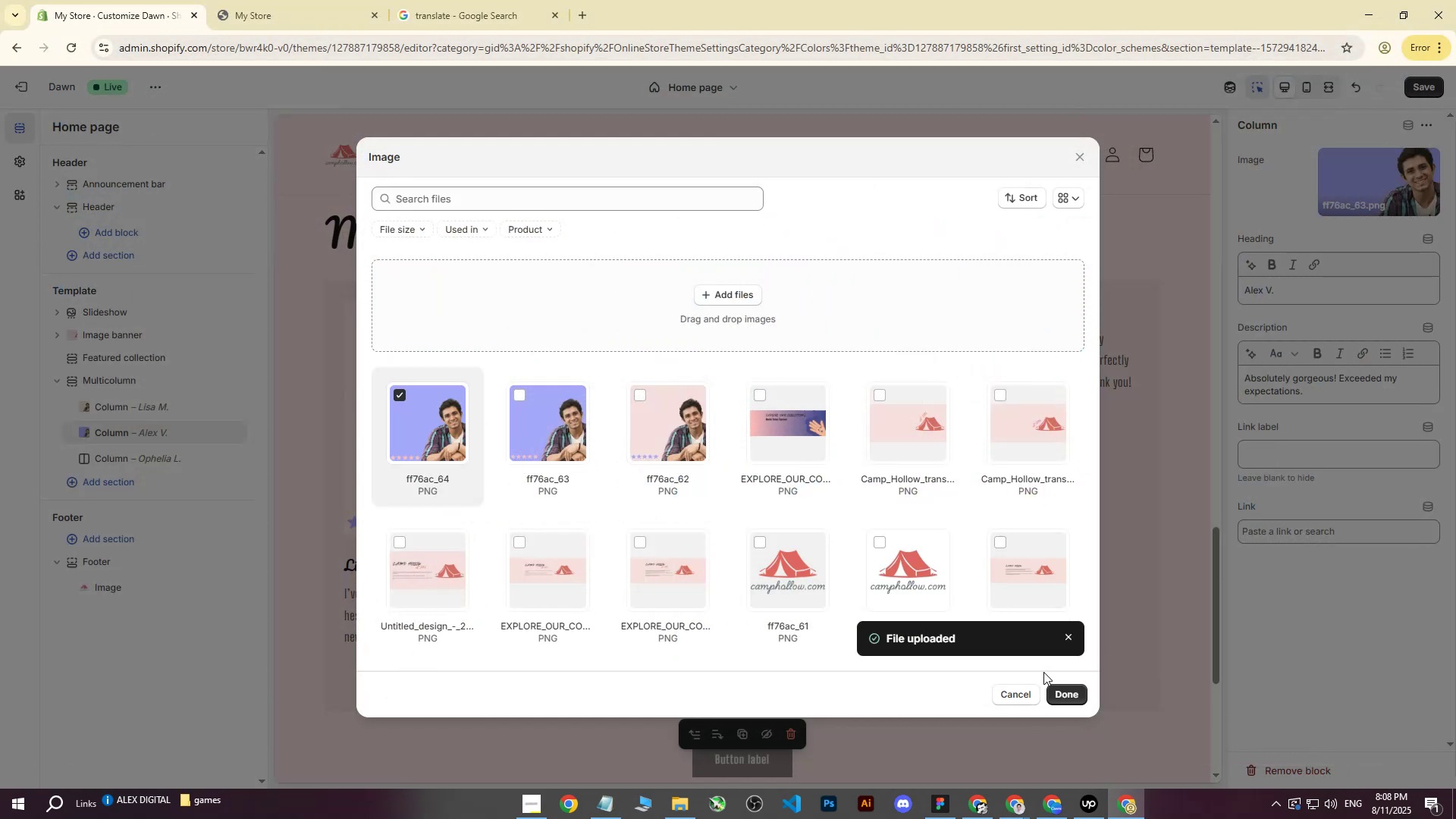 
wait(11.64)
 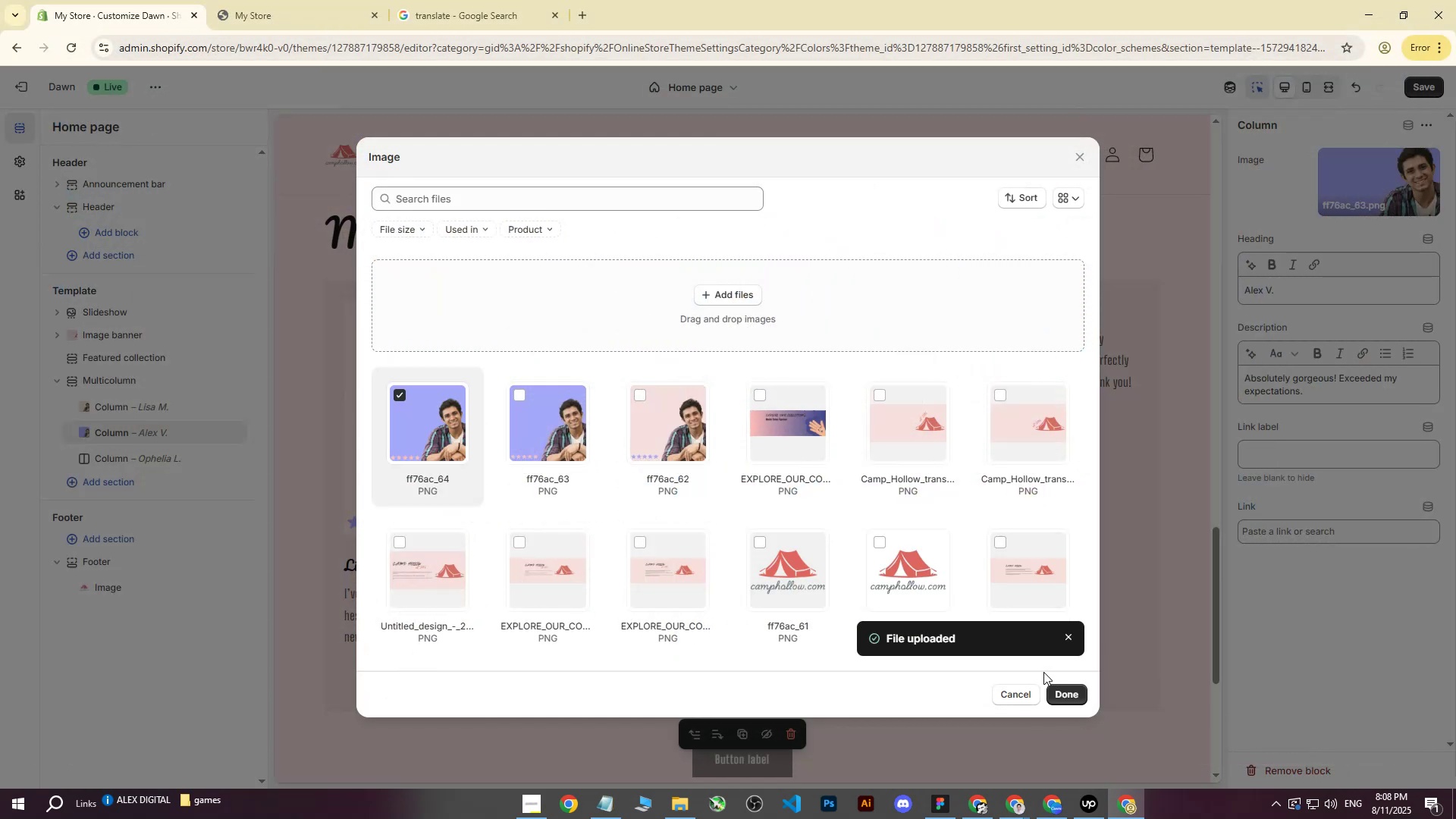 
left_click([1059, 689])
 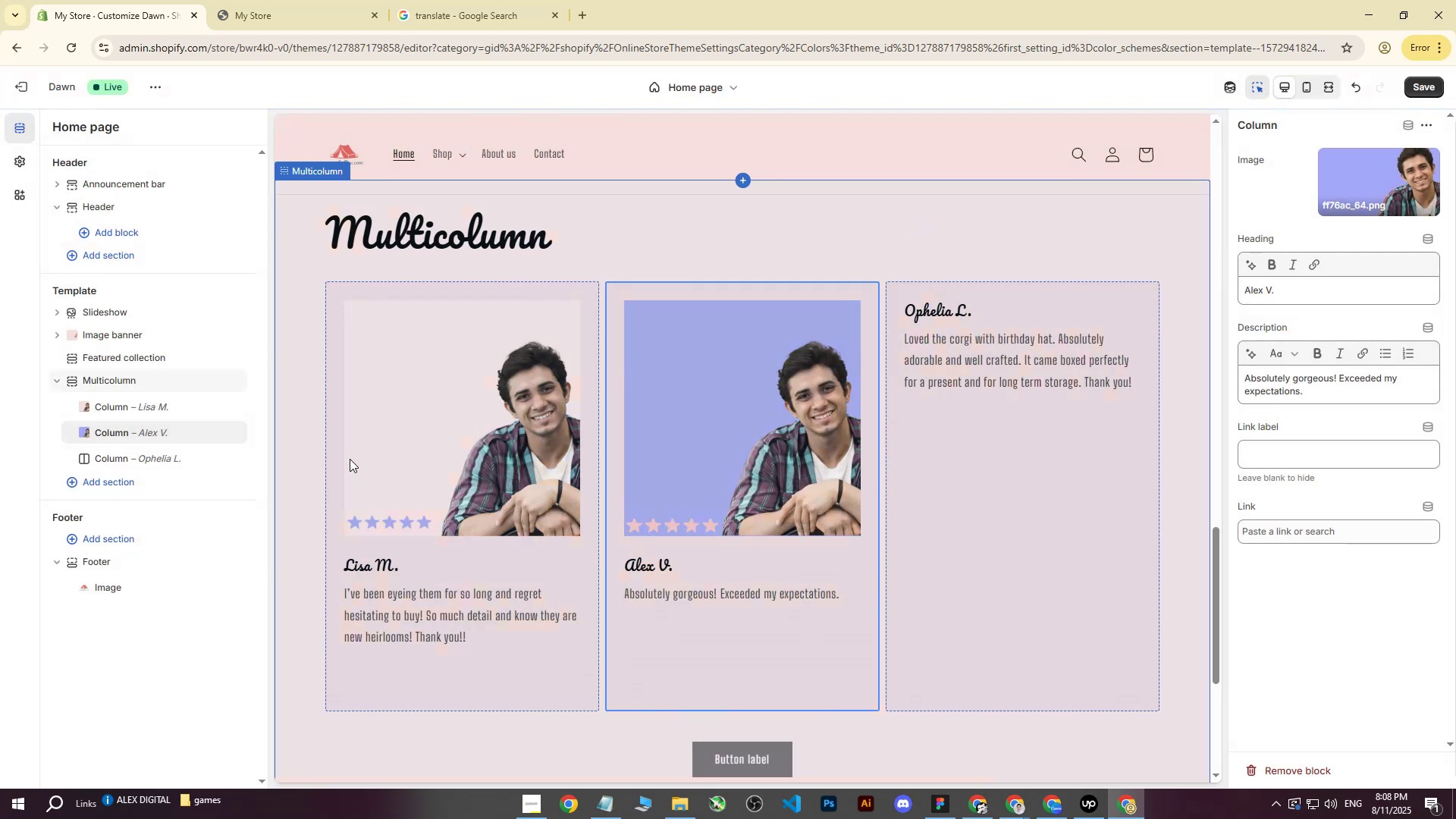 
left_click([216, 651])
 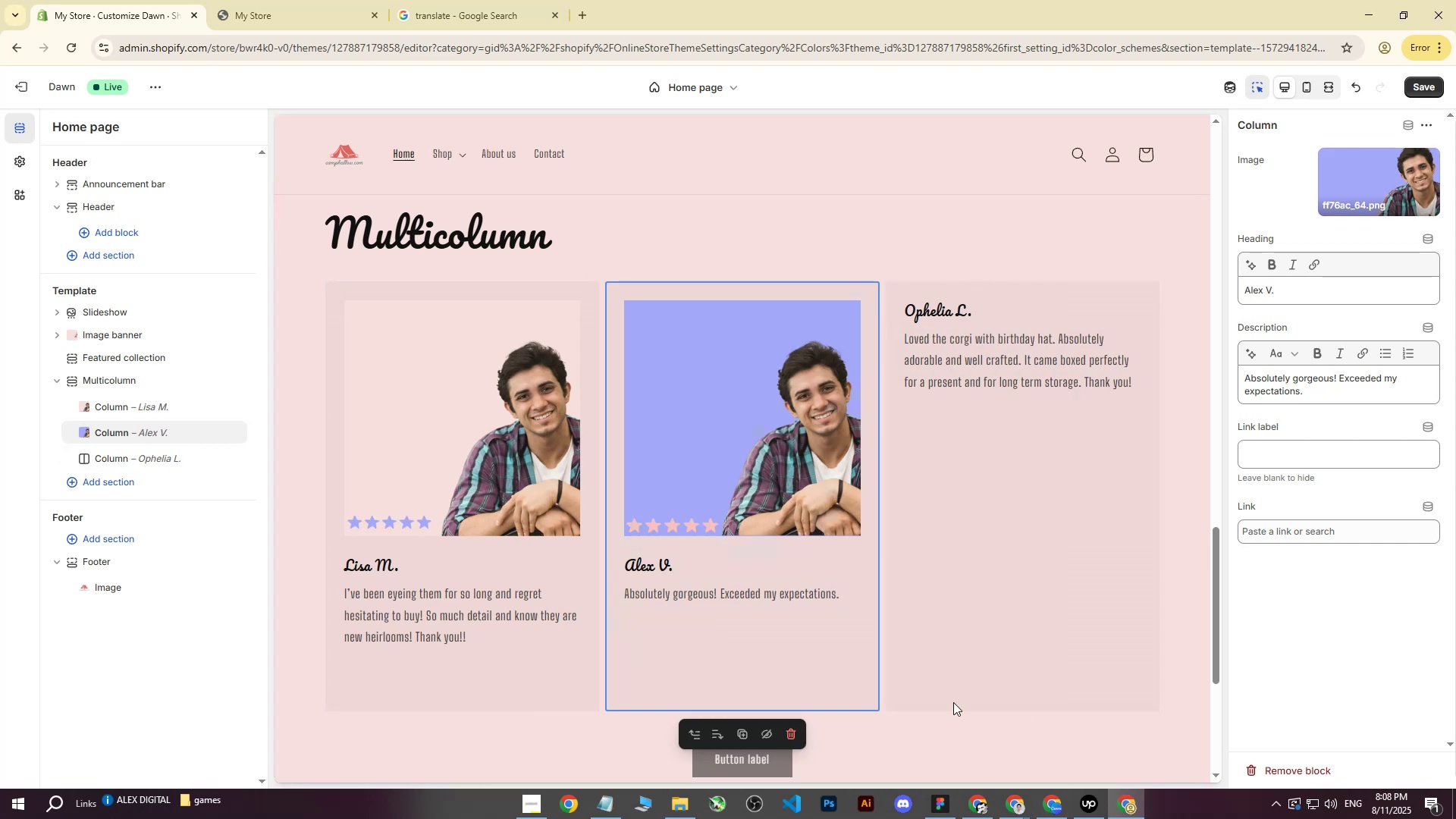 
wait(7.46)
 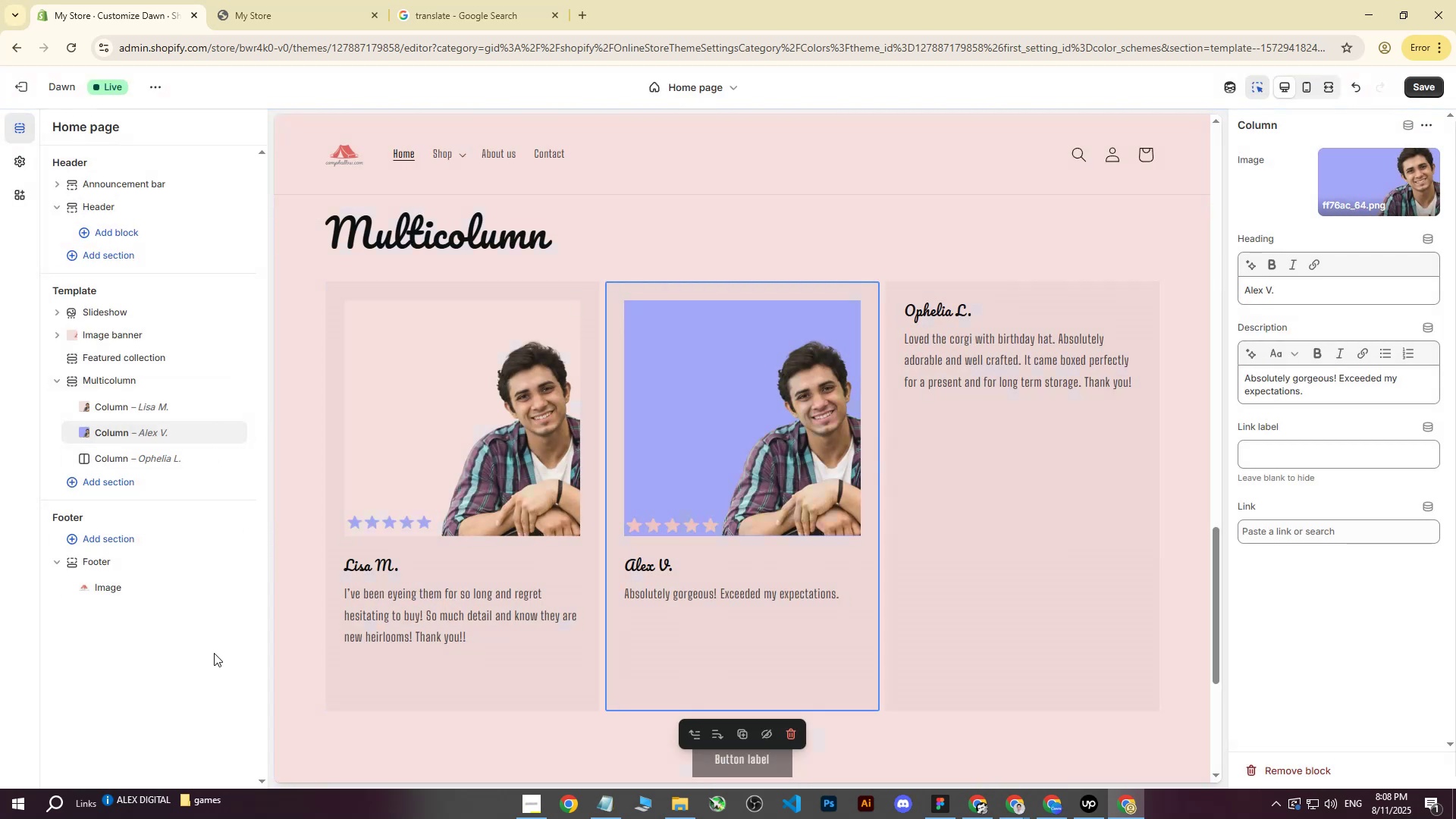 
left_click([491, 428])
 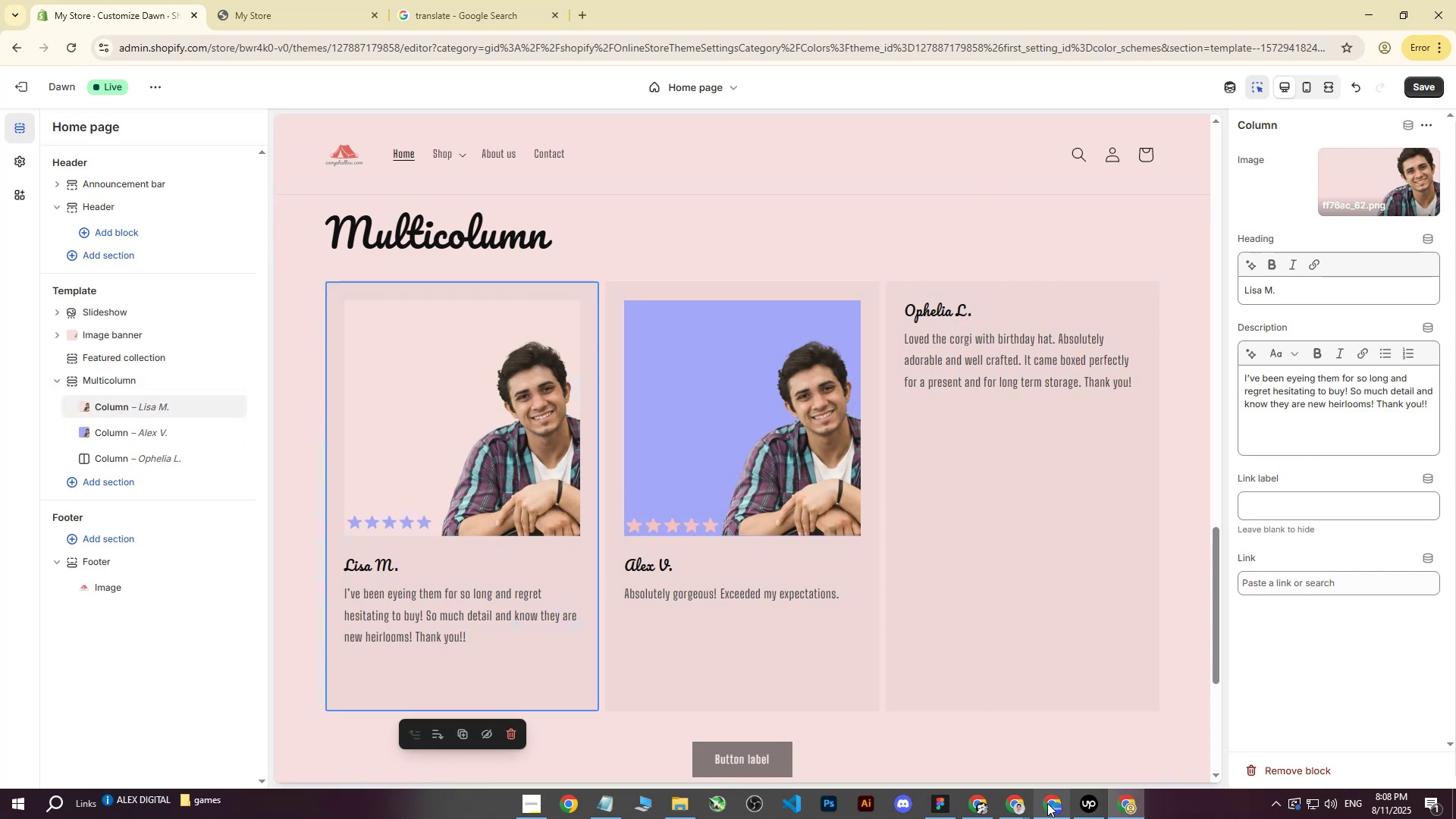 
left_click([1042, 808])
 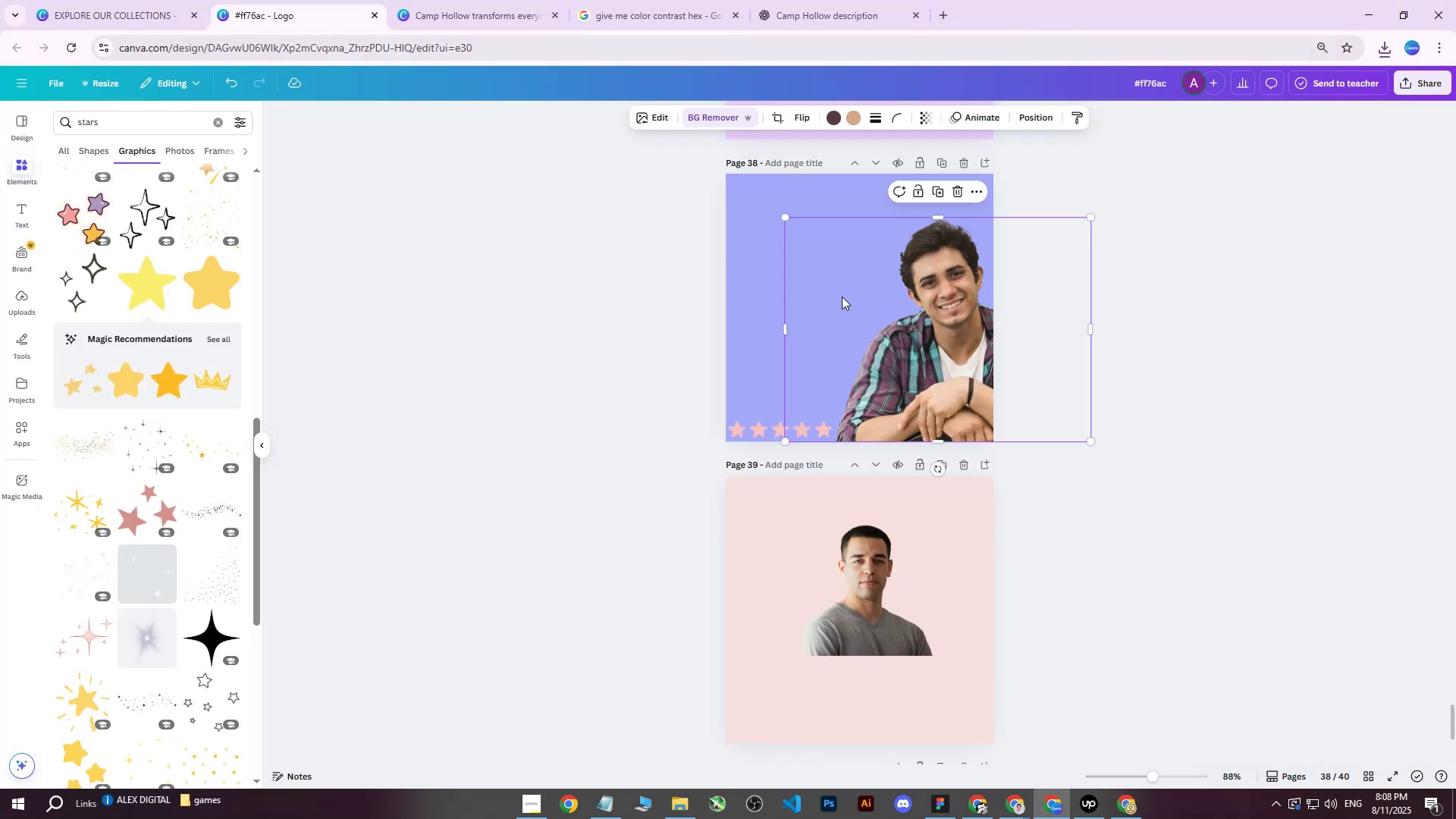 
double_click([784, 271])
 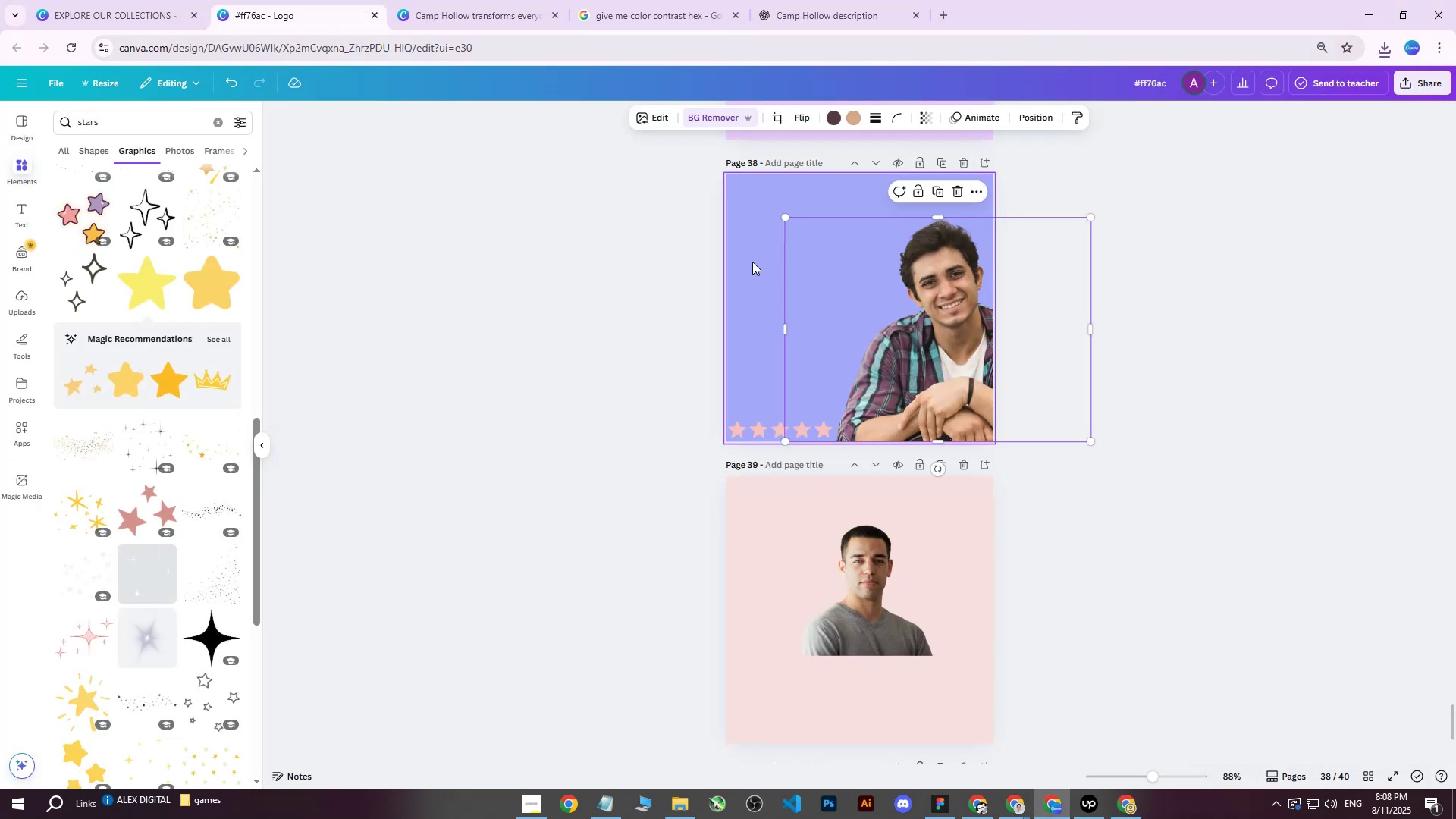 
triple_click([752, 262])
 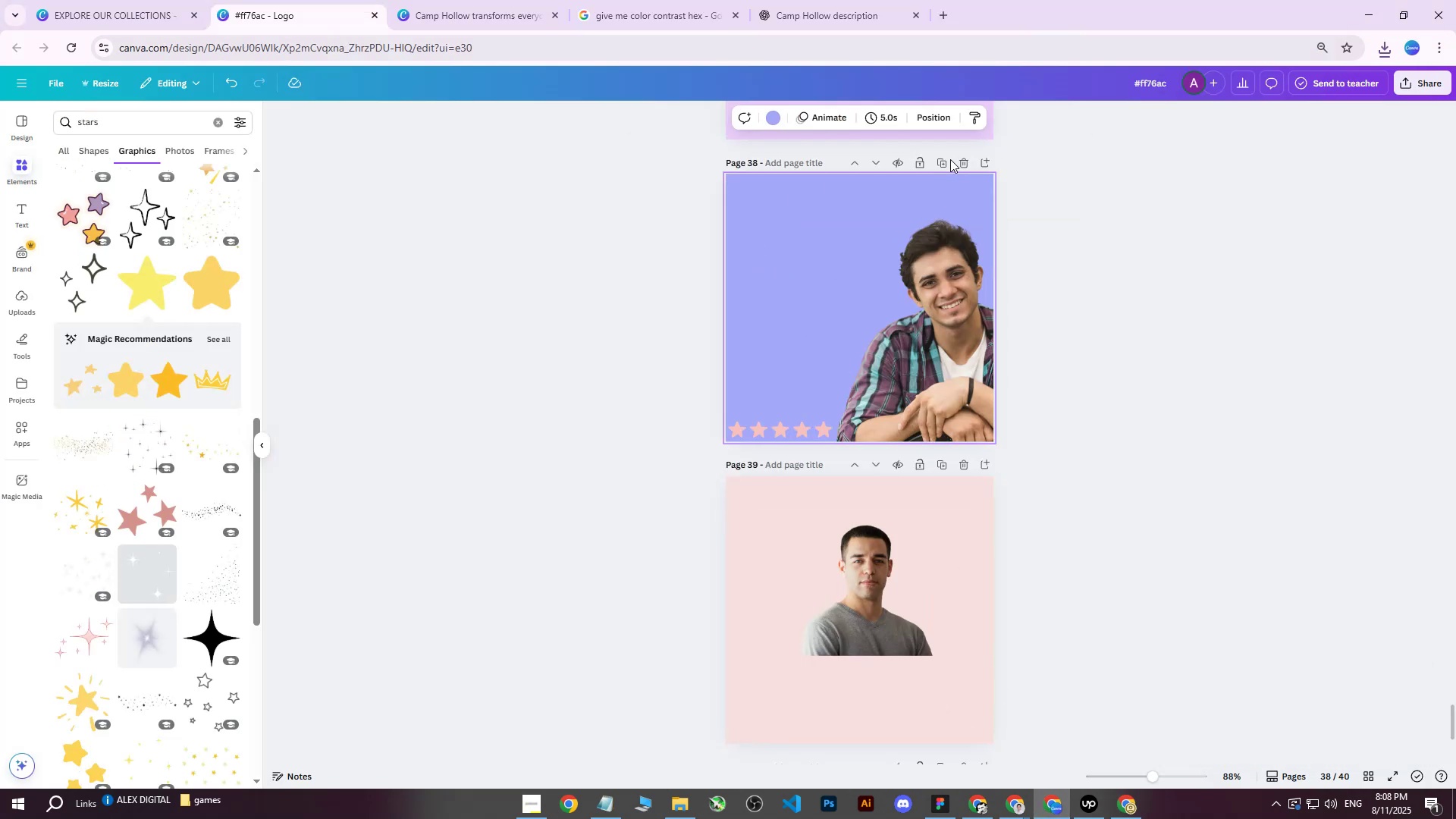 
left_click([947, 162])
 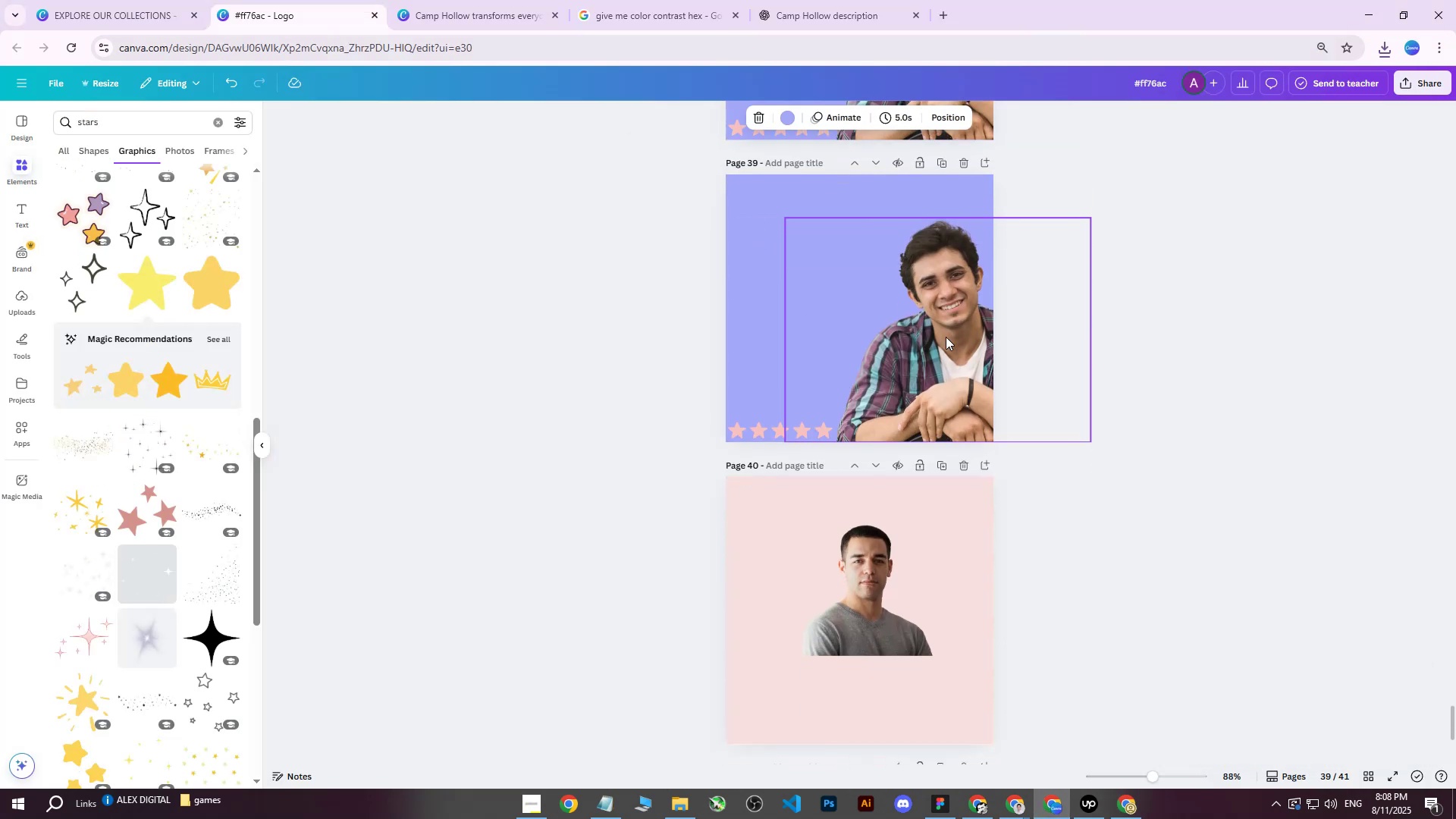 
left_click([943, 339])
 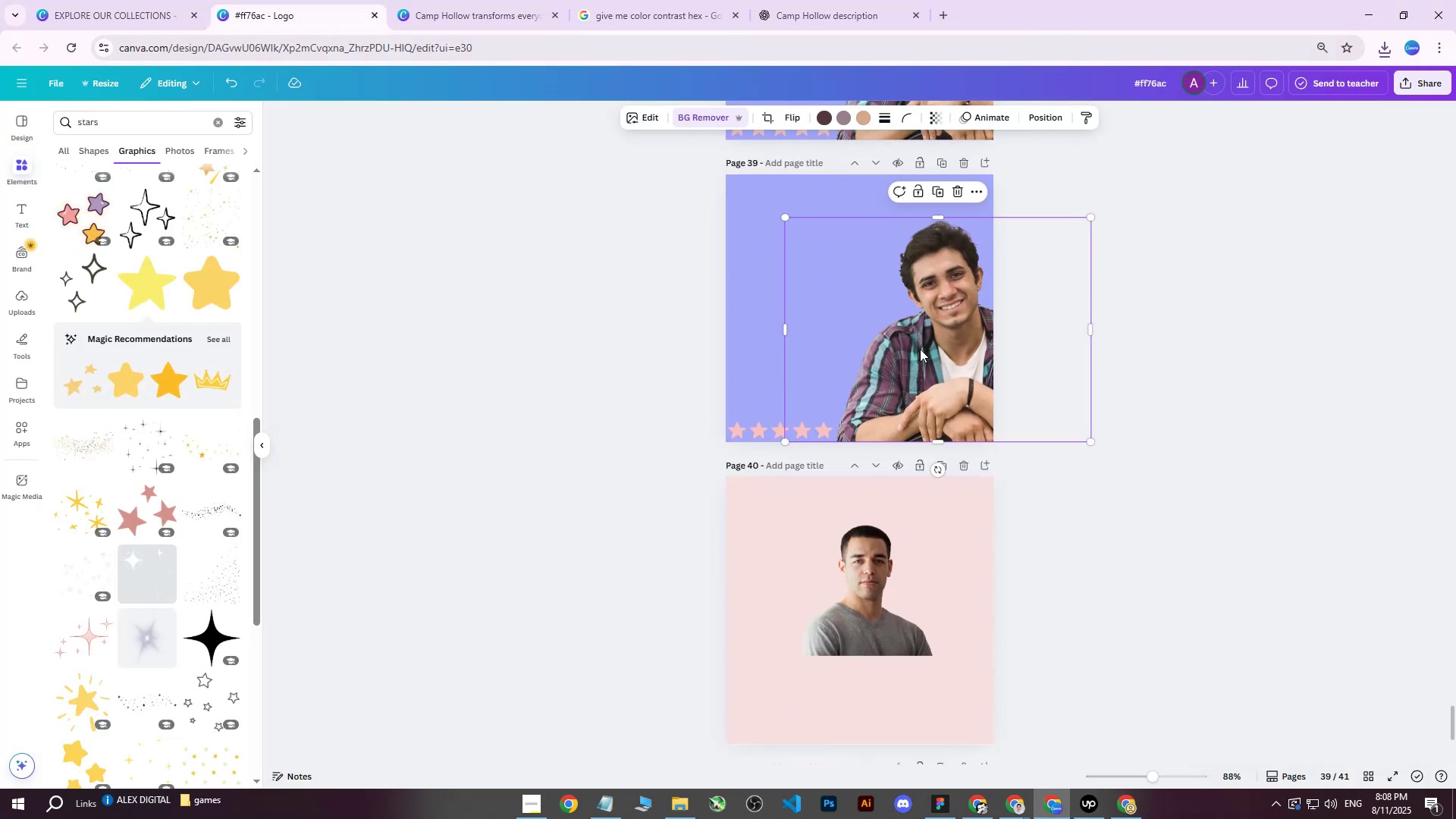 
key(Delete)
 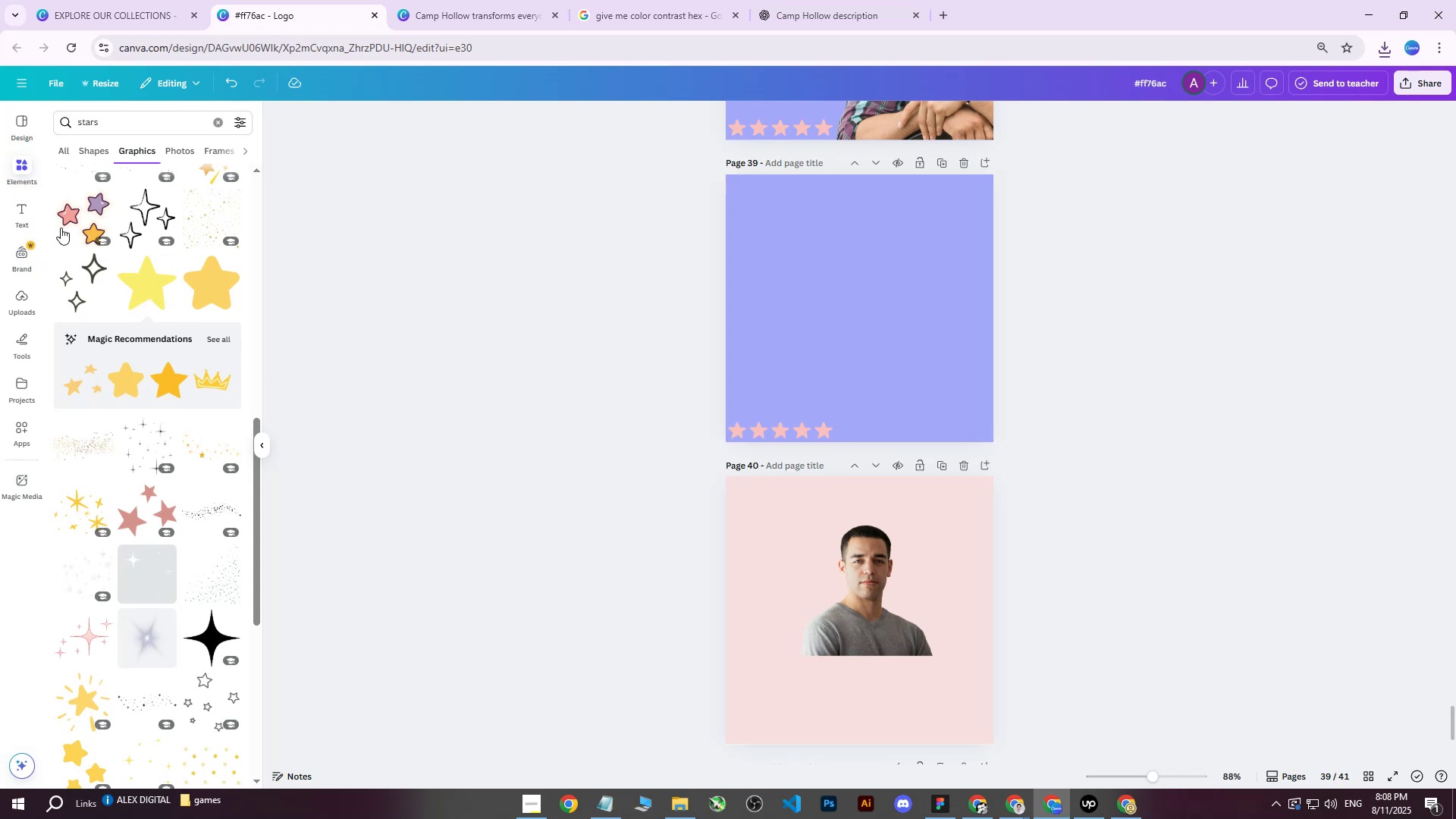 
scroll: coordinate [880, 504], scroll_direction: up, amount: 9.0
 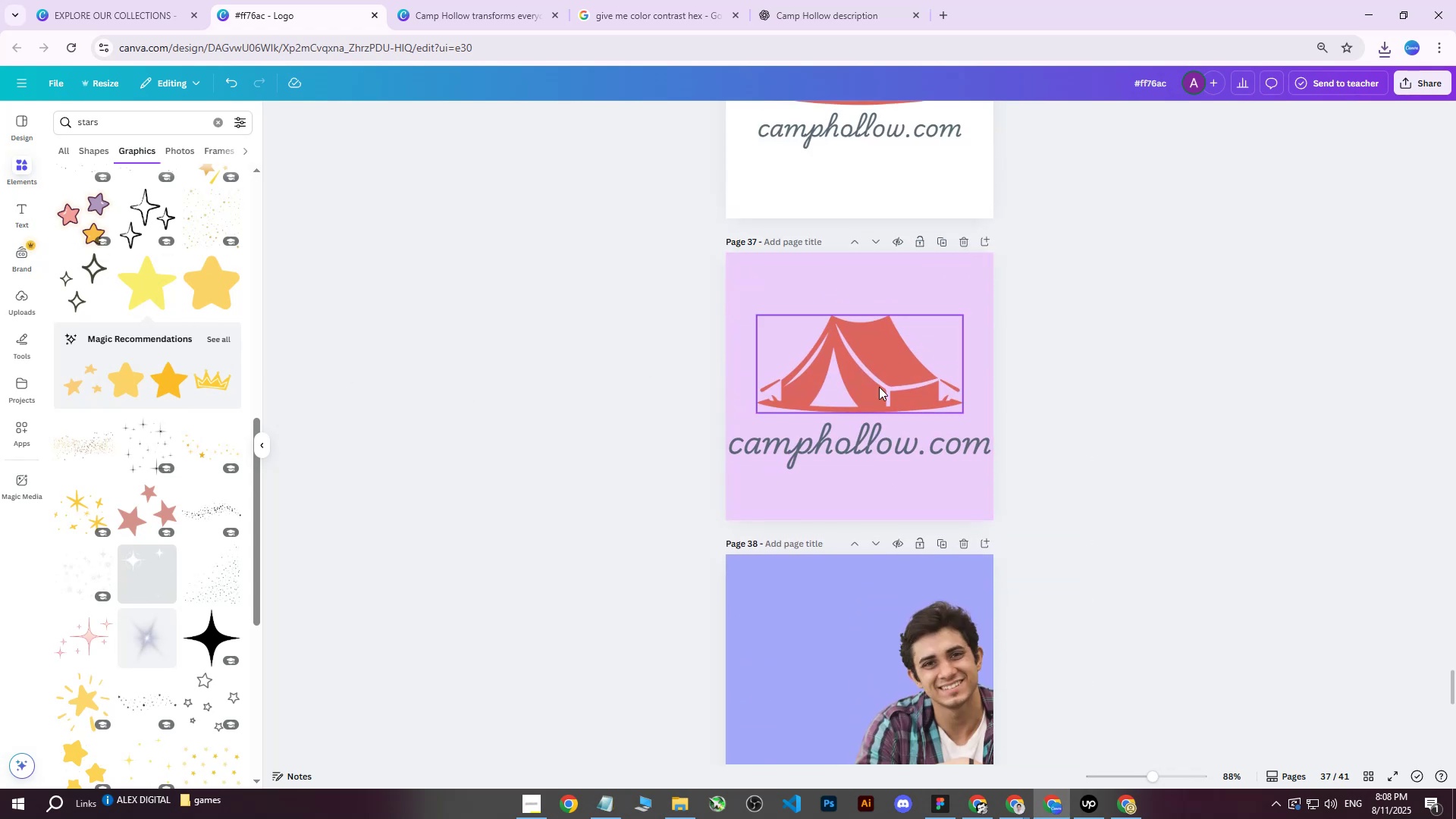 
scroll: coordinate [879, 424], scroll_direction: down, amount: 15.0
 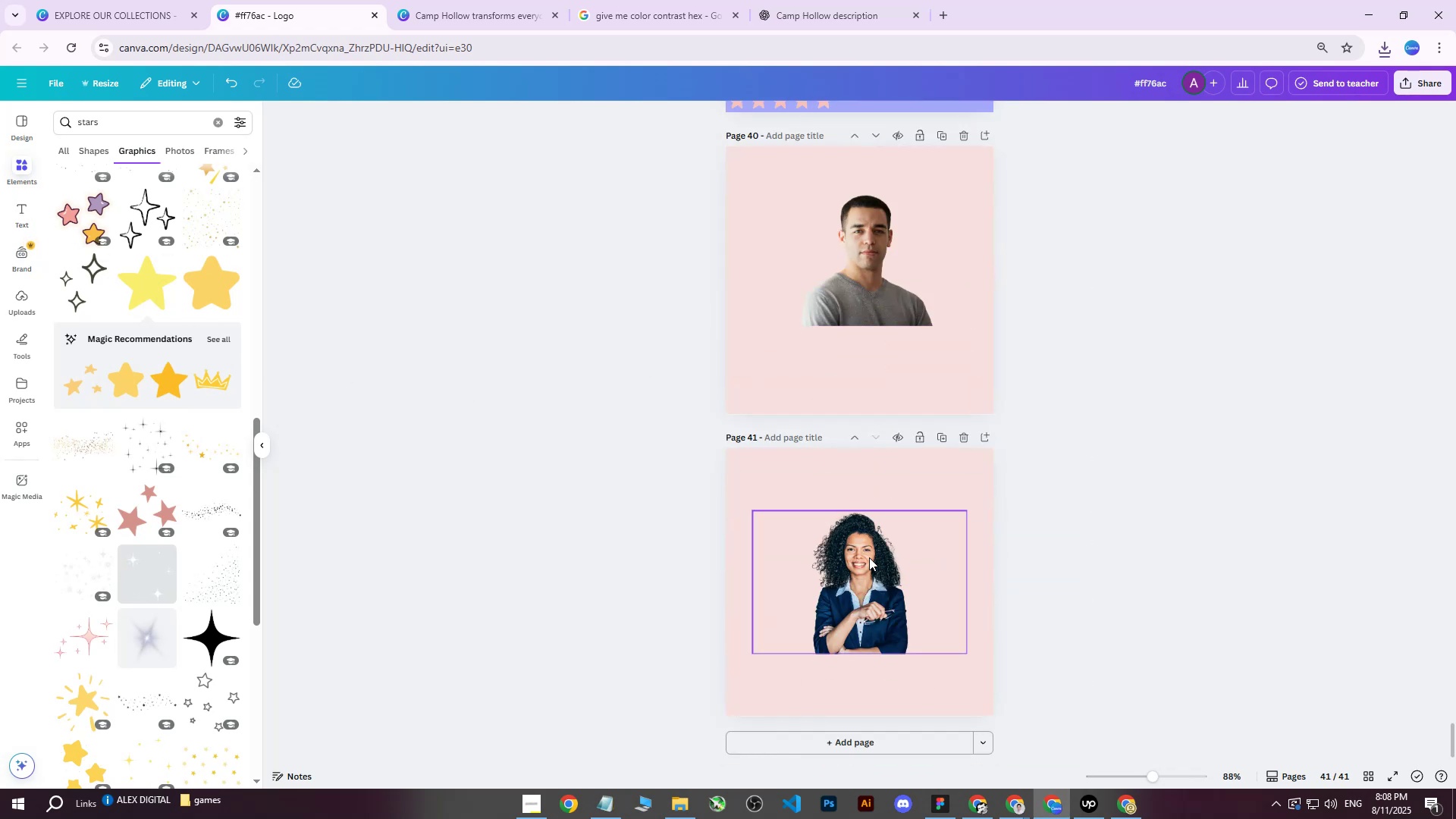 
left_click_drag(start_coordinate=[867, 563], to_coordinate=[917, 435])
 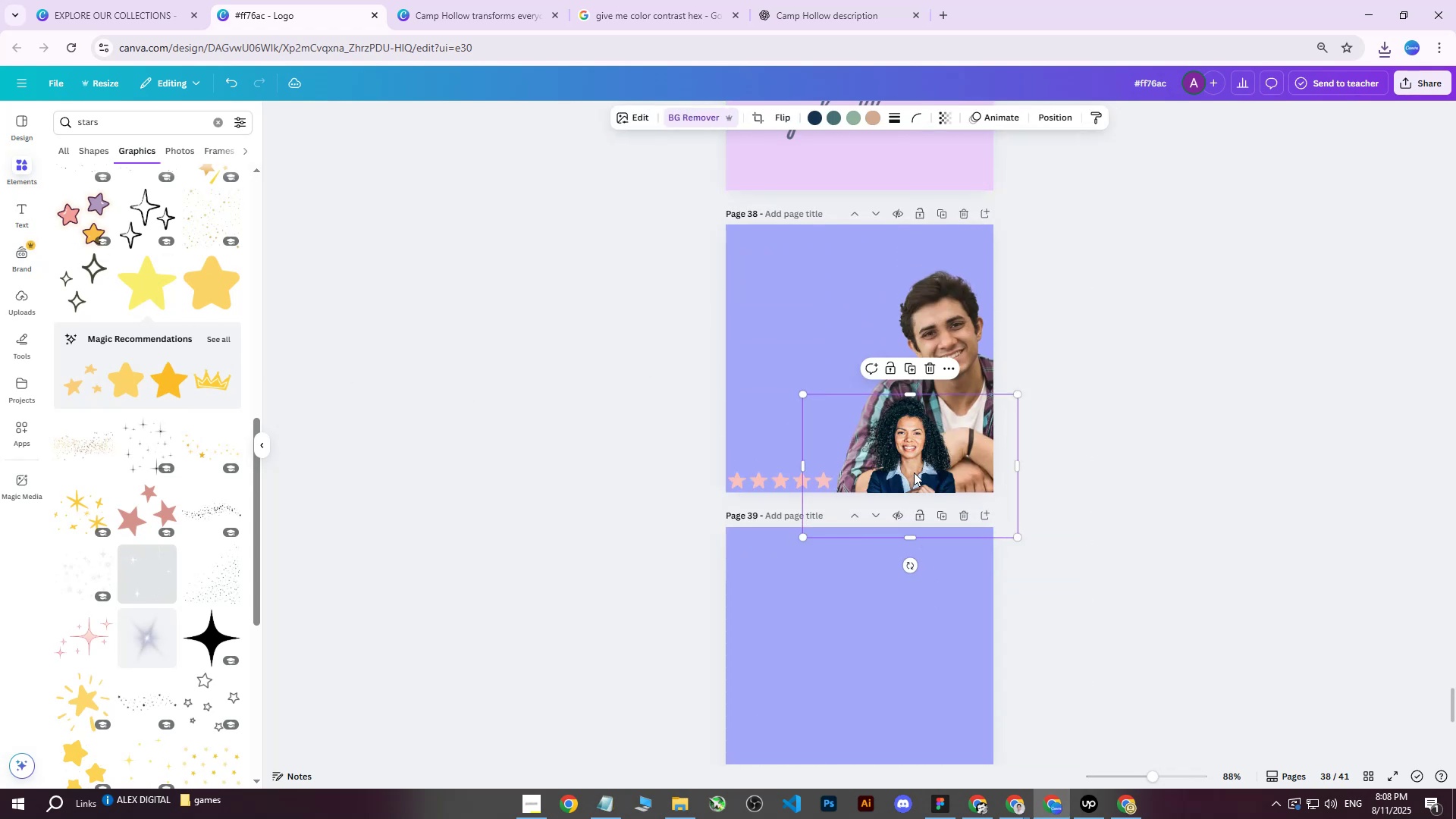 
scroll: coordinate [917, 434], scroll_direction: up, amount: 9.0
 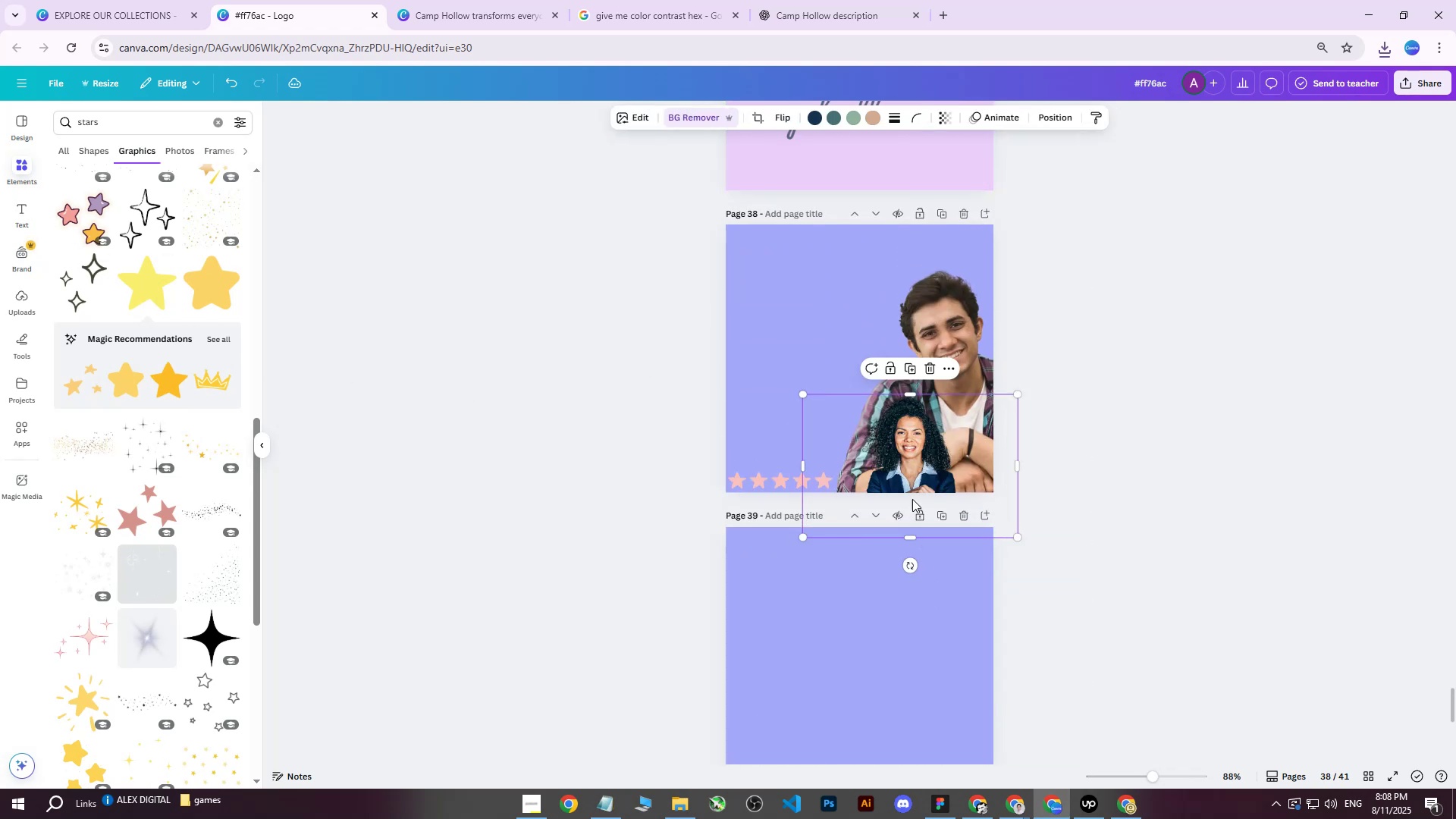 
left_click_drag(start_coordinate=[912, 443], to_coordinate=[920, 655])
 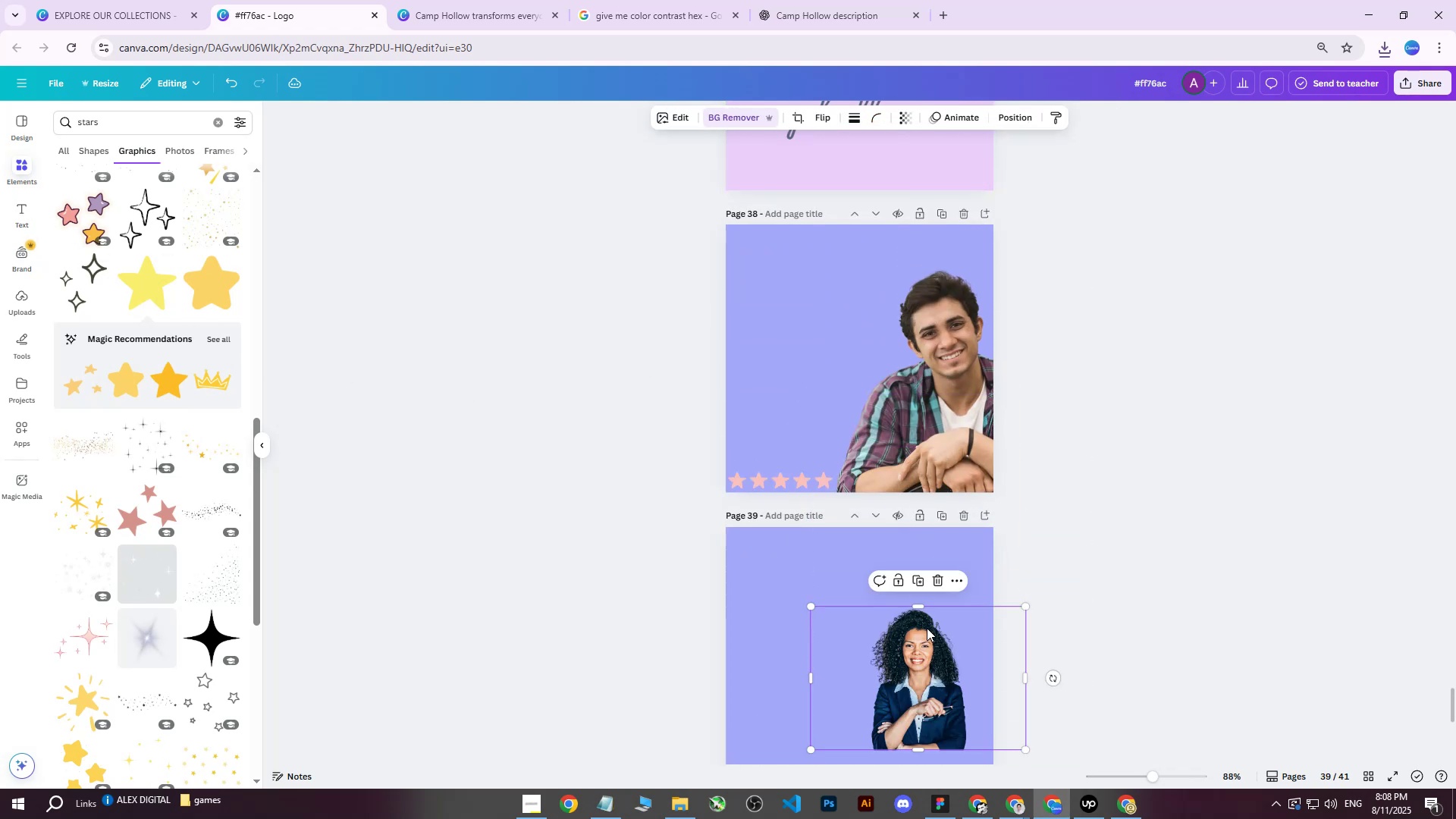 
scroll: coordinate [927, 628], scroll_direction: down, amount: 4.0
 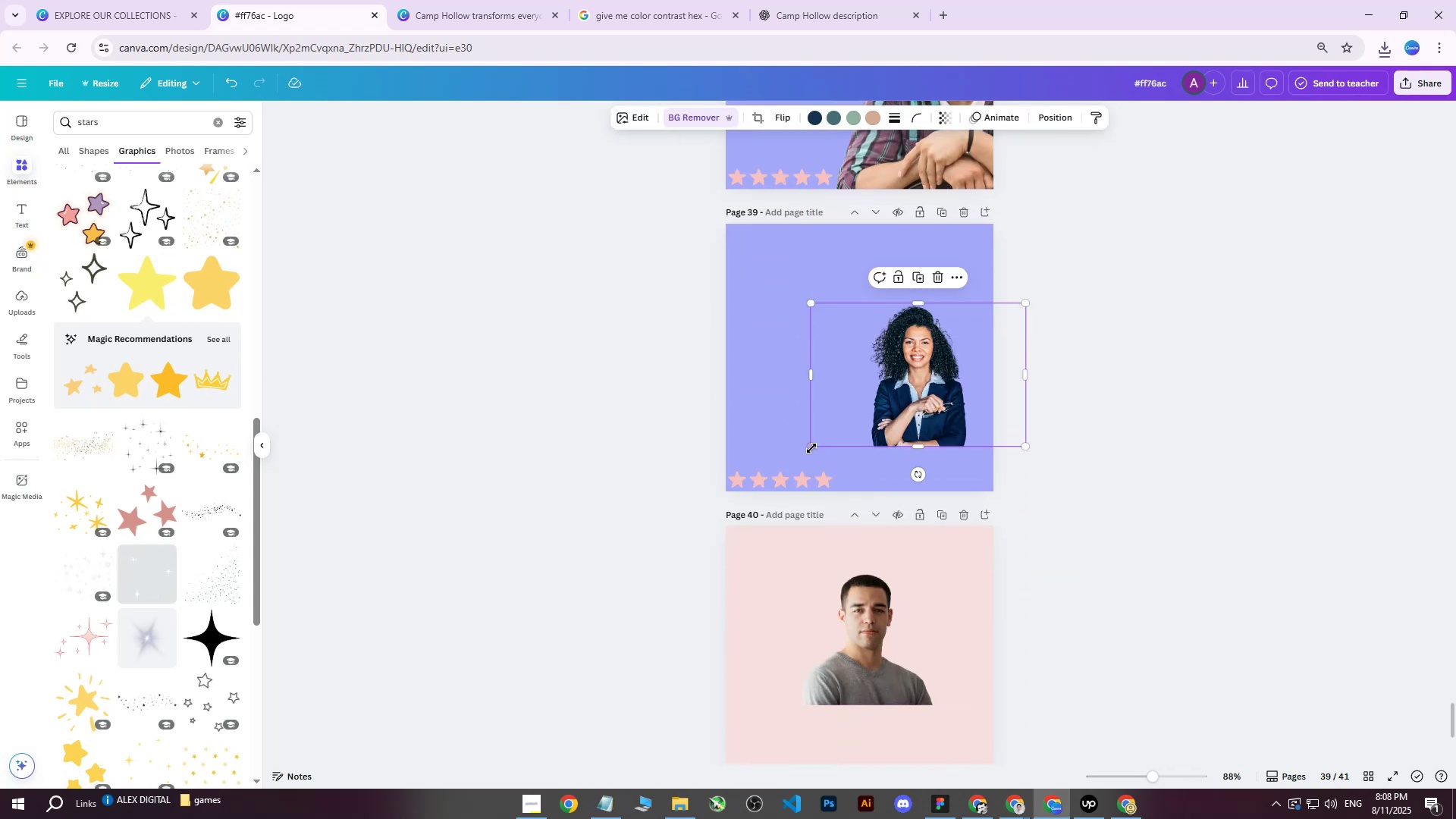 
left_click_drag(start_coordinate=[811, 448], to_coordinate=[688, 599])
 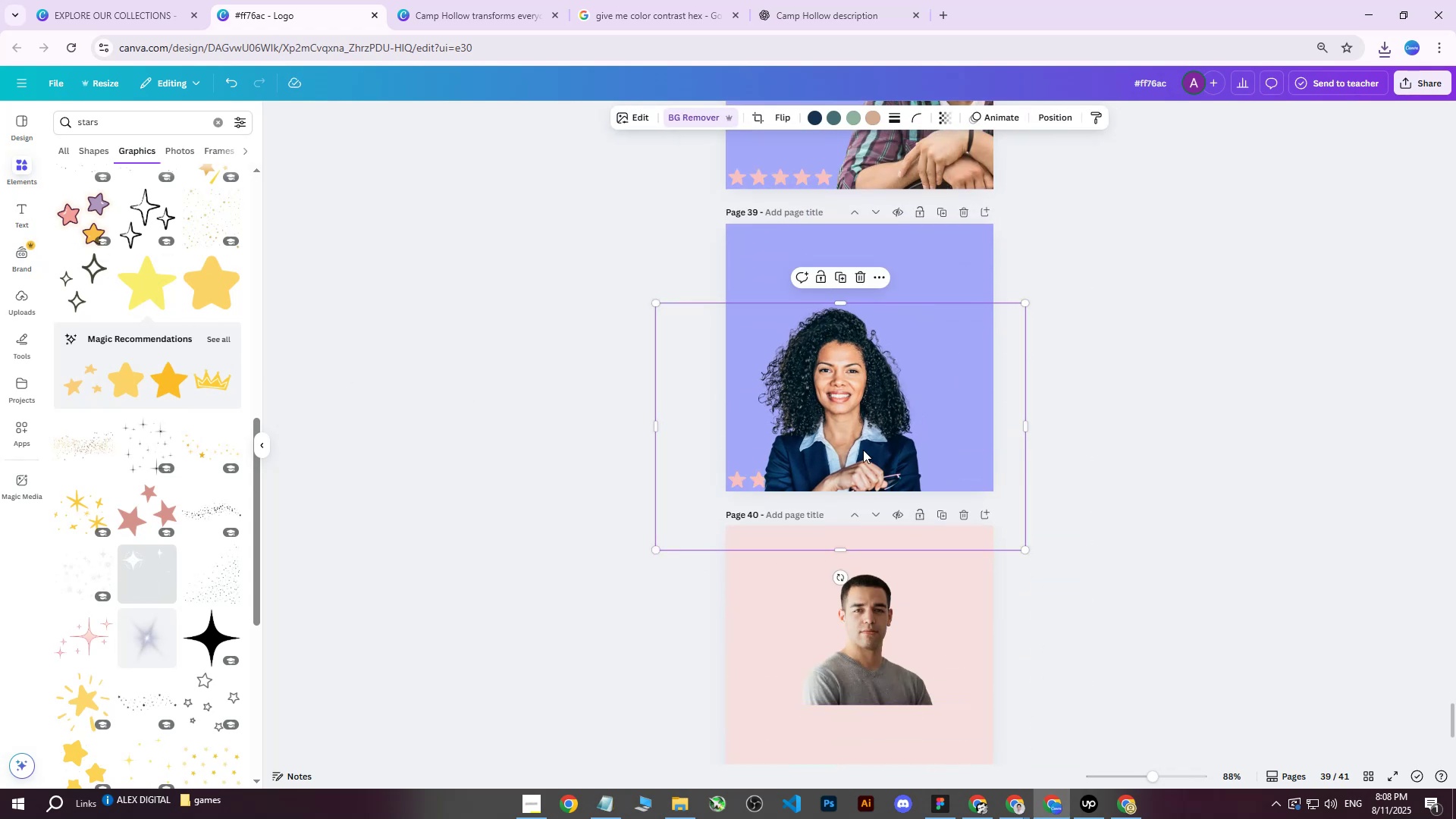 
left_click_drag(start_coordinate=[882, 442], to_coordinate=[977, 384])
 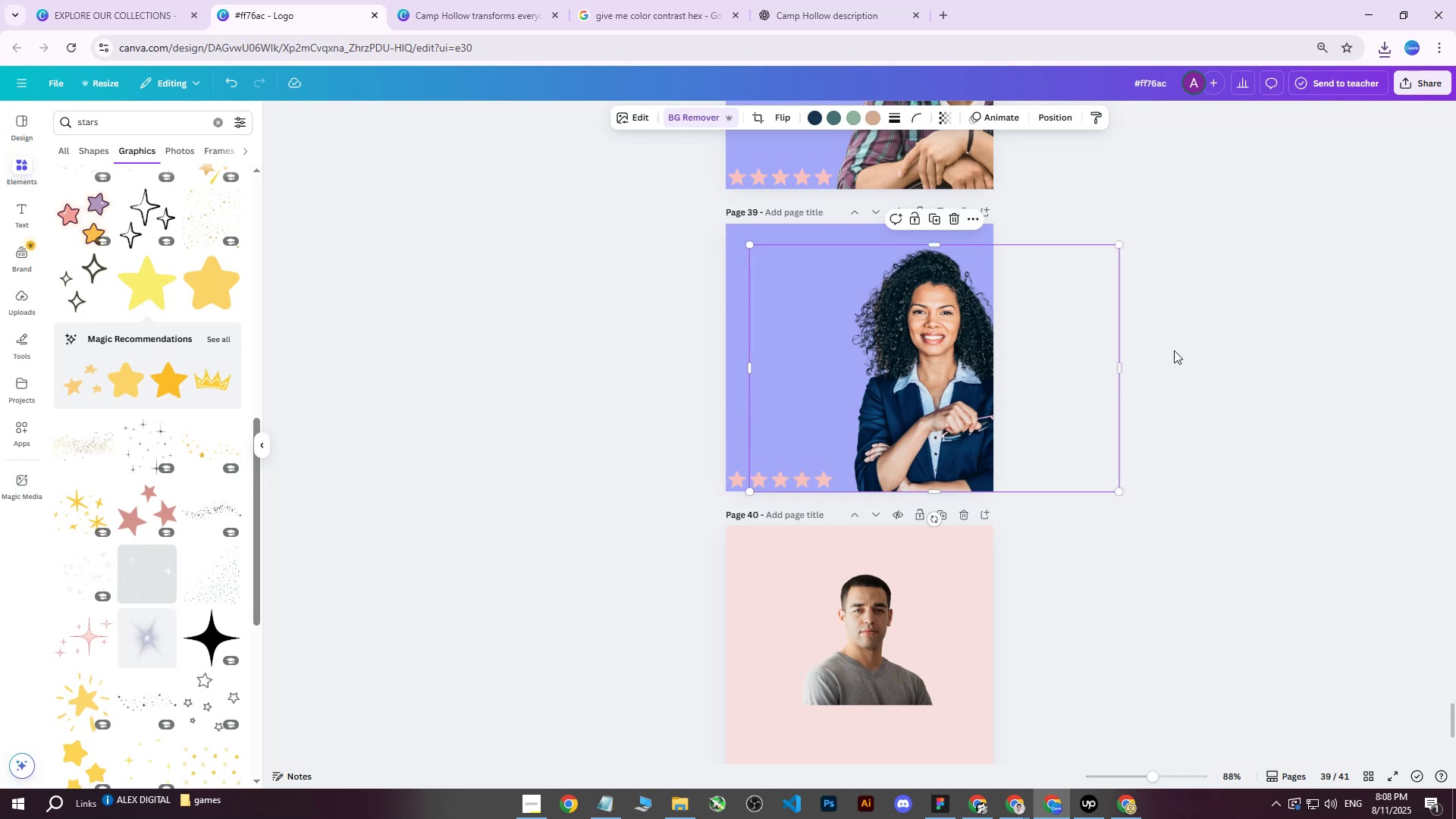 
left_click([1187, 328])
 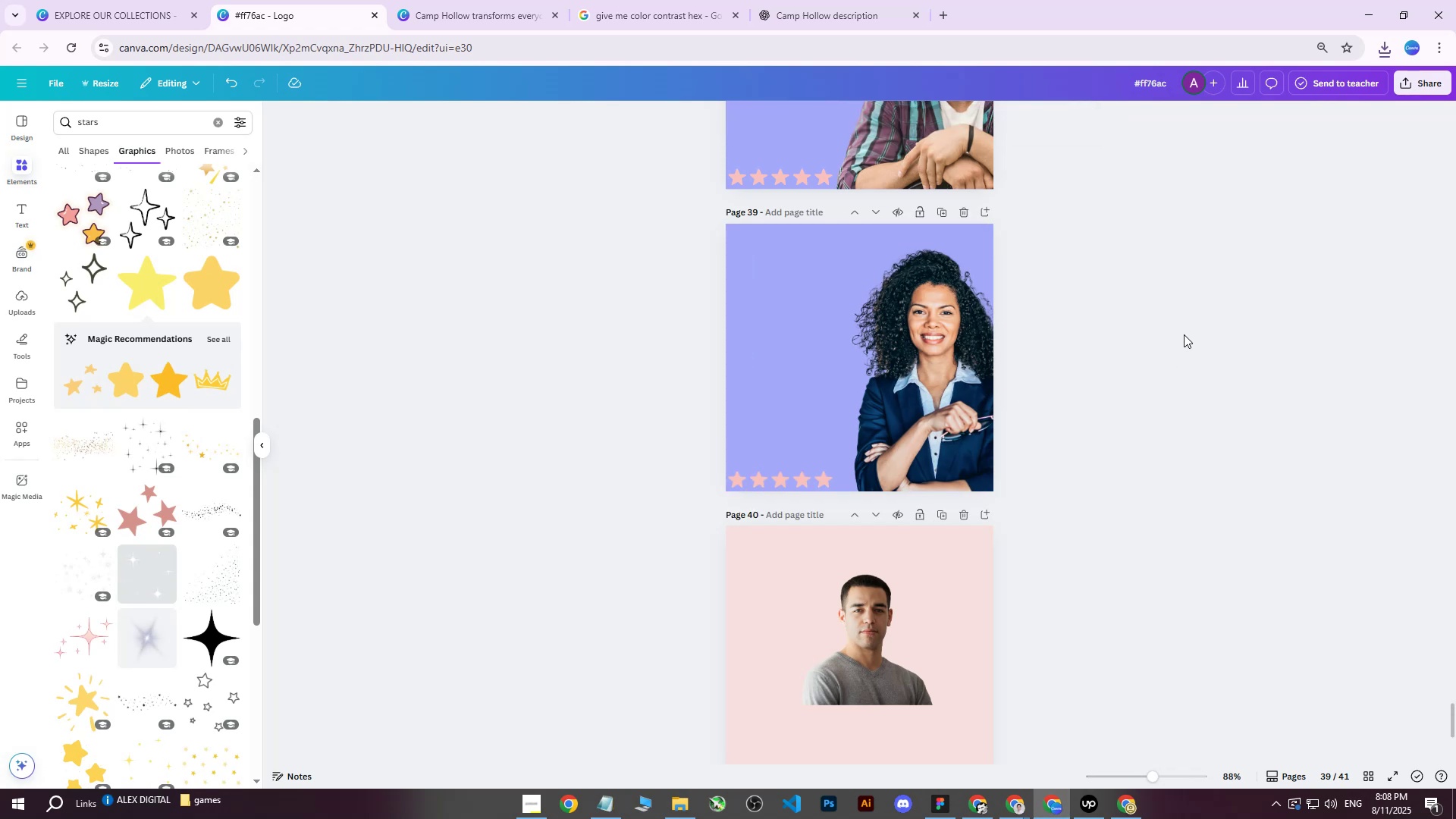 
scroll: coordinate [1138, 350], scroll_direction: up, amount: 4.0
 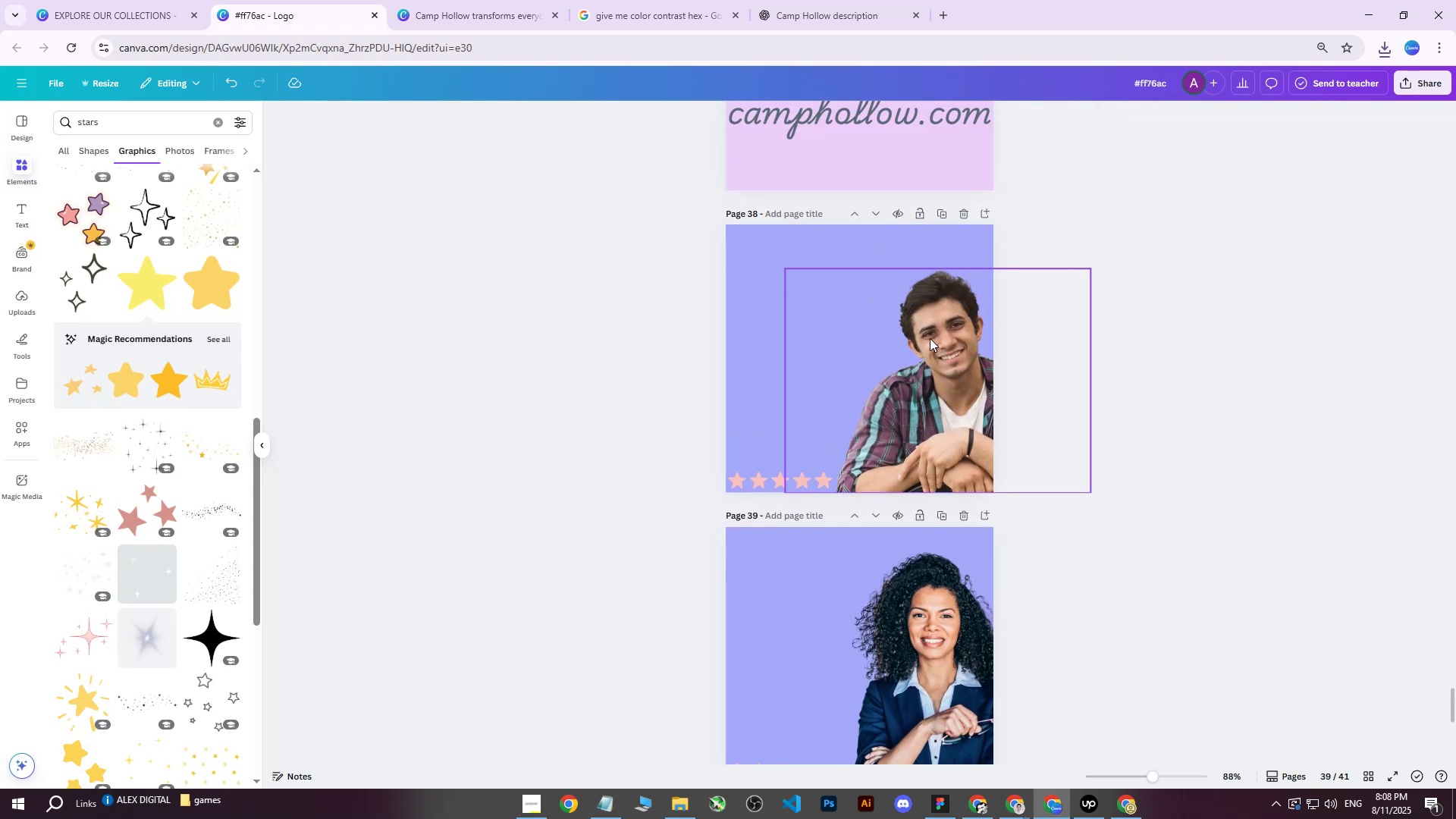 
left_click([930, 338])
 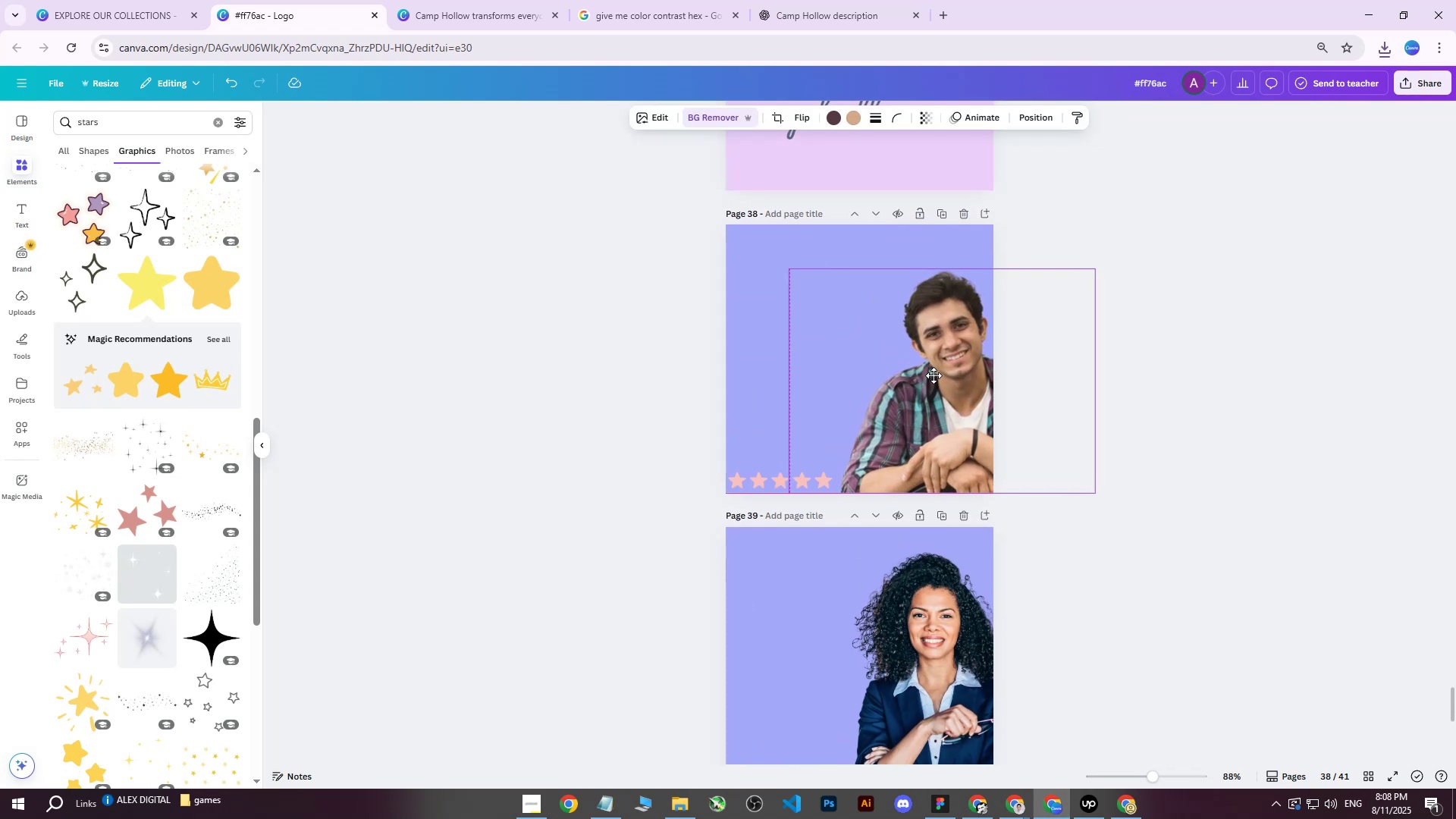 
wait(5.5)
 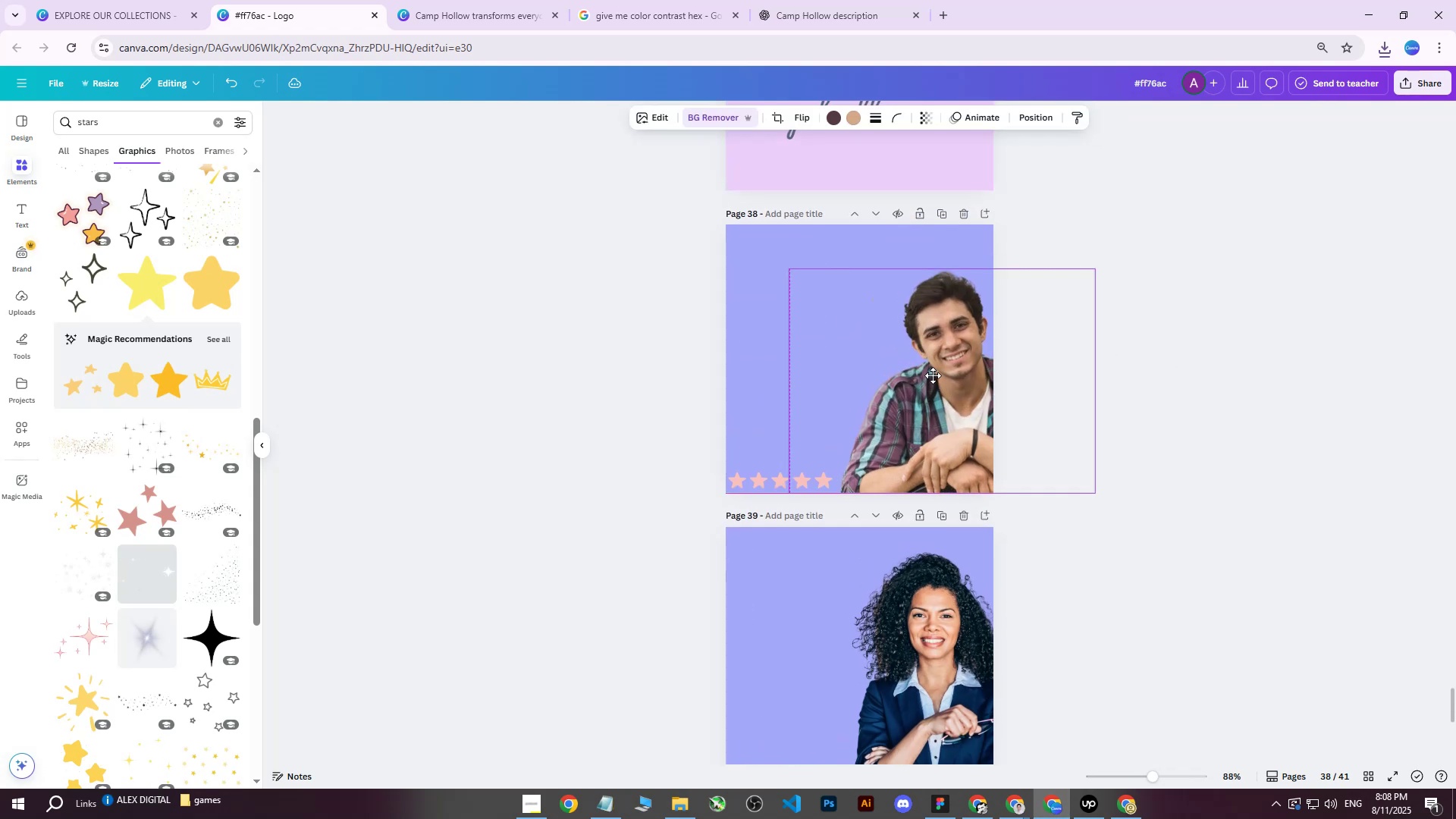 
left_click([1260, 464])
 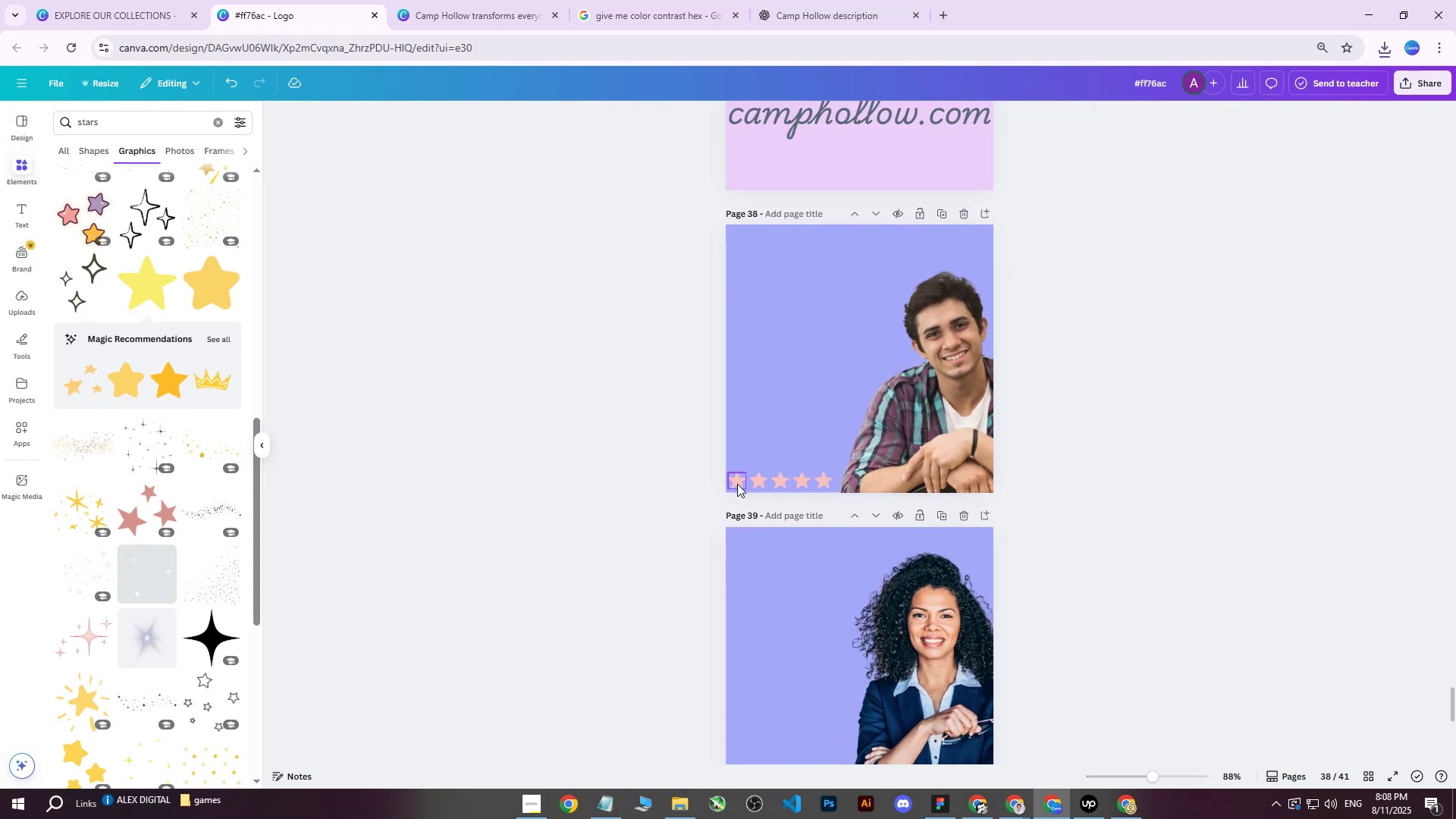 
left_click([737, 484])
 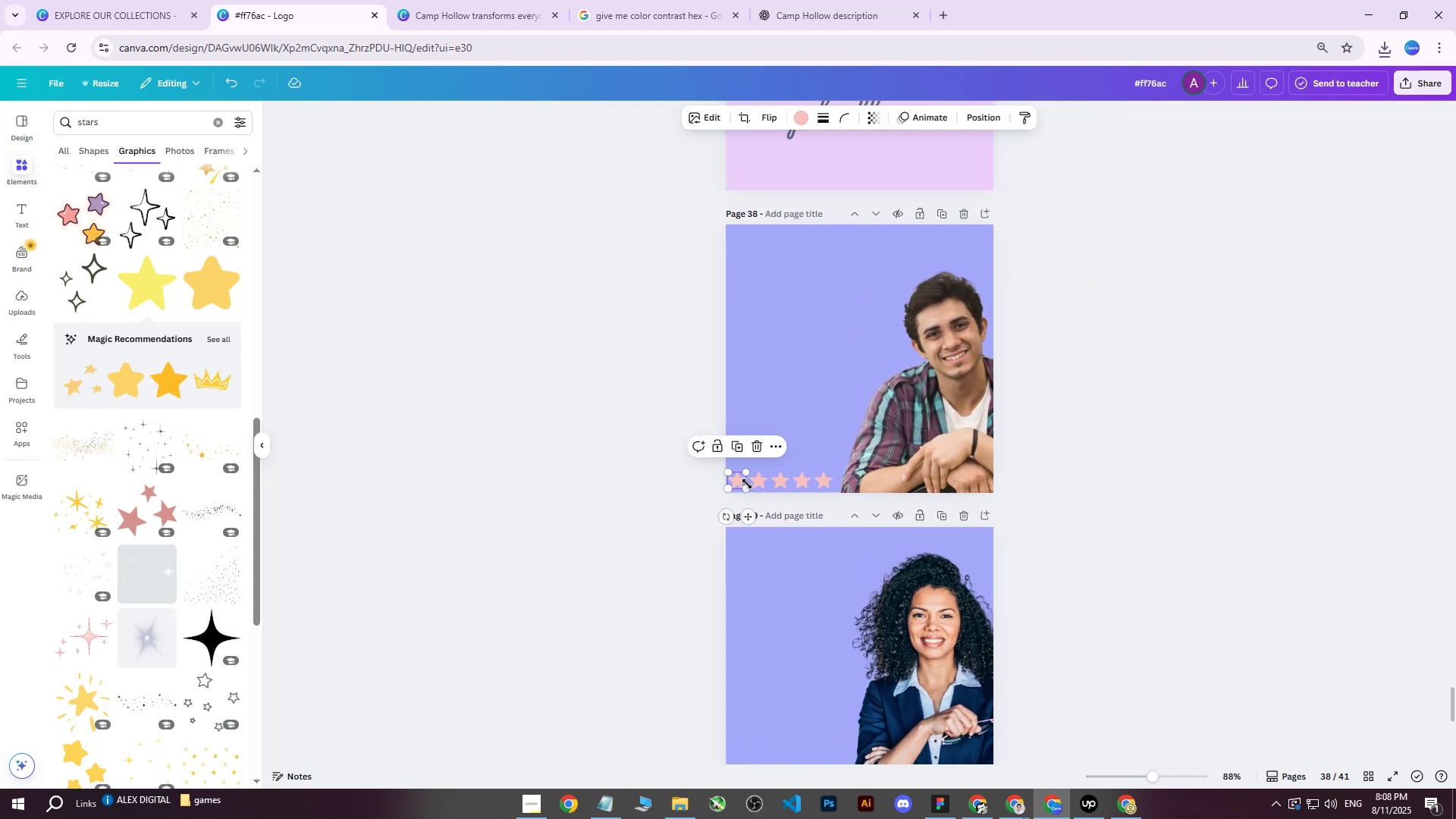 
hold_key(key=ShiftLeft, duration=1.49)
double_click([752, 484])
 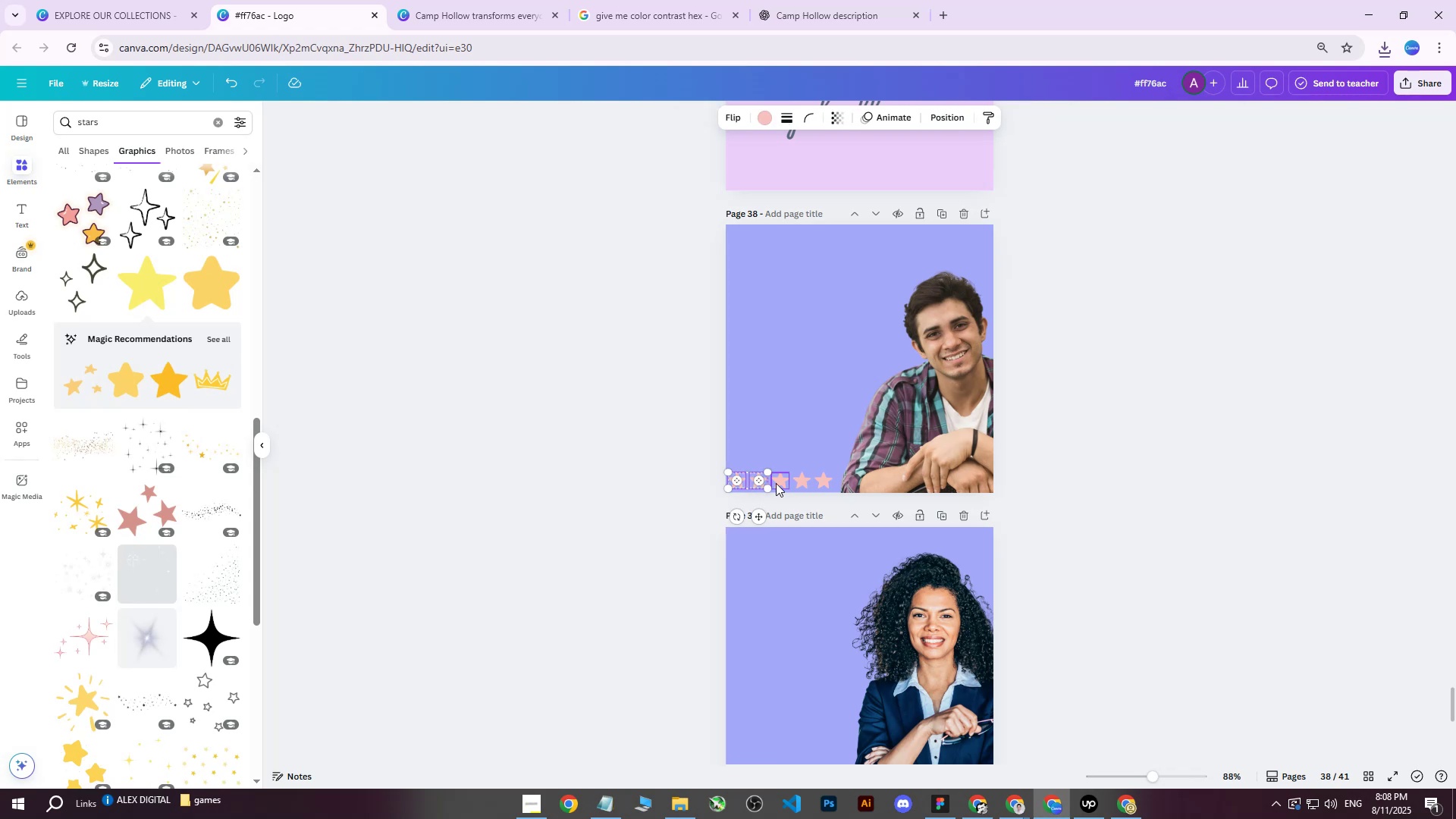 
triple_click([776, 483])
 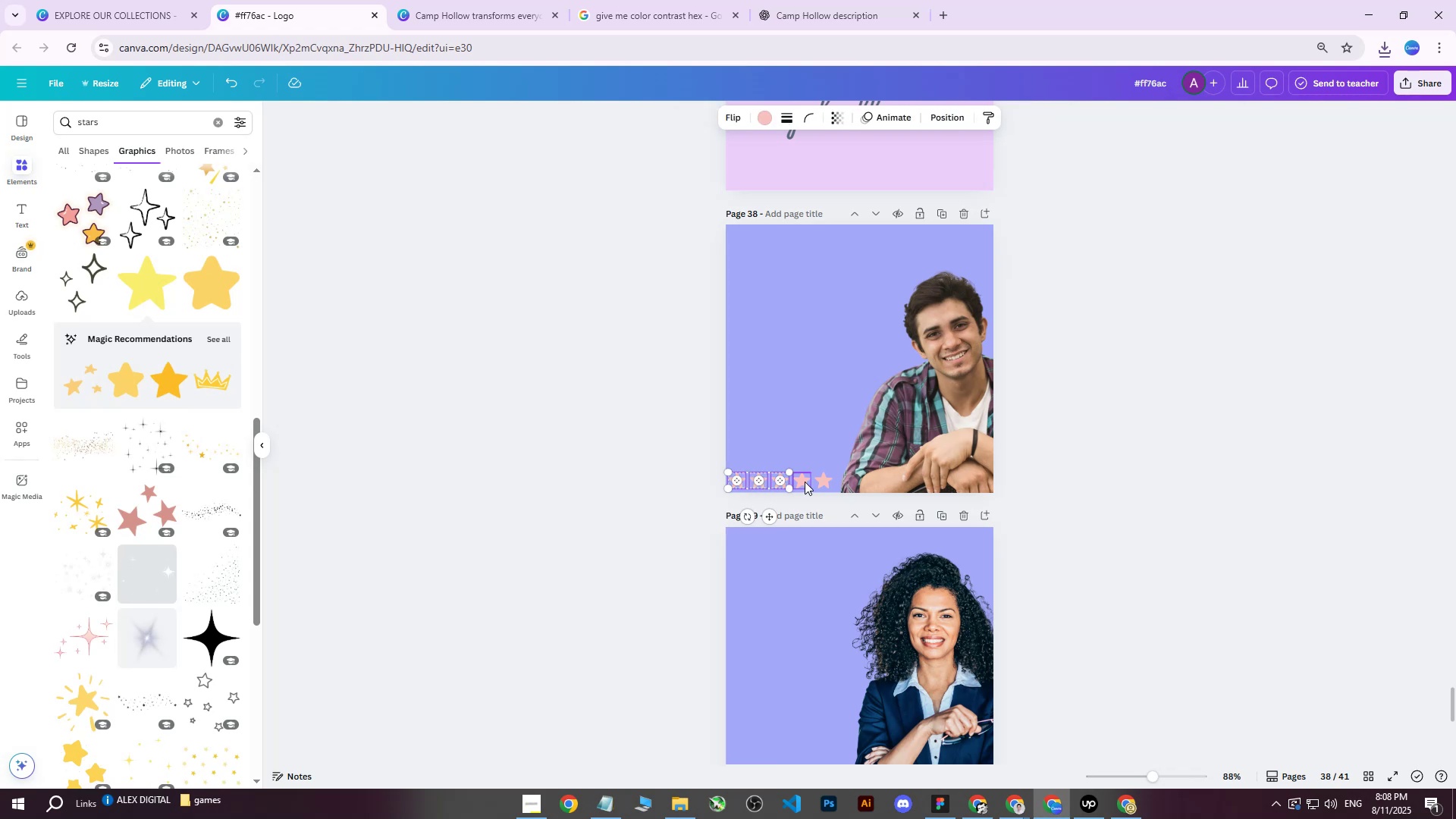 
triple_click([805, 482])
 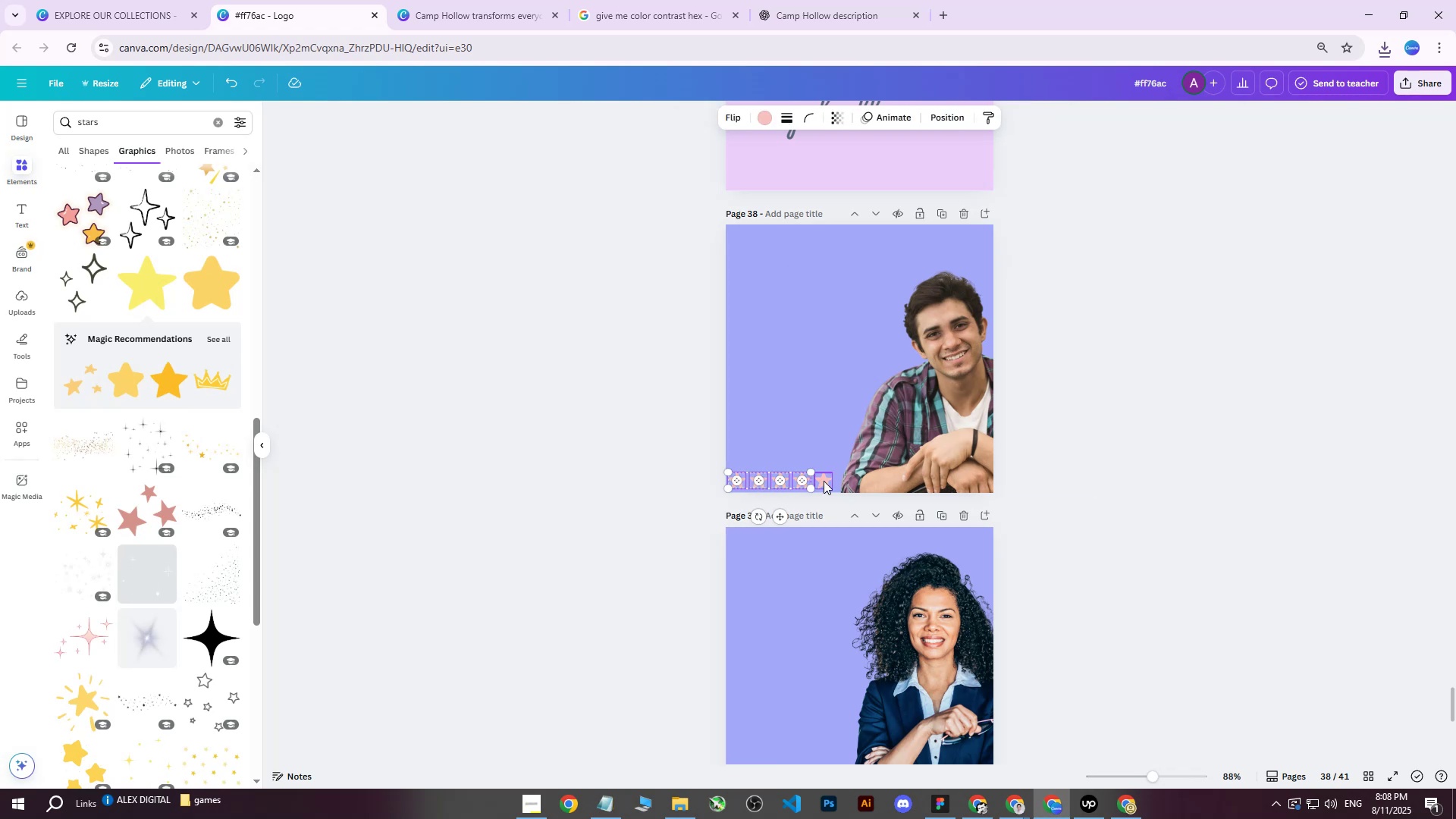 
triple_click([824, 481])
 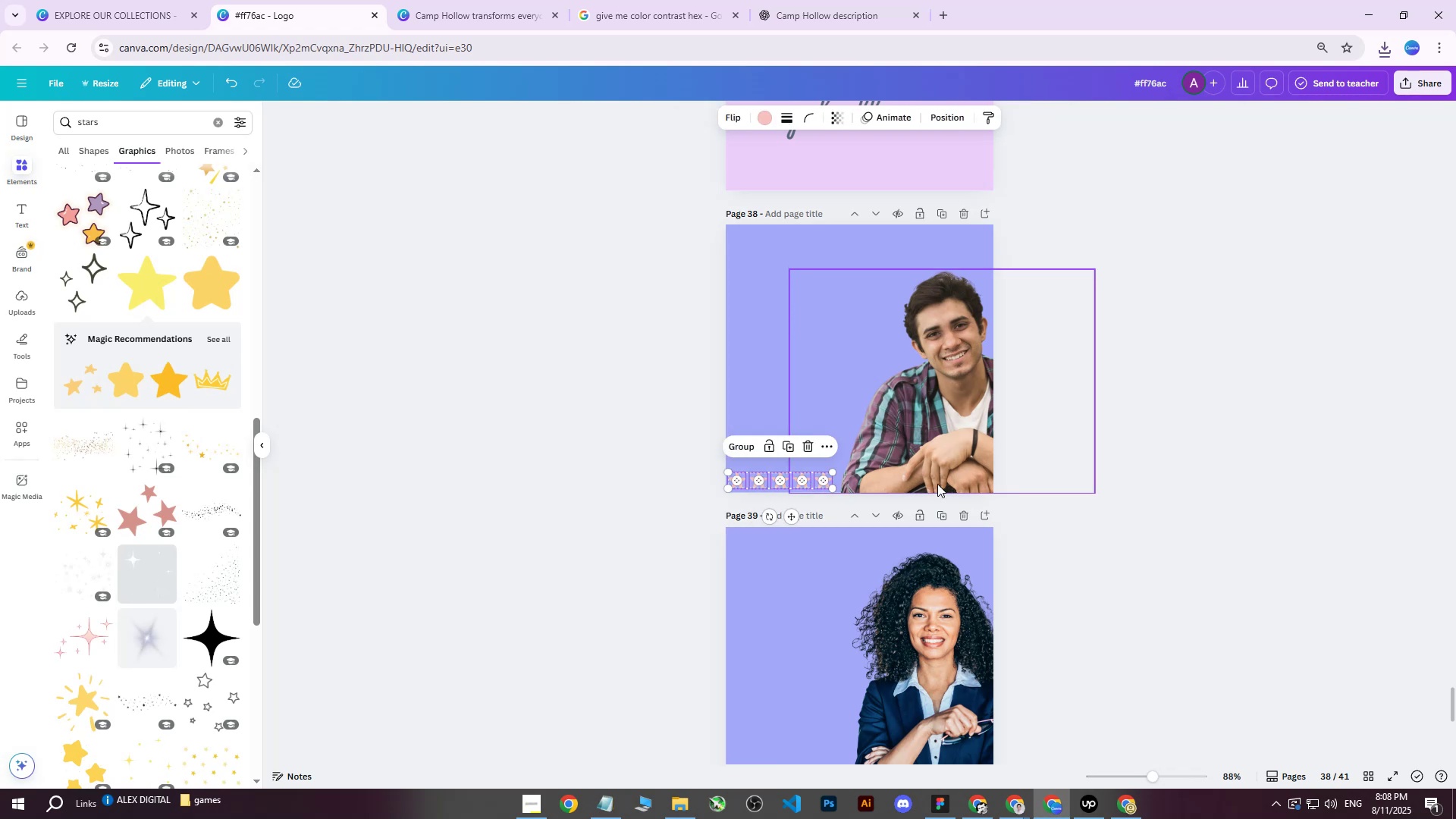 
hold_key(key=ControlLeft, duration=0.62)
scroll: coordinate [788, 517], scroll_direction: up, amount: 6.0
 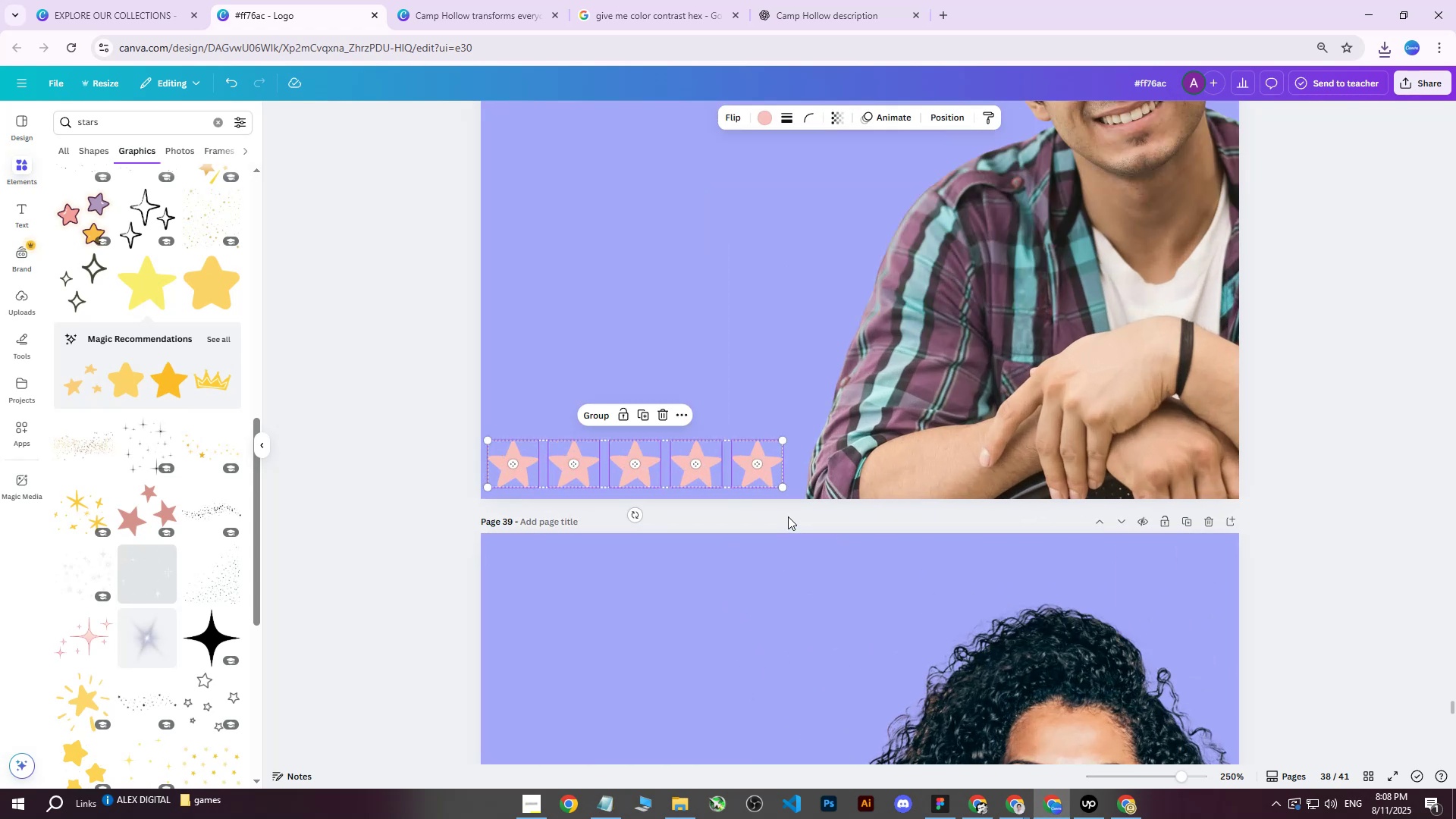 
key(ArrowRight)
 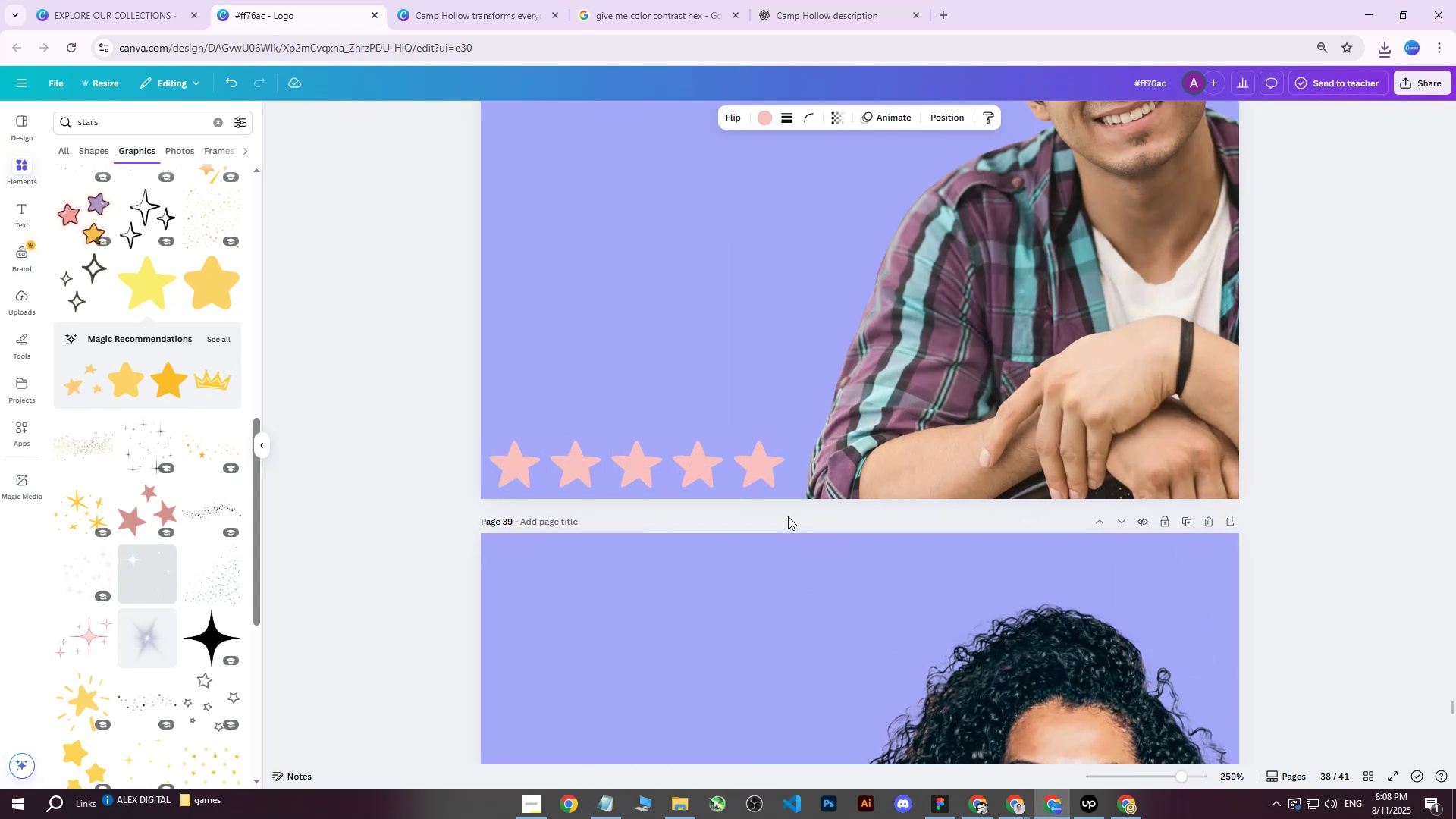 
key(ArrowRight)
 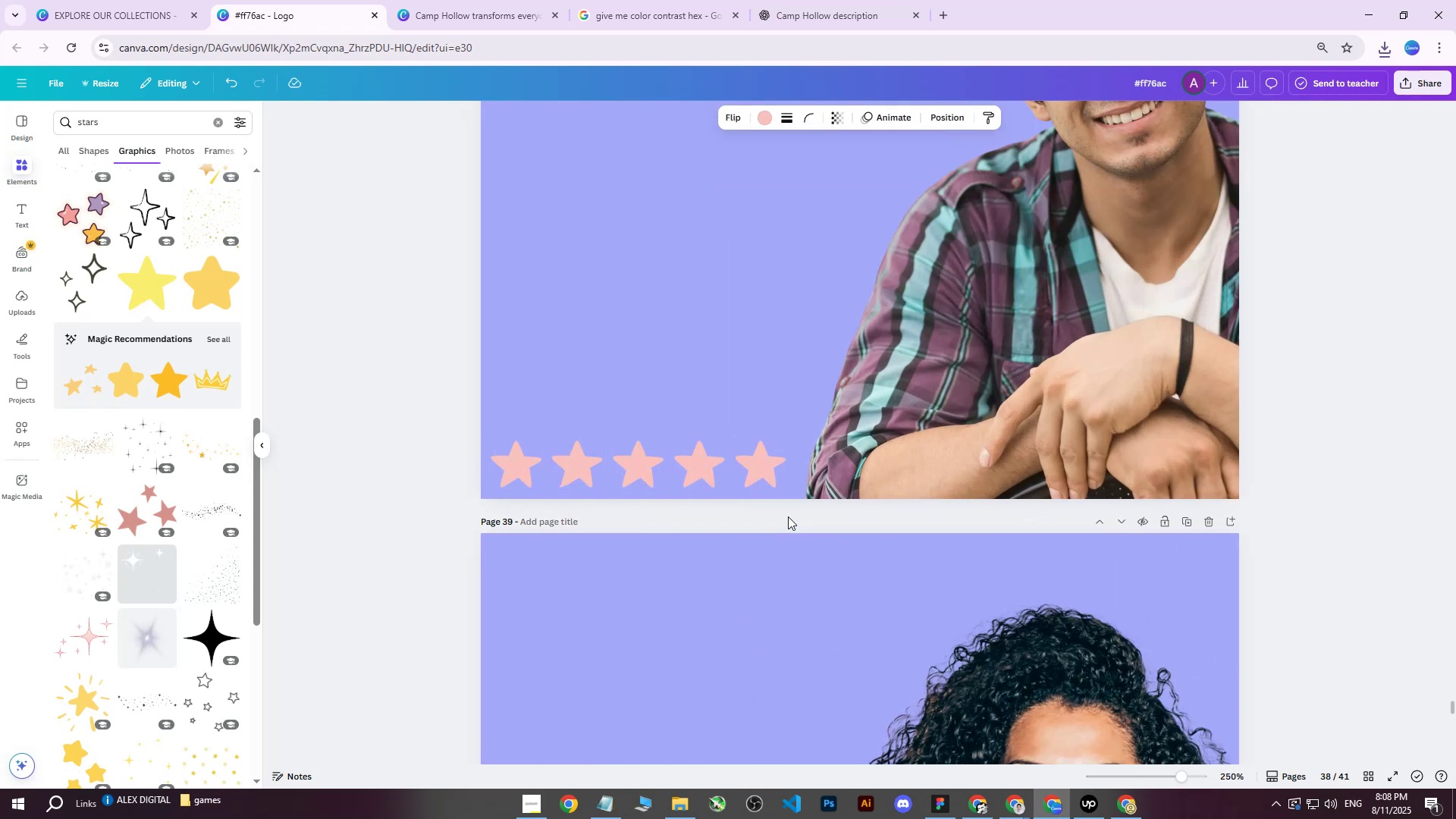 
key(ArrowRight)
 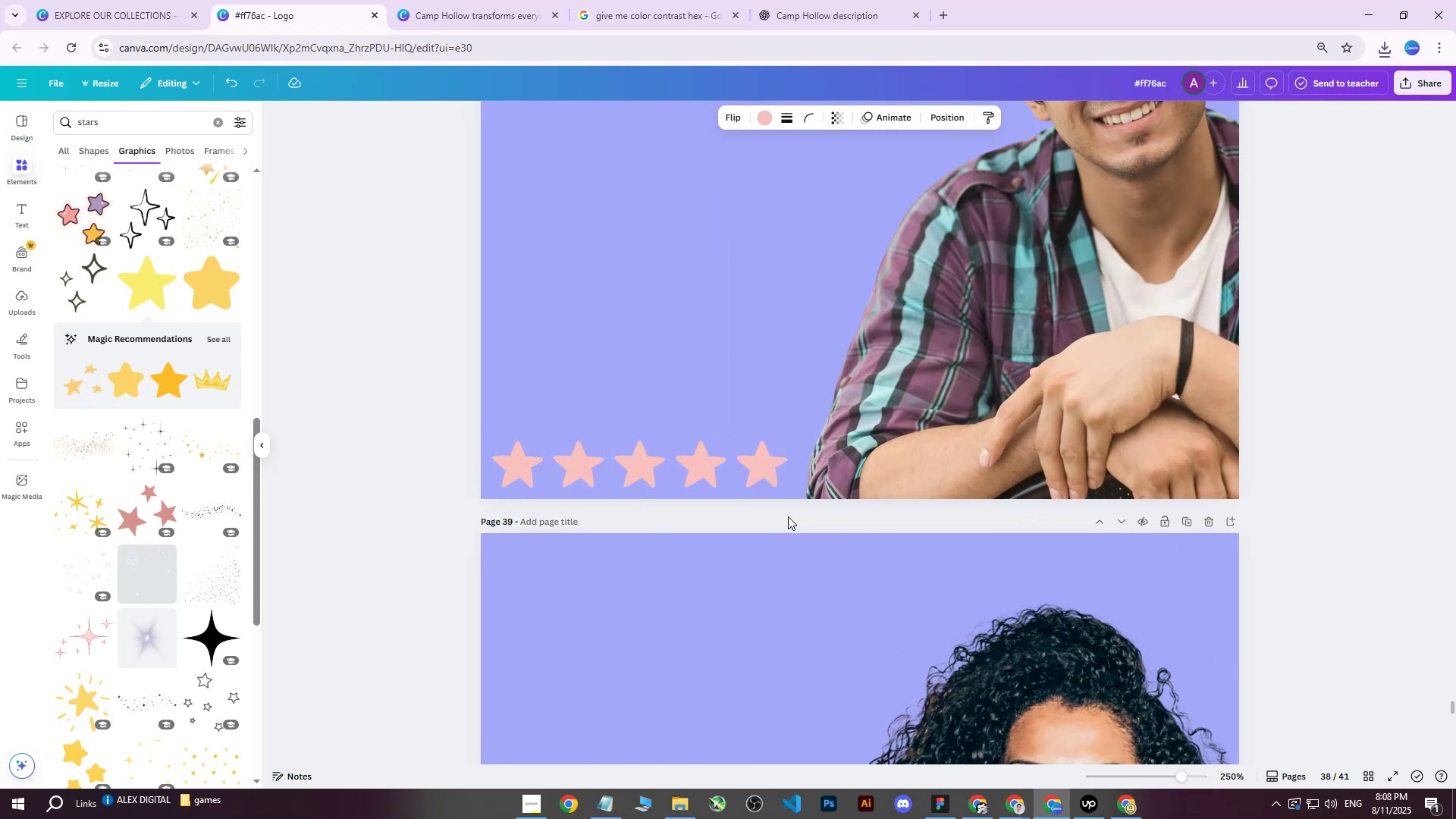 
key(ArrowRight)
 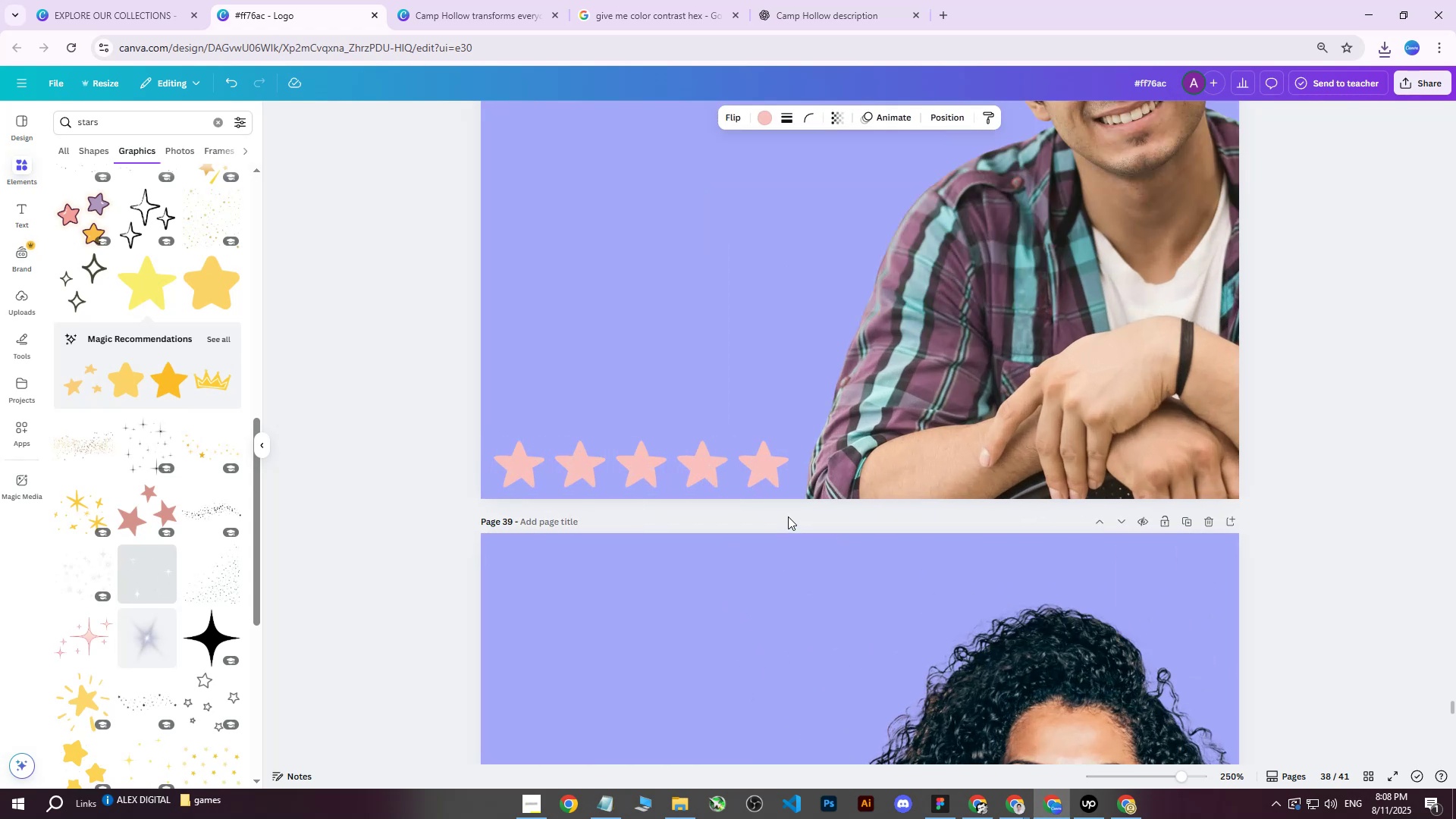 
key(ArrowRight)
 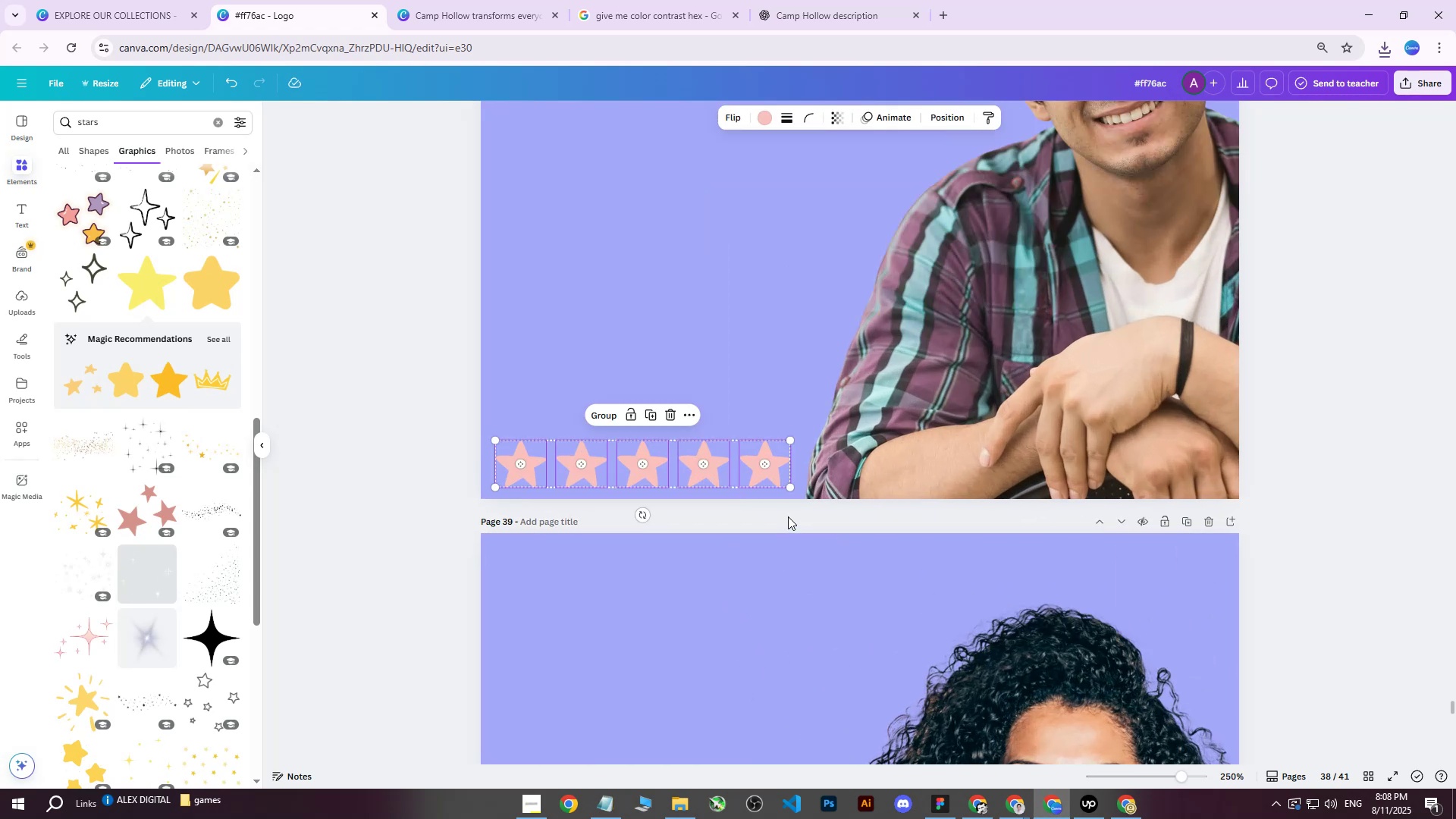 
left_click([392, 494])
 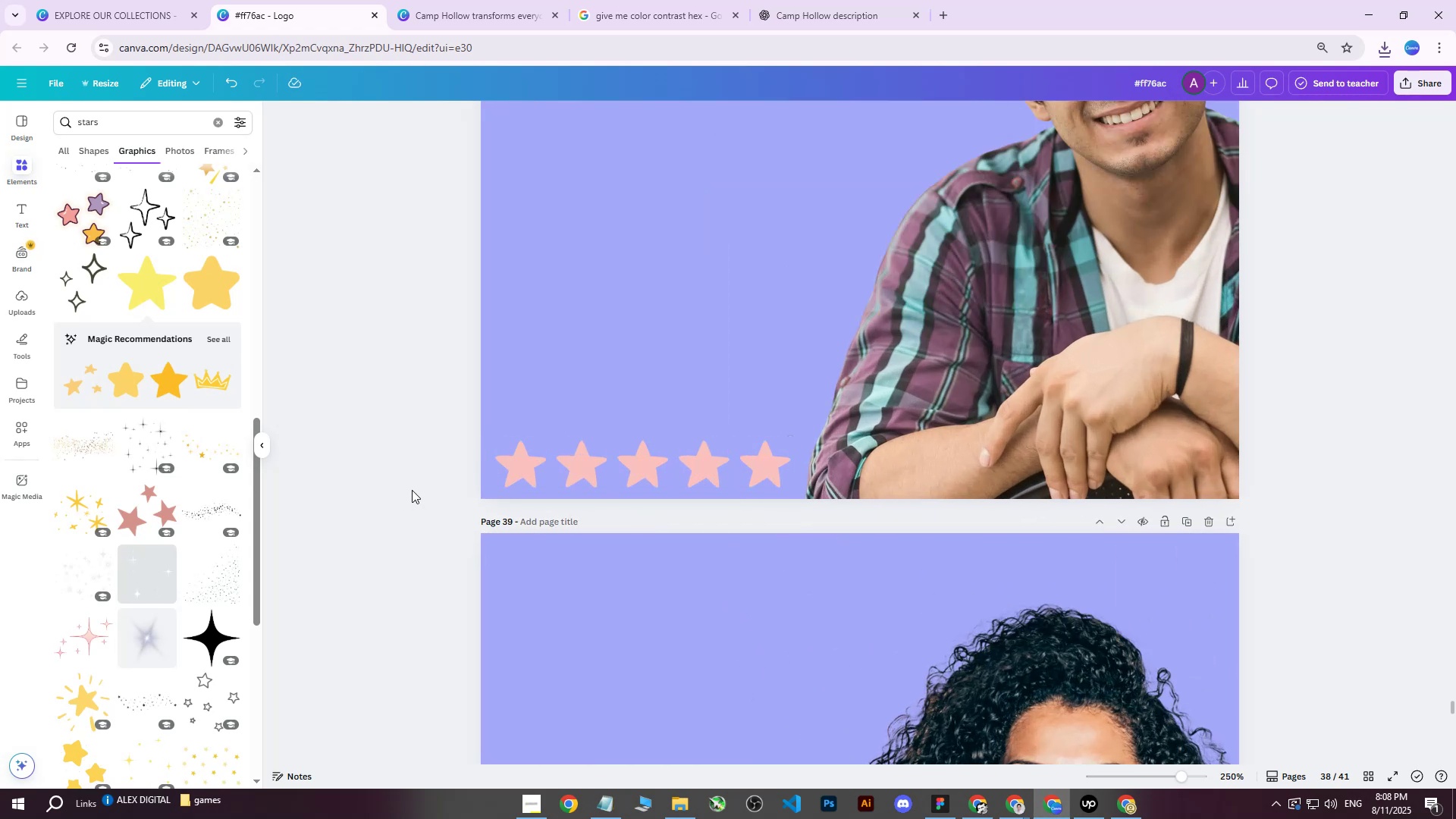 
scroll: coordinate [495, 475], scroll_direction: down, amount: 5.0
 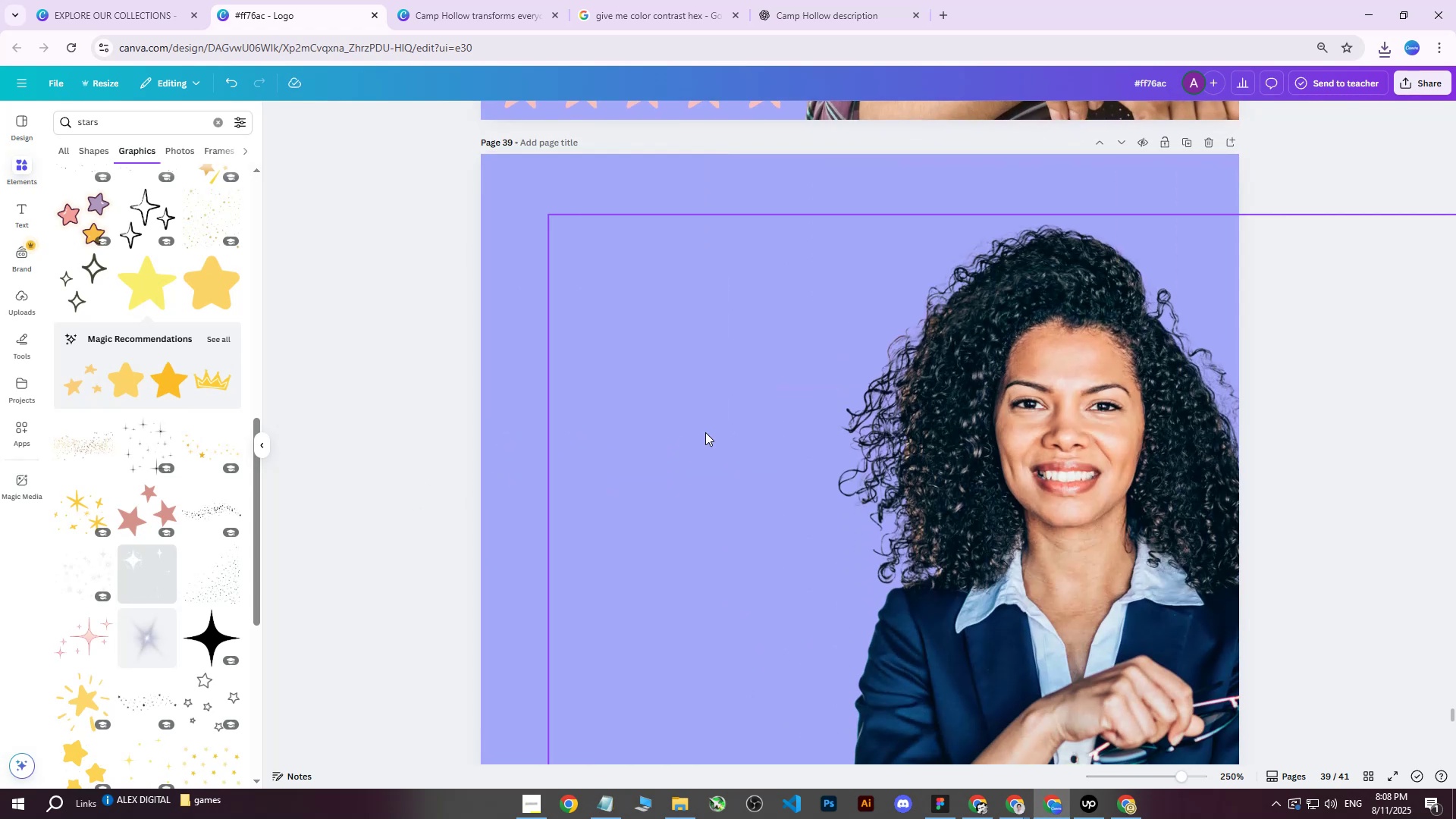 
left_click([706, 432])
 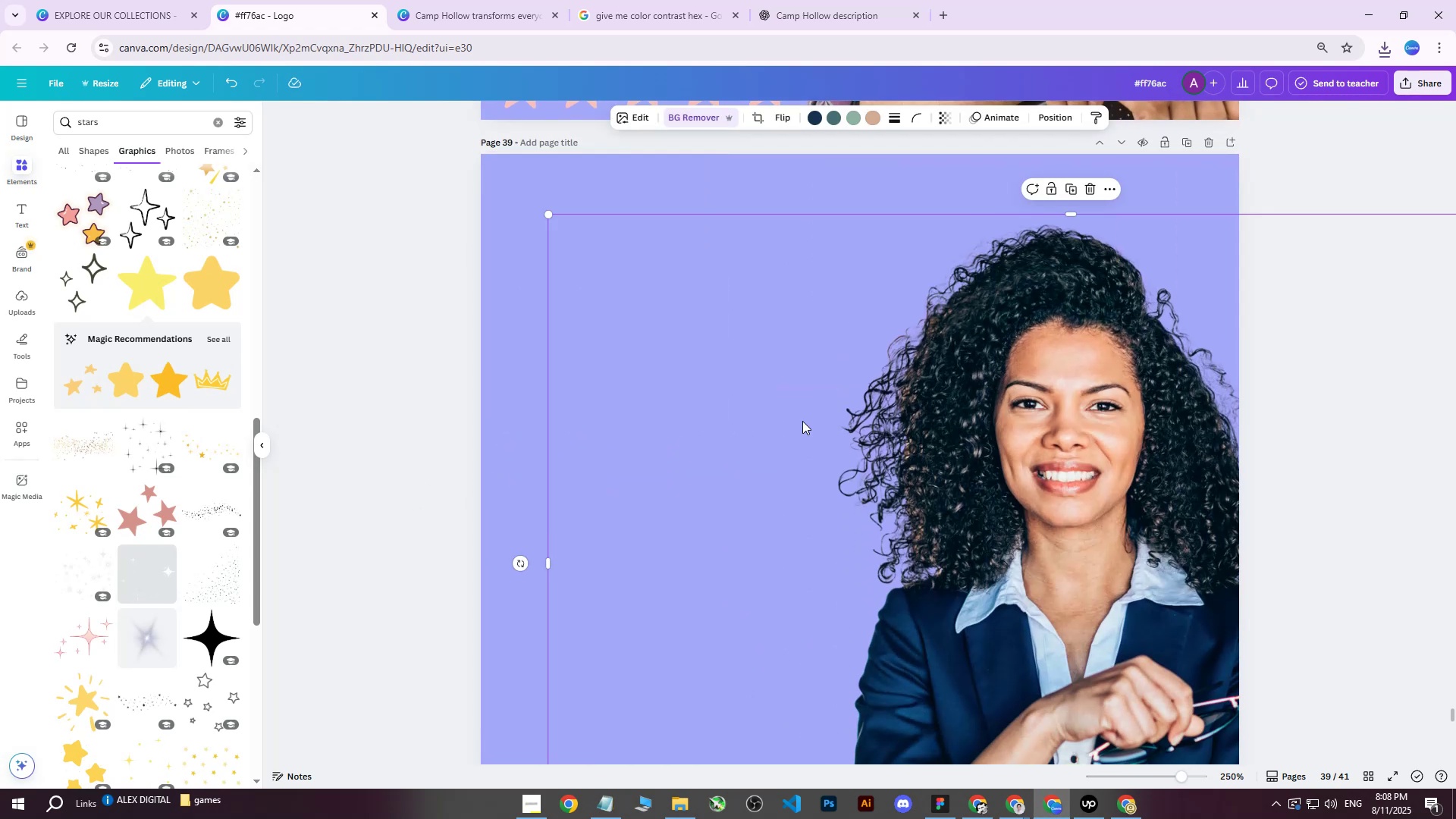 
key(Delete)
 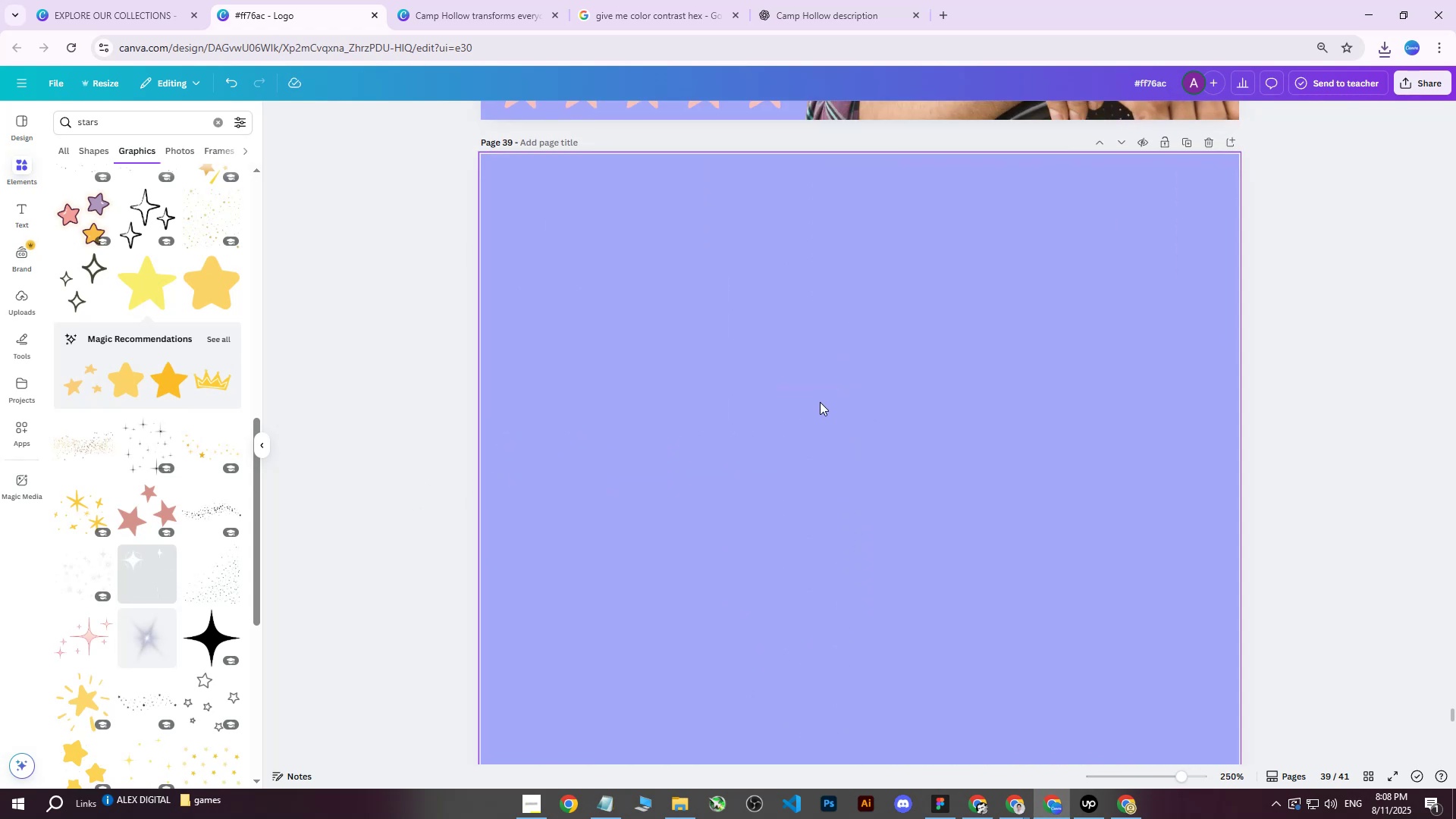 
left_click([820, 402])
 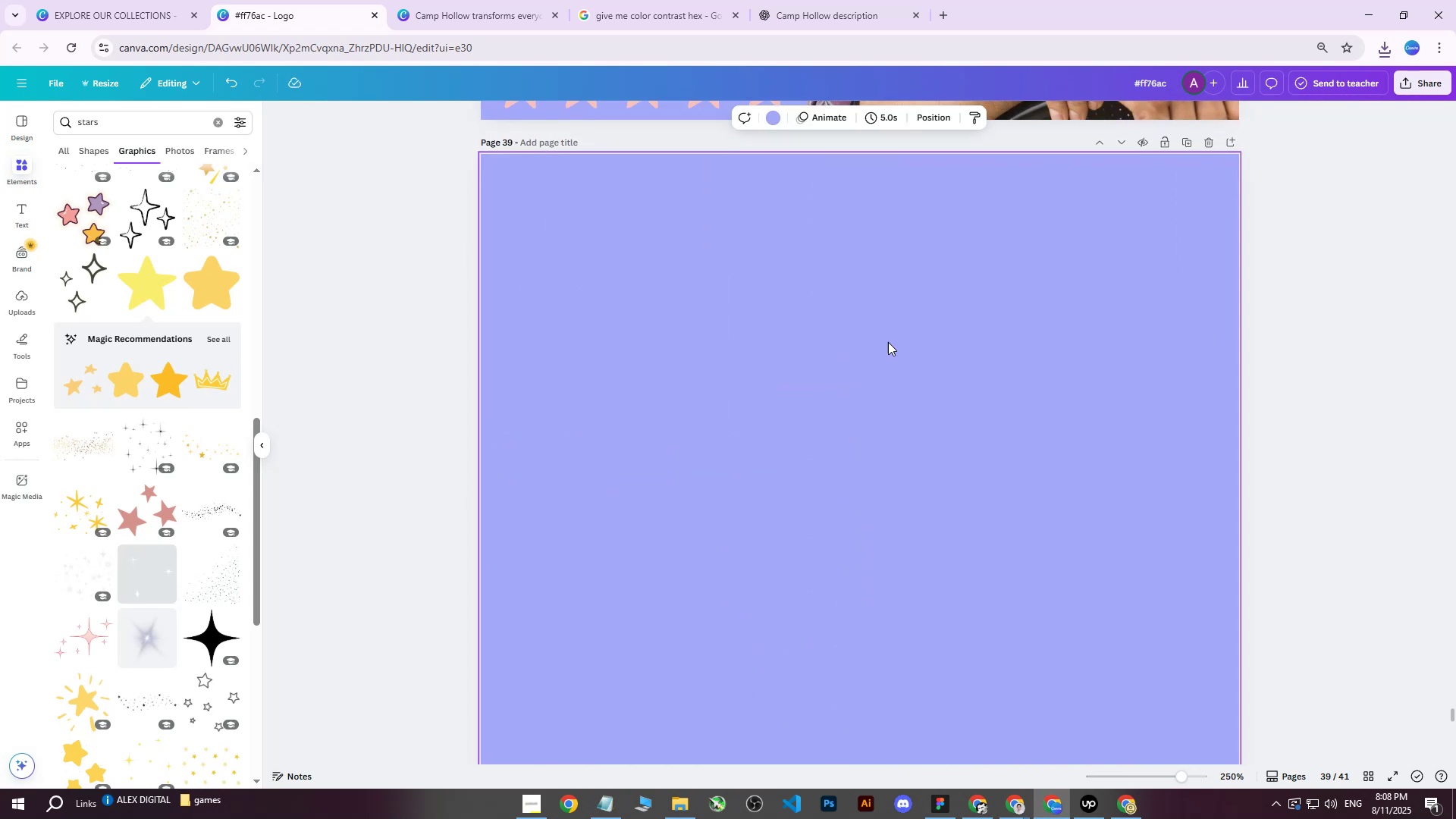 
key(Delete)
 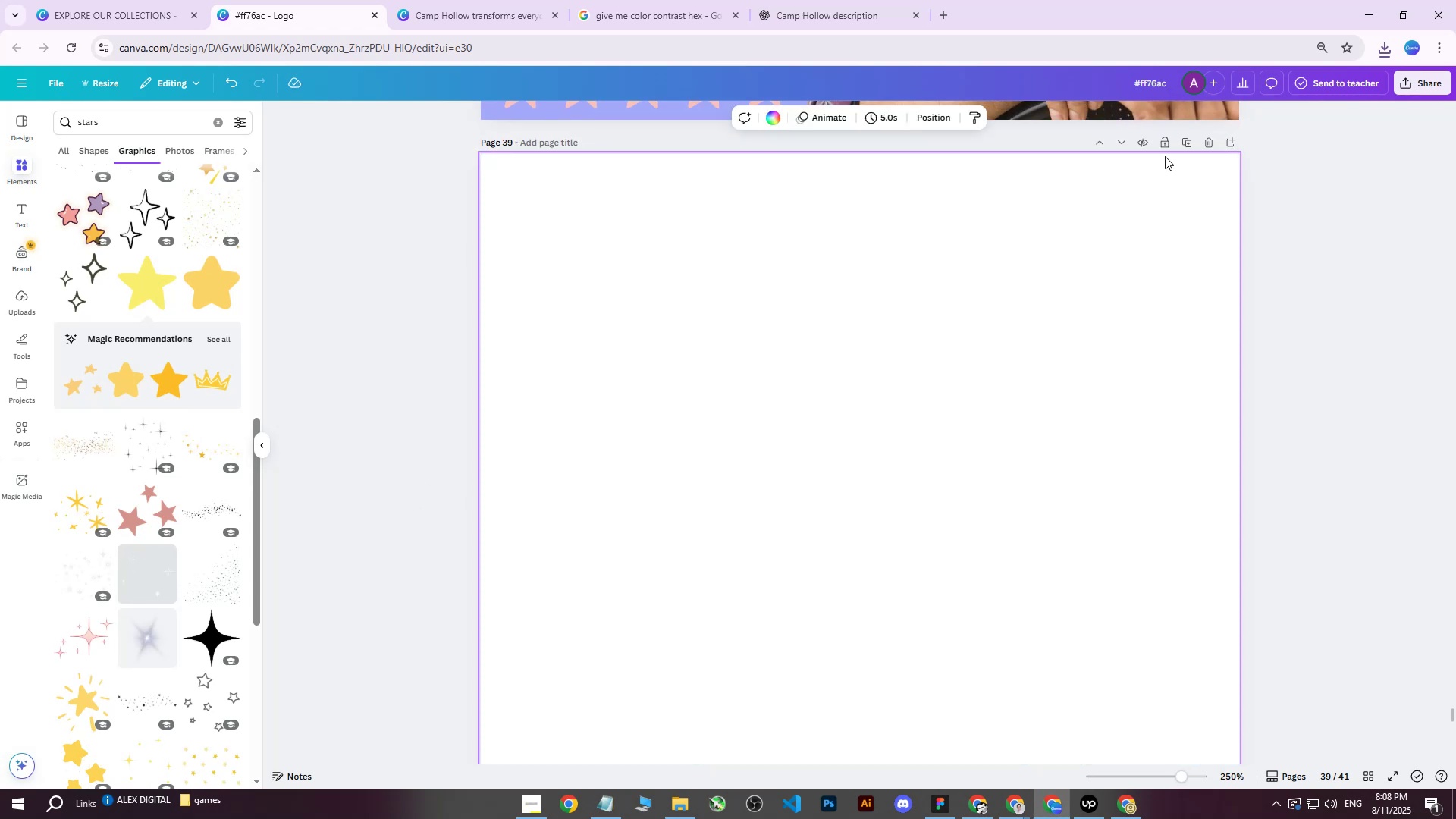 
scroll: coordinate [1192, 219], scroll_direction: up, amount: 2.0
 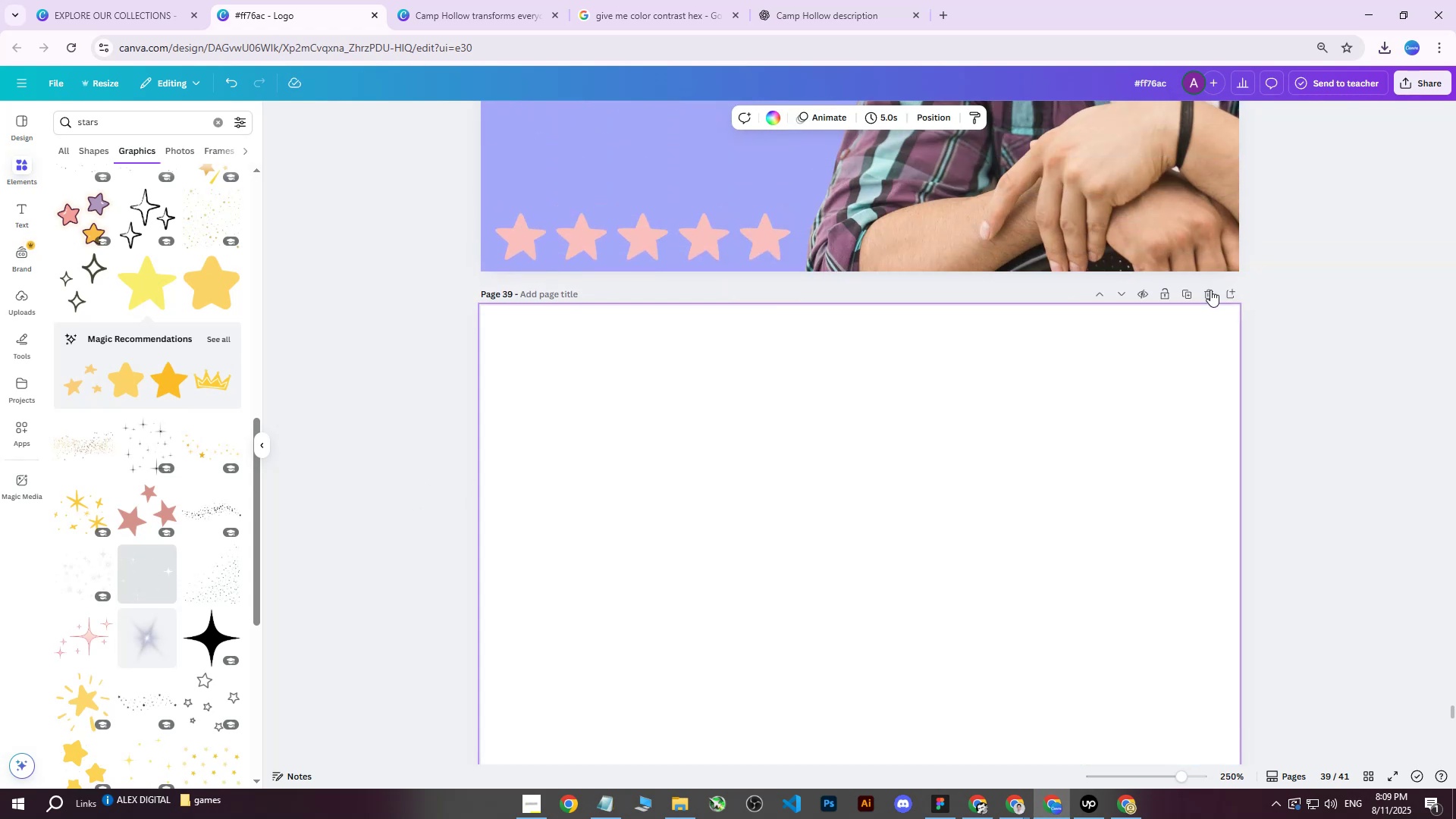 
left_click([1210, 291])
 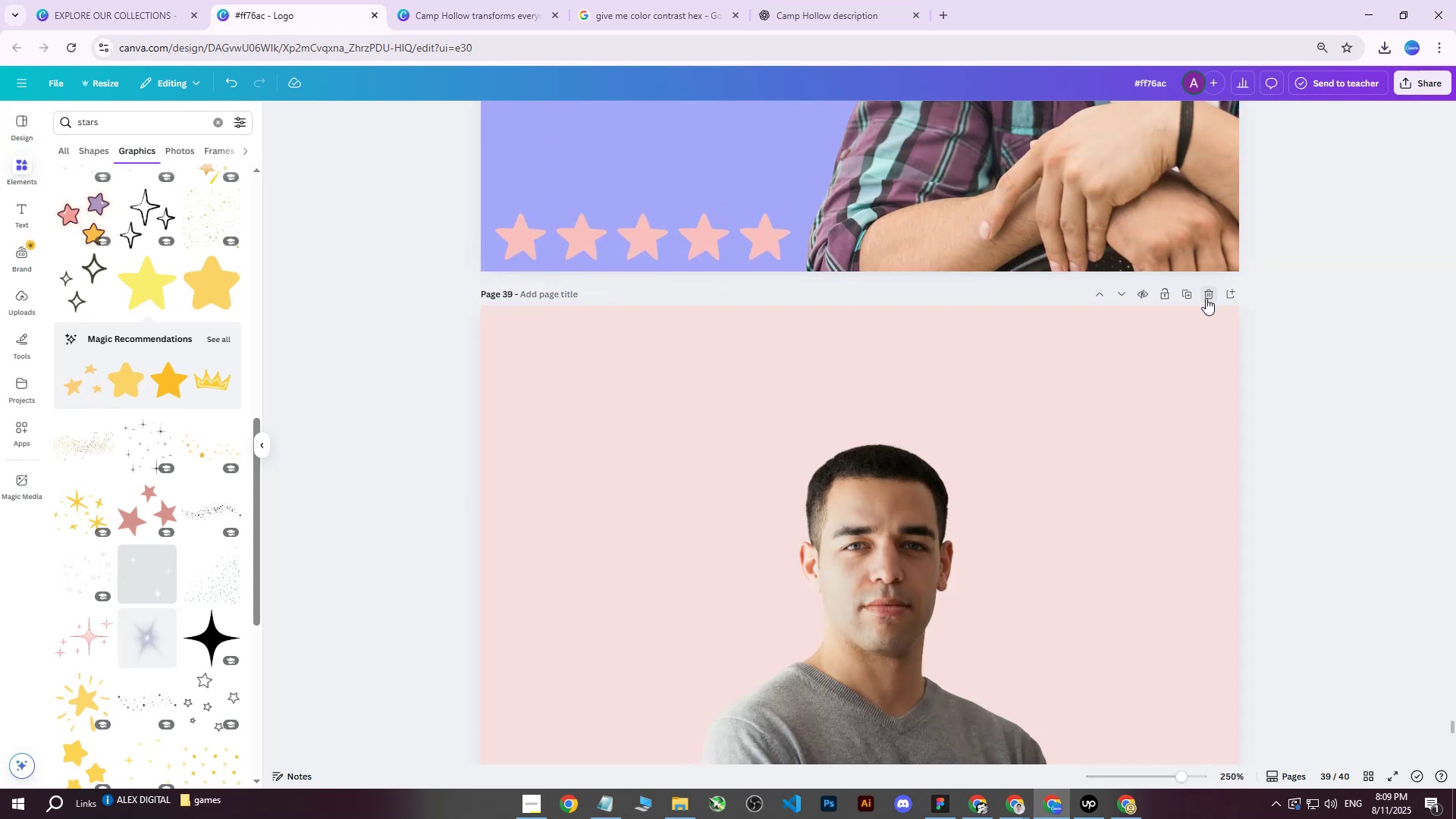 
scroll: coordinate [1205, 299], scroll_direction: up, amount: 4.0
 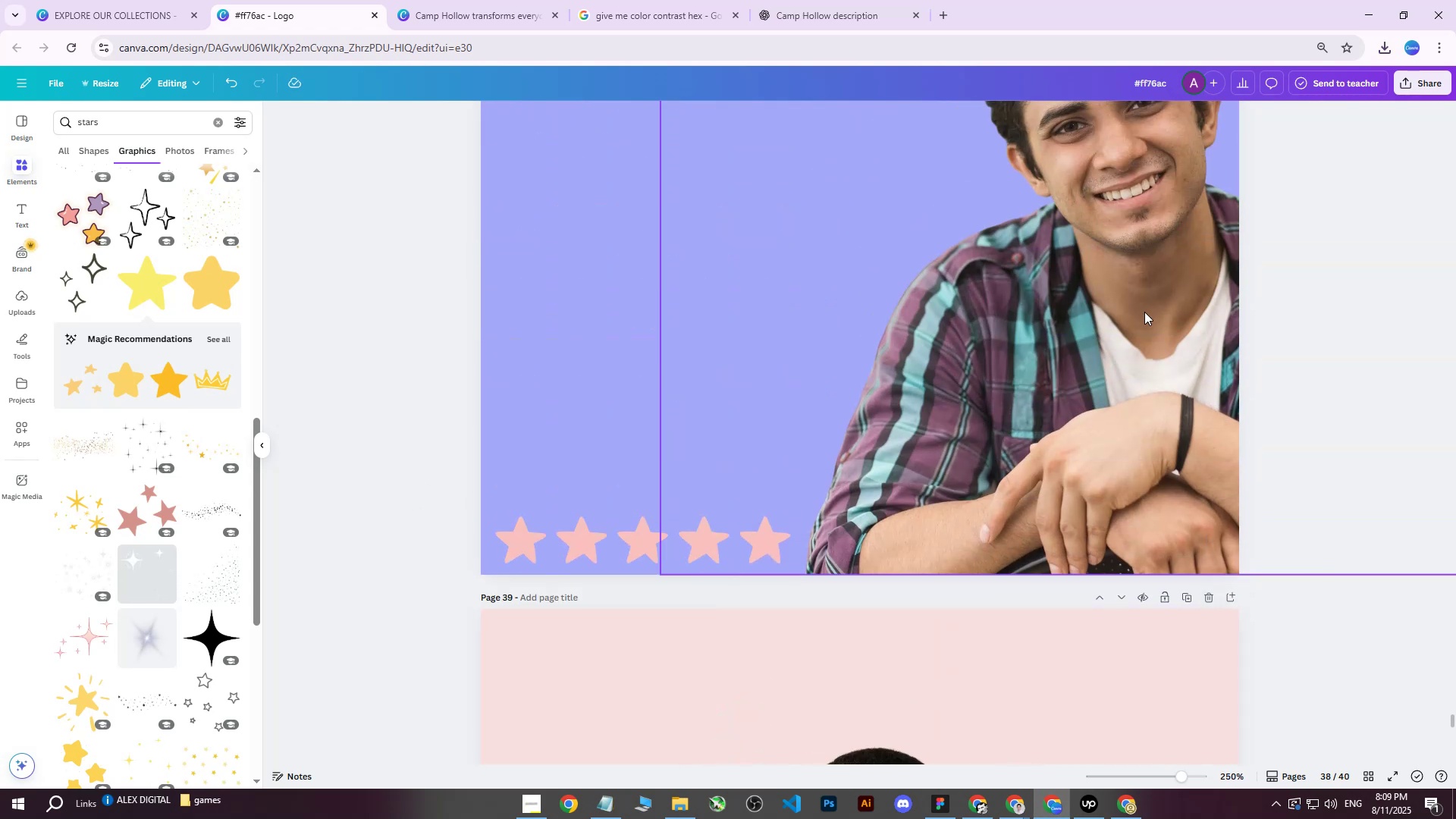 
left_click([1144, 312])
 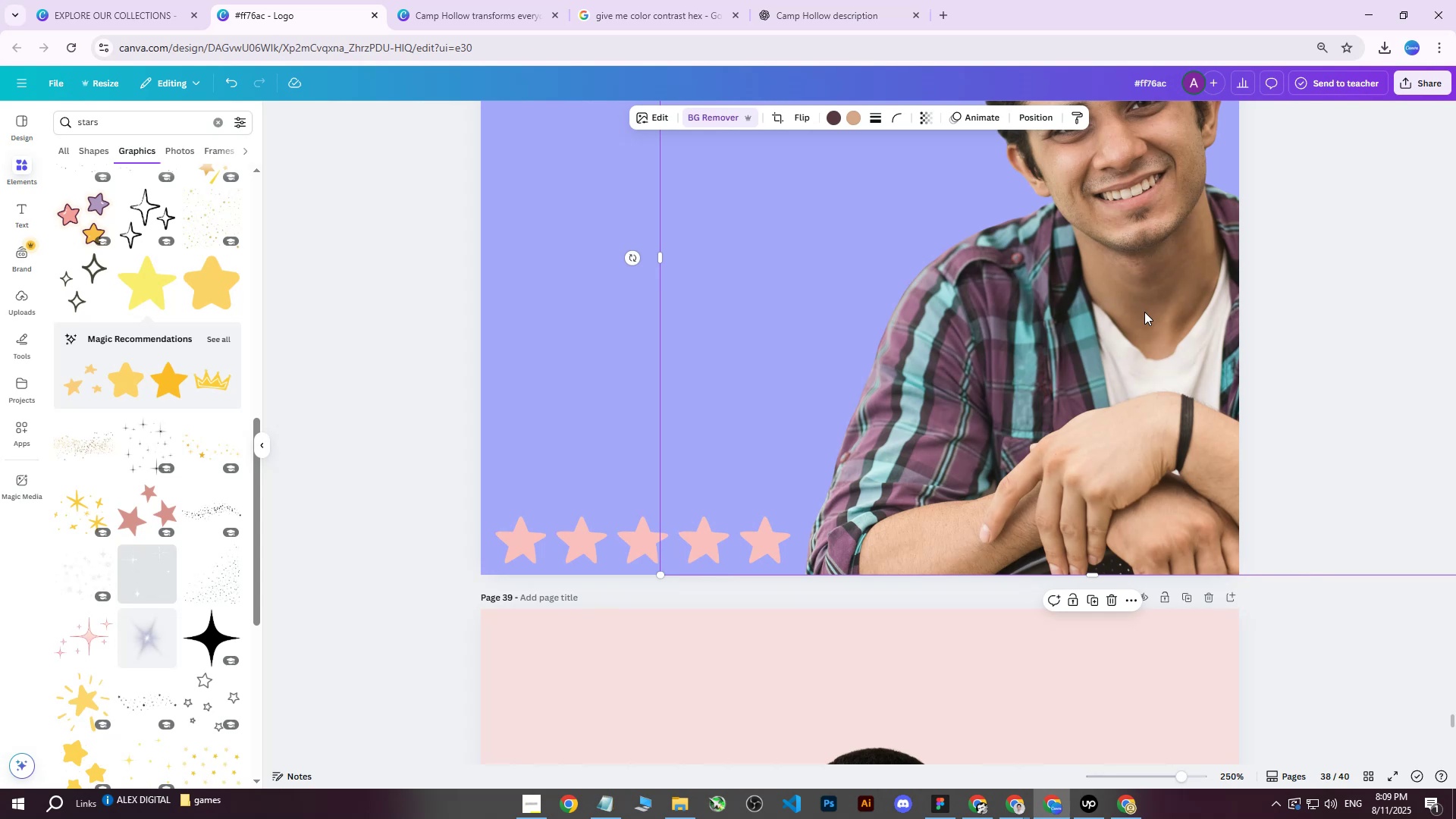 
scroll: coordinate [1138, 324], scroll_direction: up, amount: 7.0
 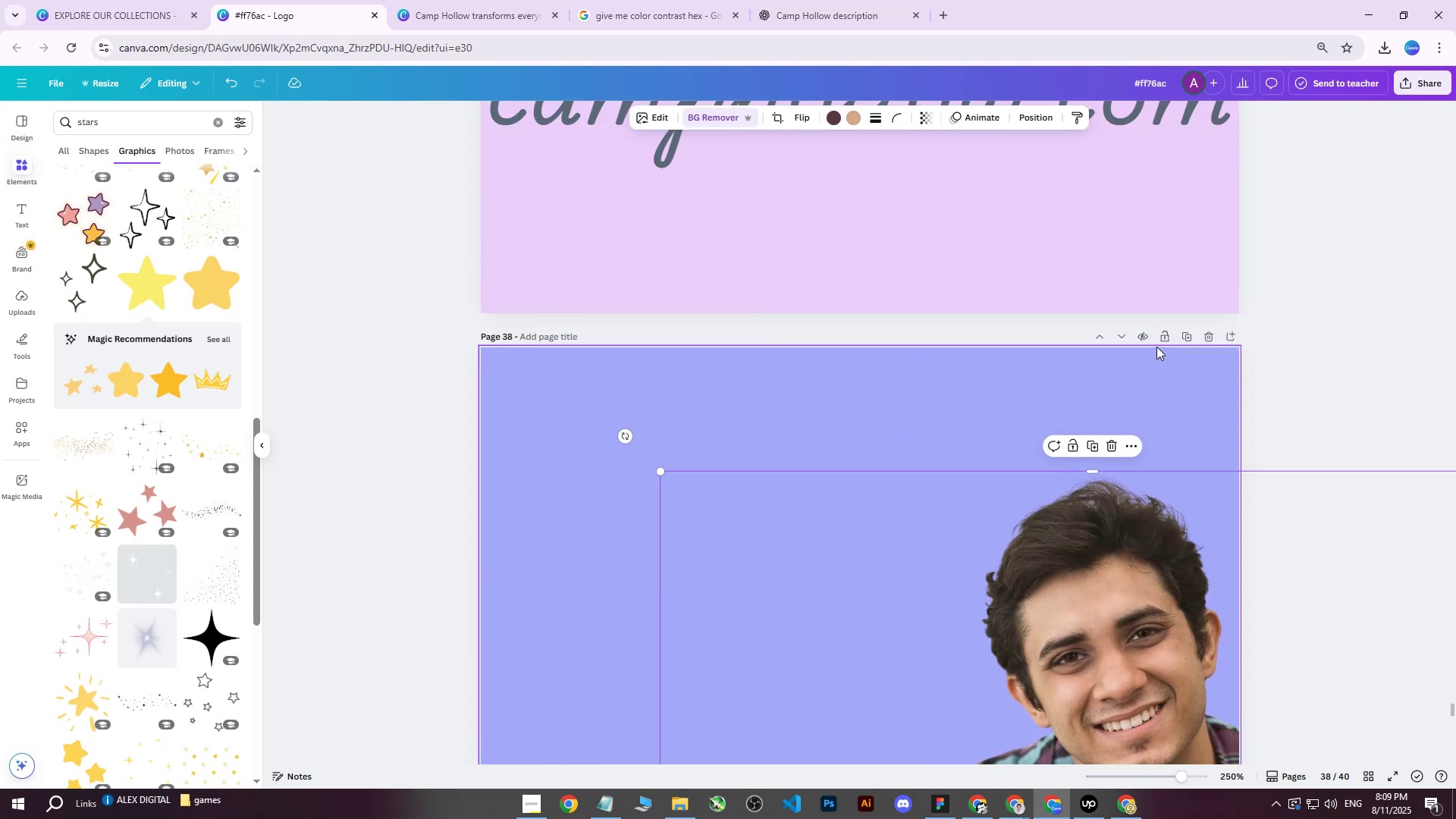 
left_click([1162, 337])
 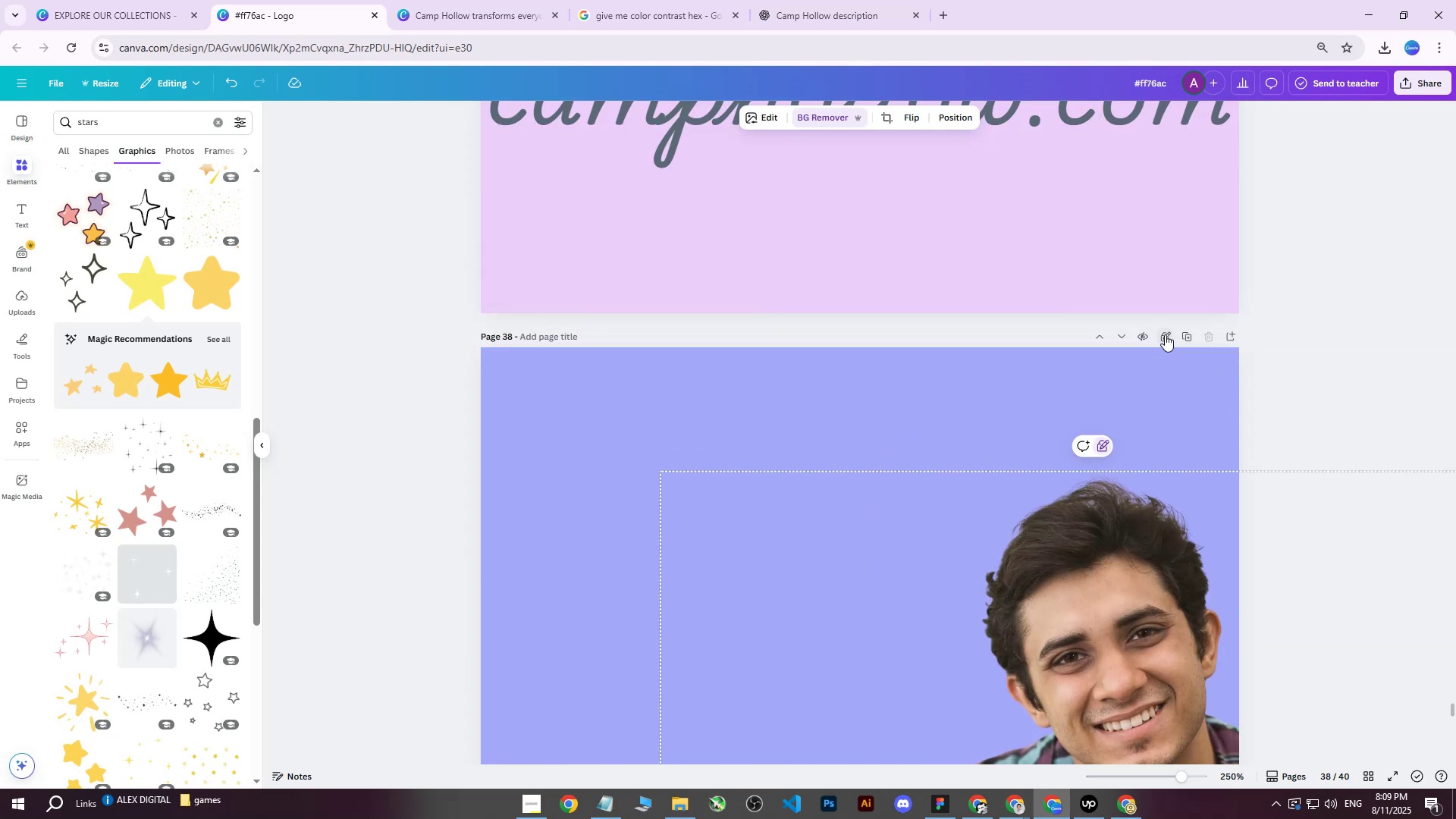 
double_click([1165, 334])
 